 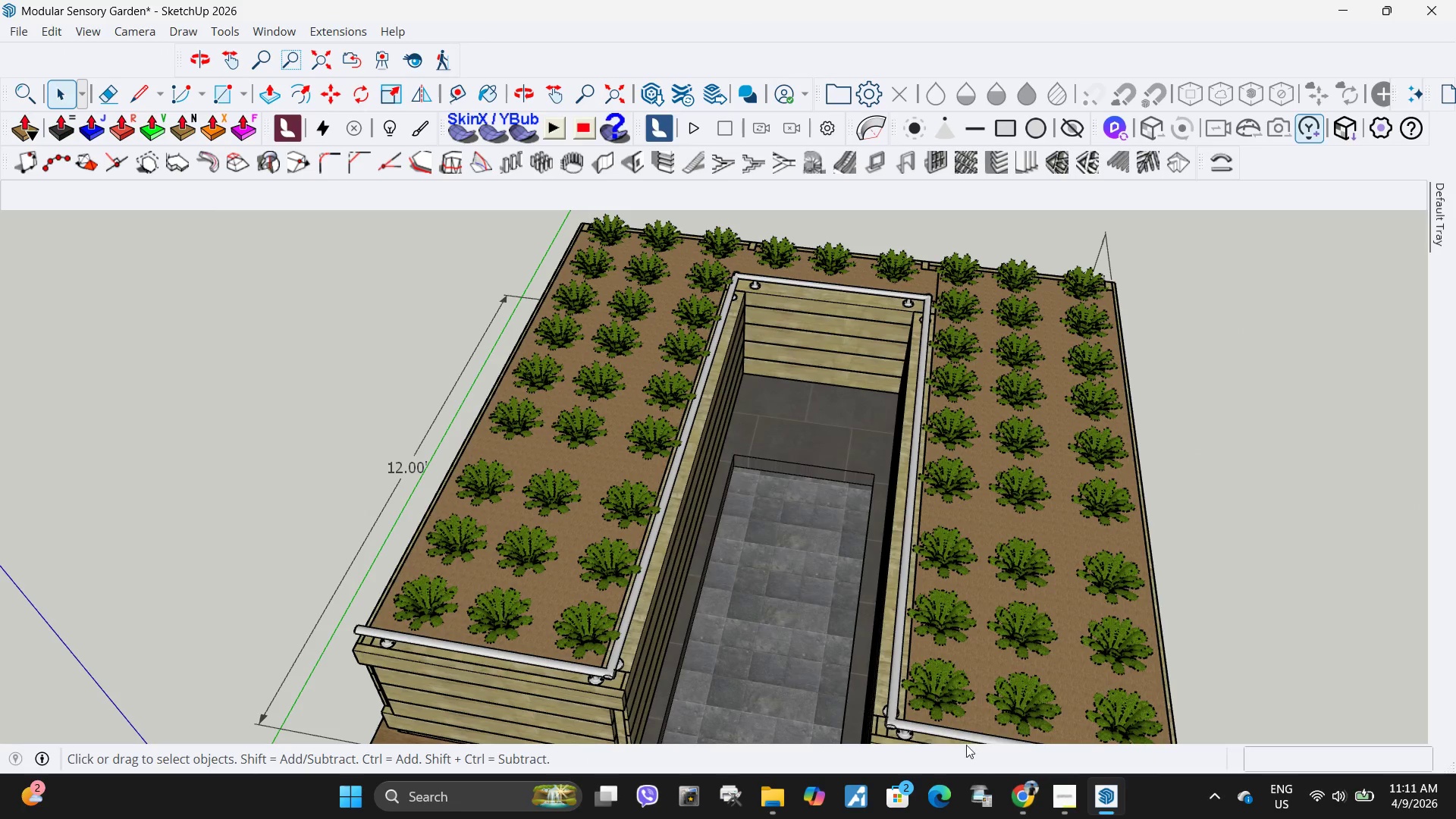 
left_click([8, 36])
 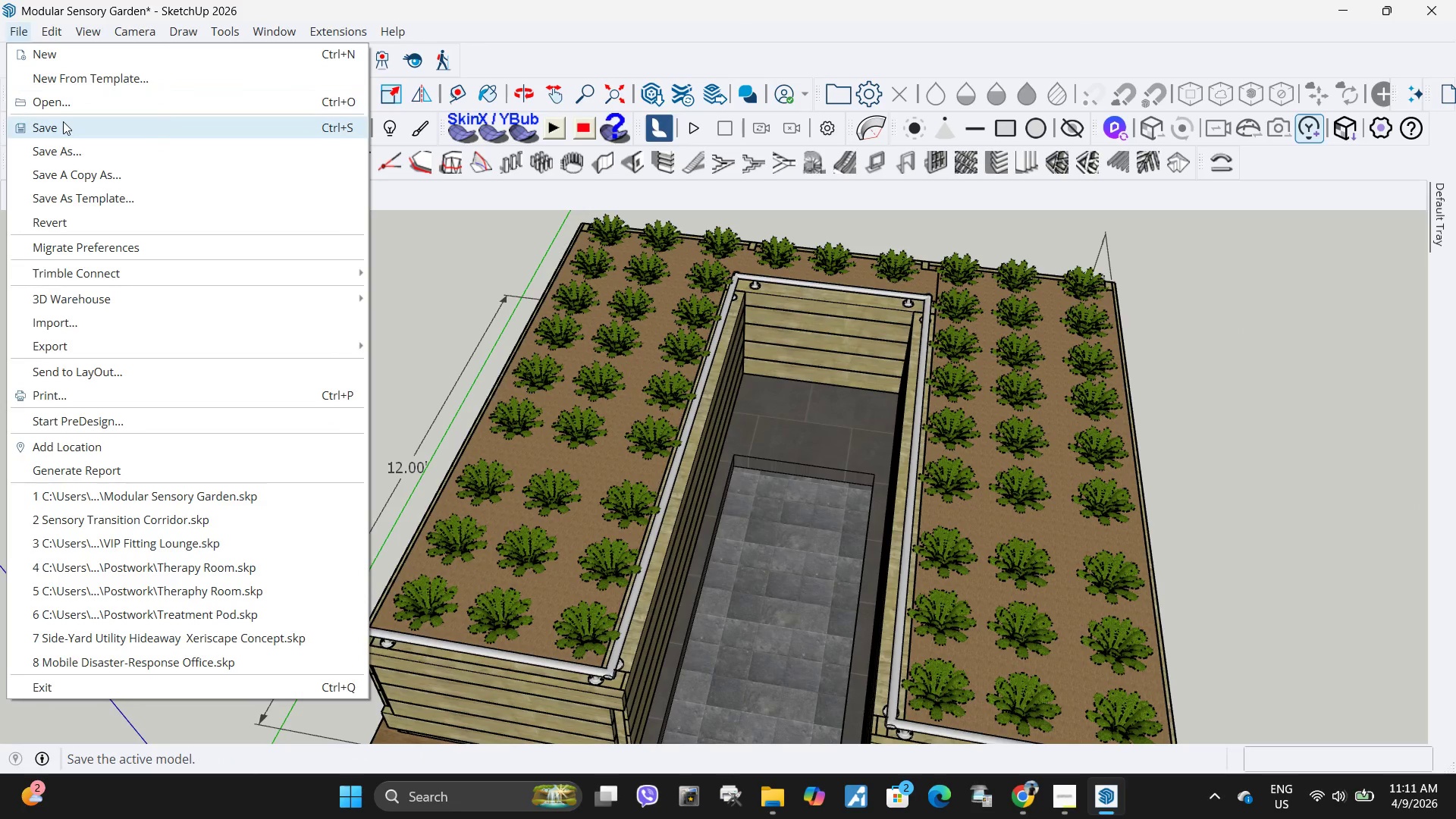 
left_click([63, 121])
 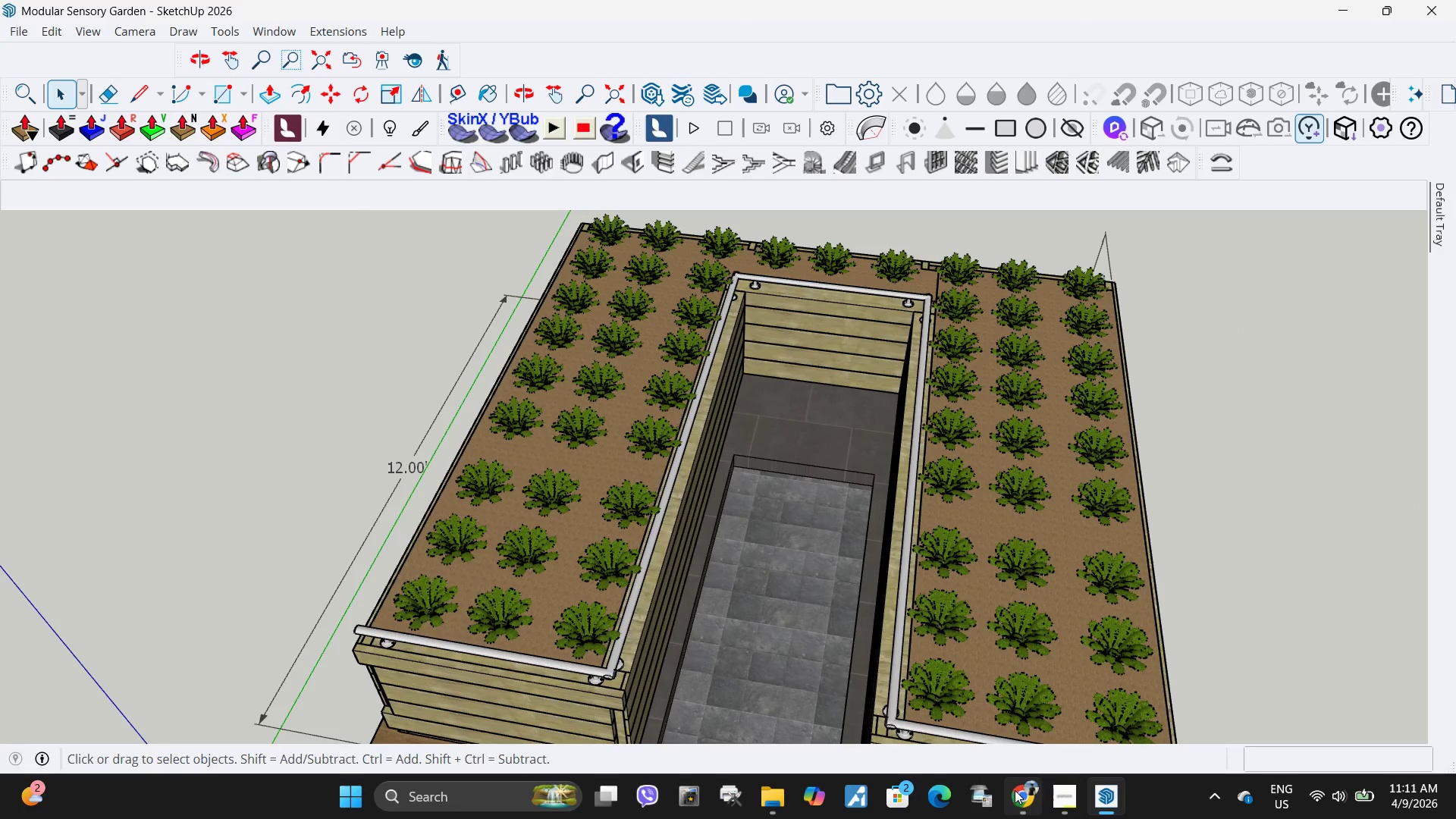 
left_click([1015, 790])
 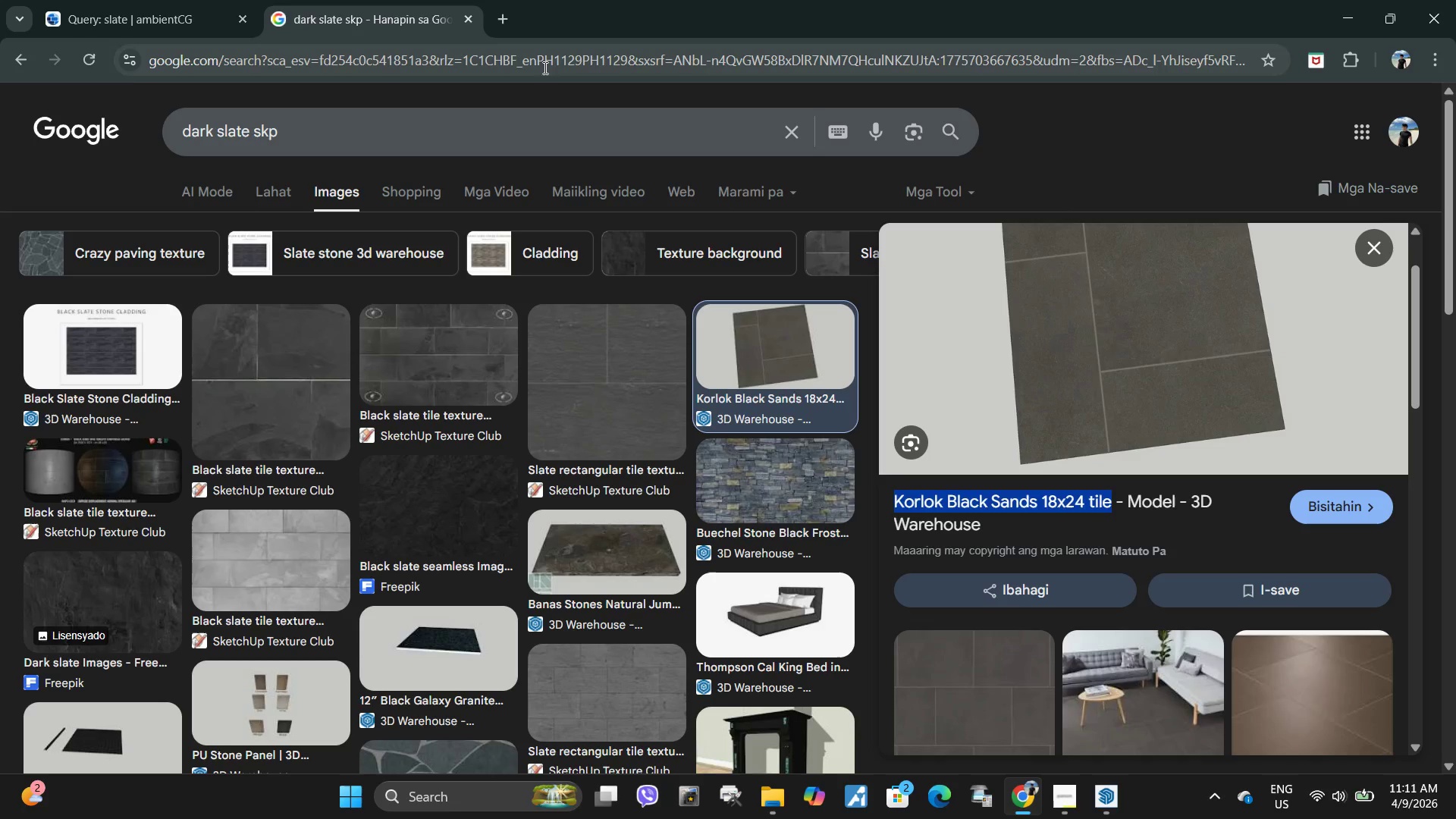 
left_click([544, 67])
 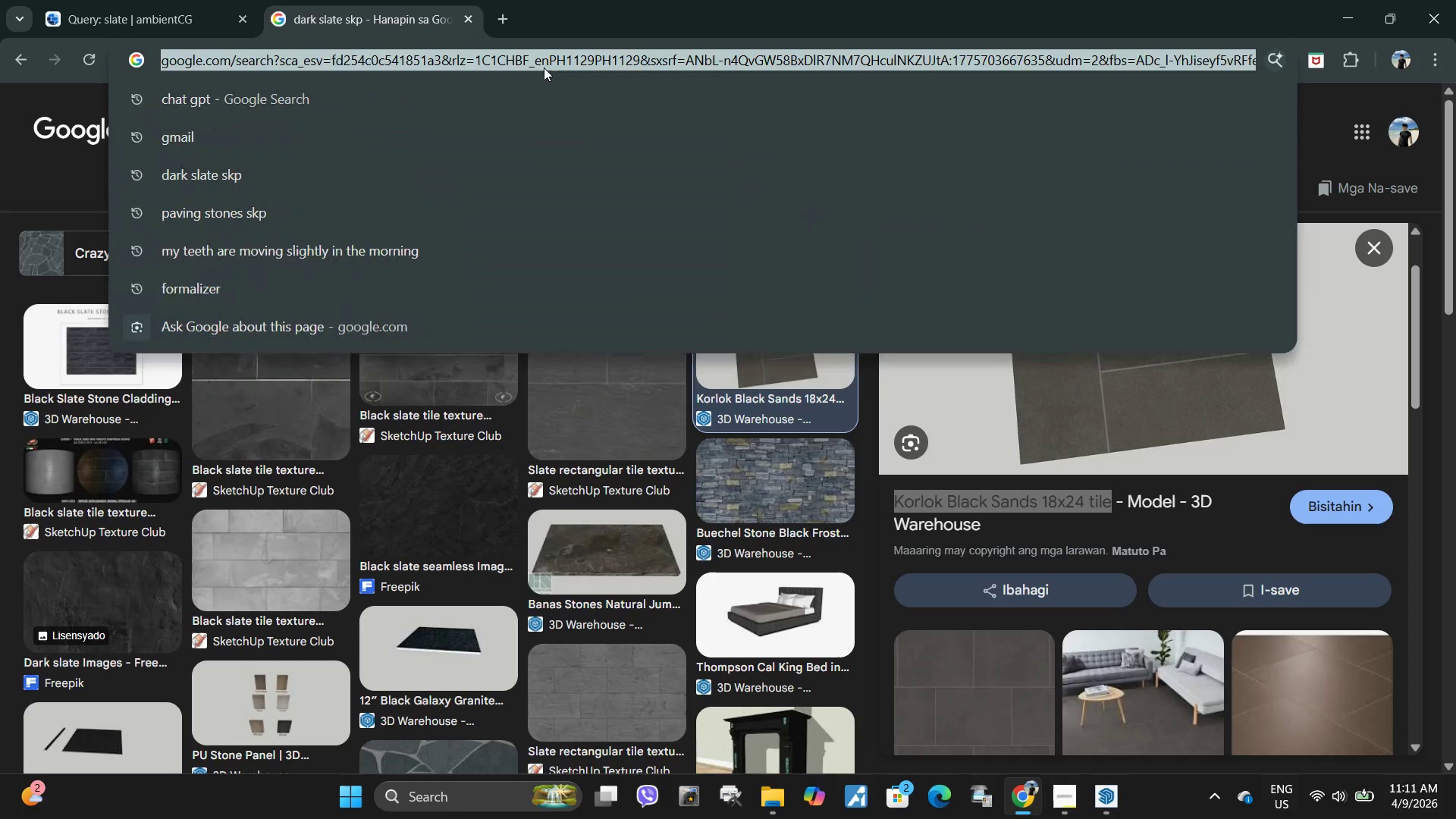 
key(Control+ControlLeft)
 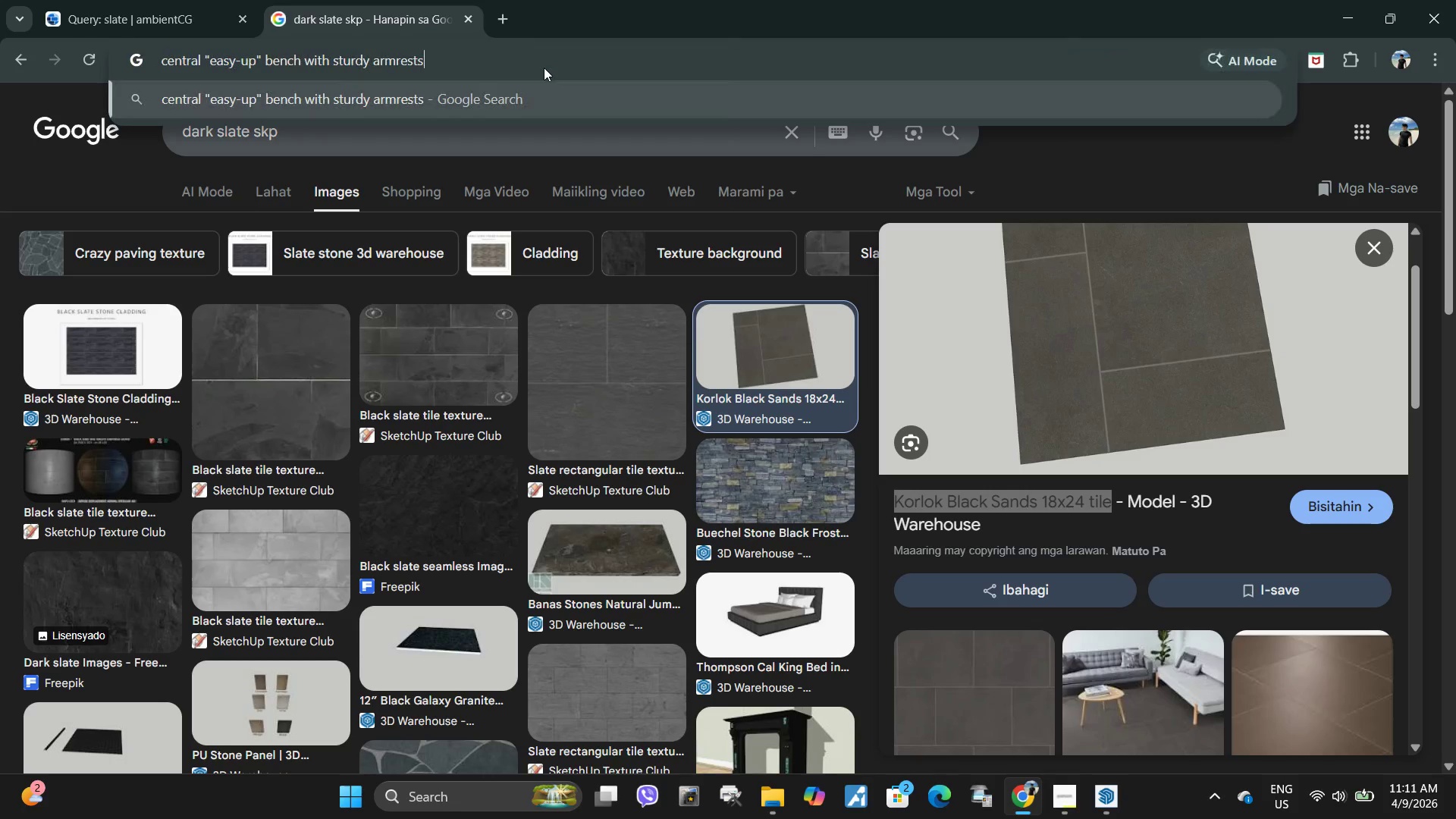 
key(Control+V)
 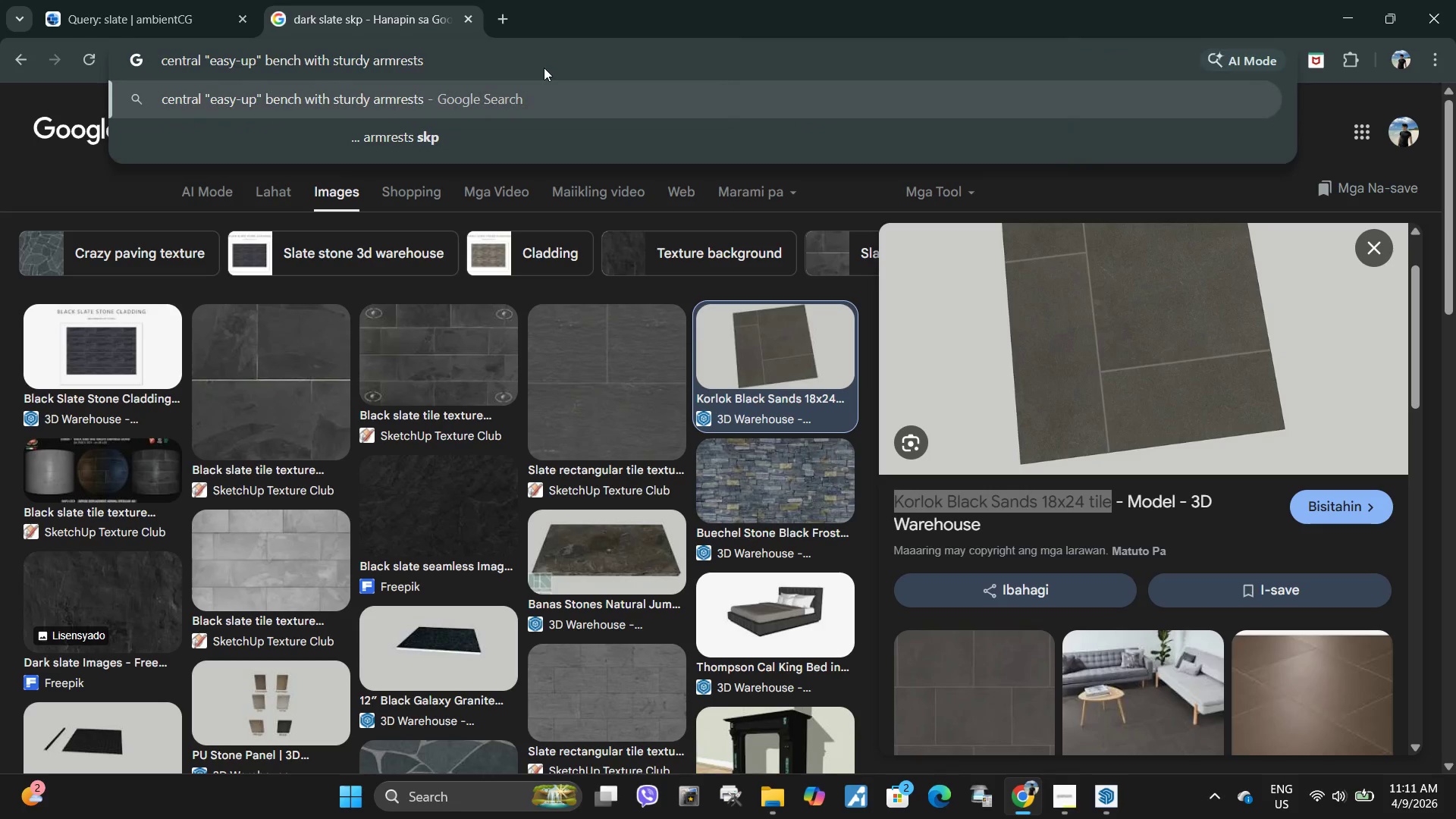 
type( skp)
 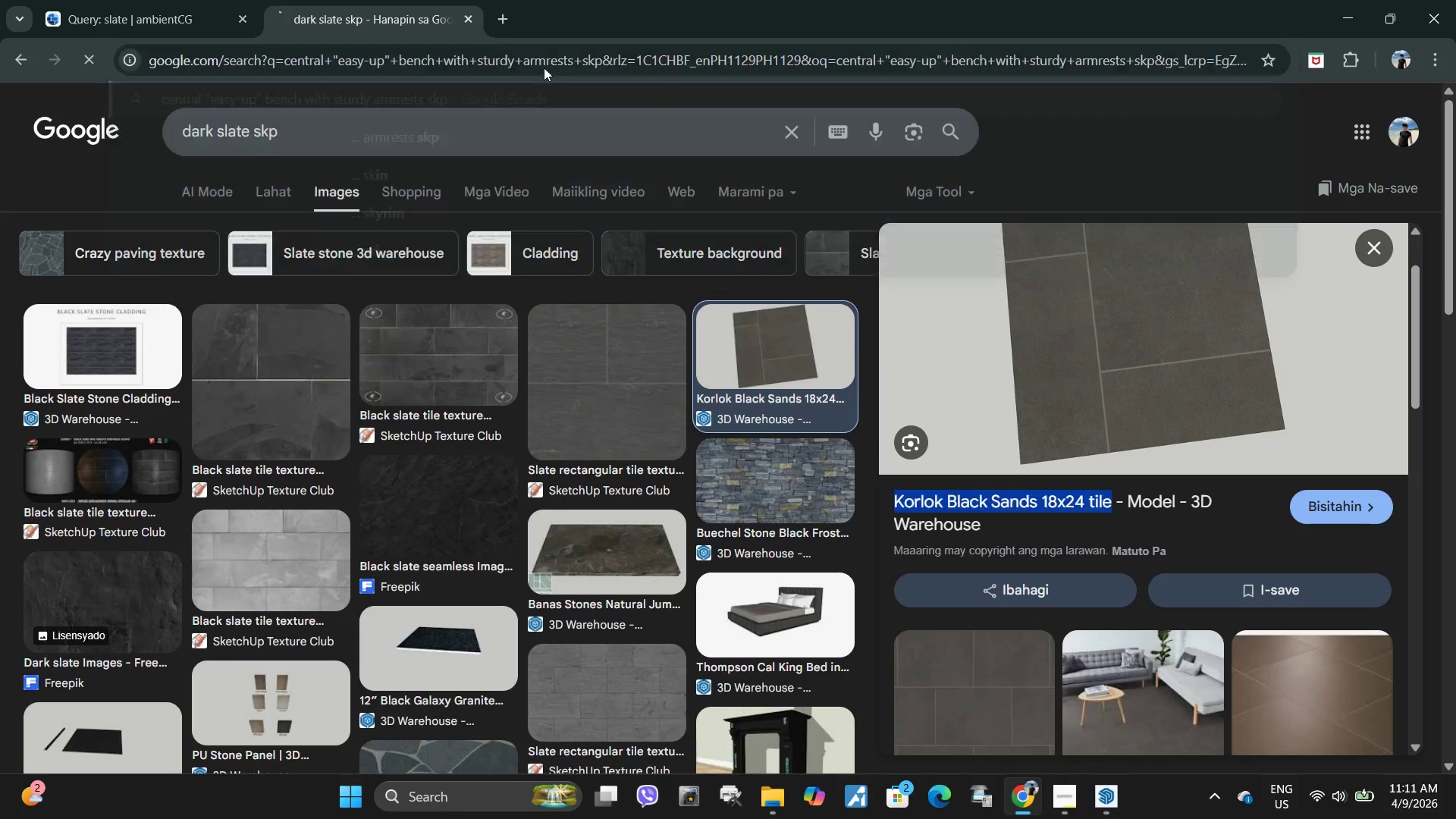 
key(Enter)
 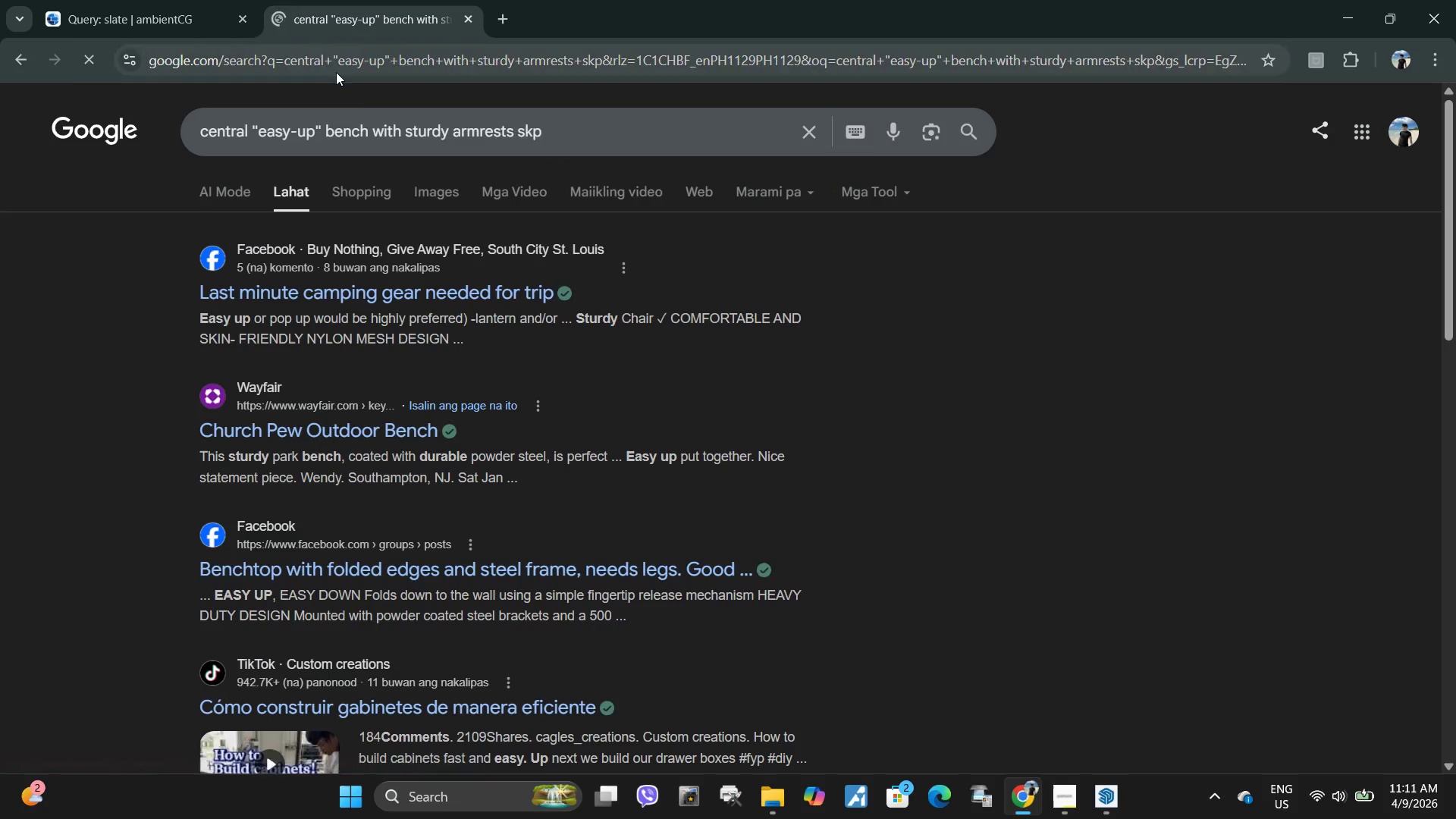 
left_click([425, 184])
 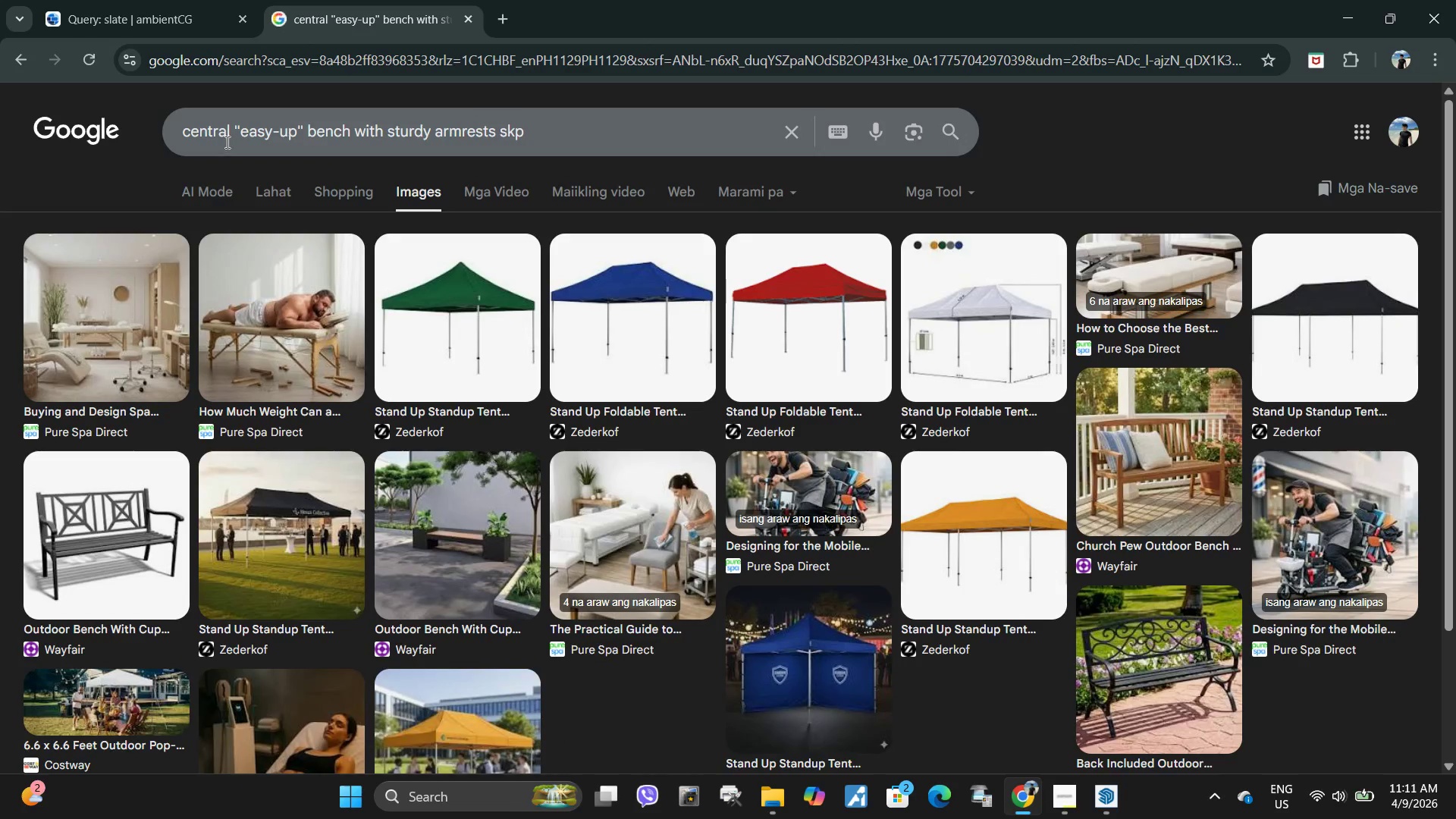 
left_click_drag(start_coordinate=[231, 131], to_coordinate=[157, 131])
 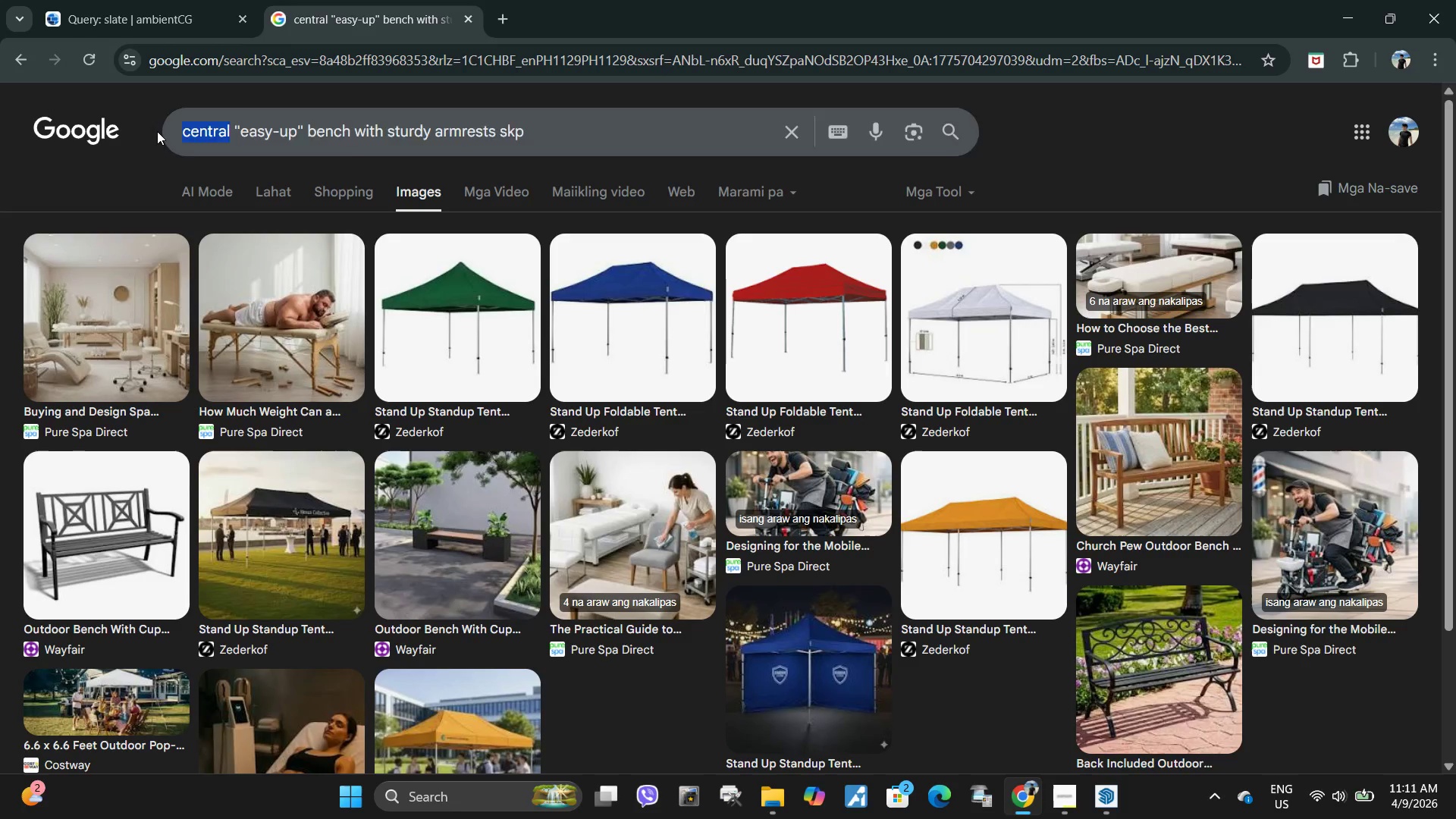 
key(Backspace)
 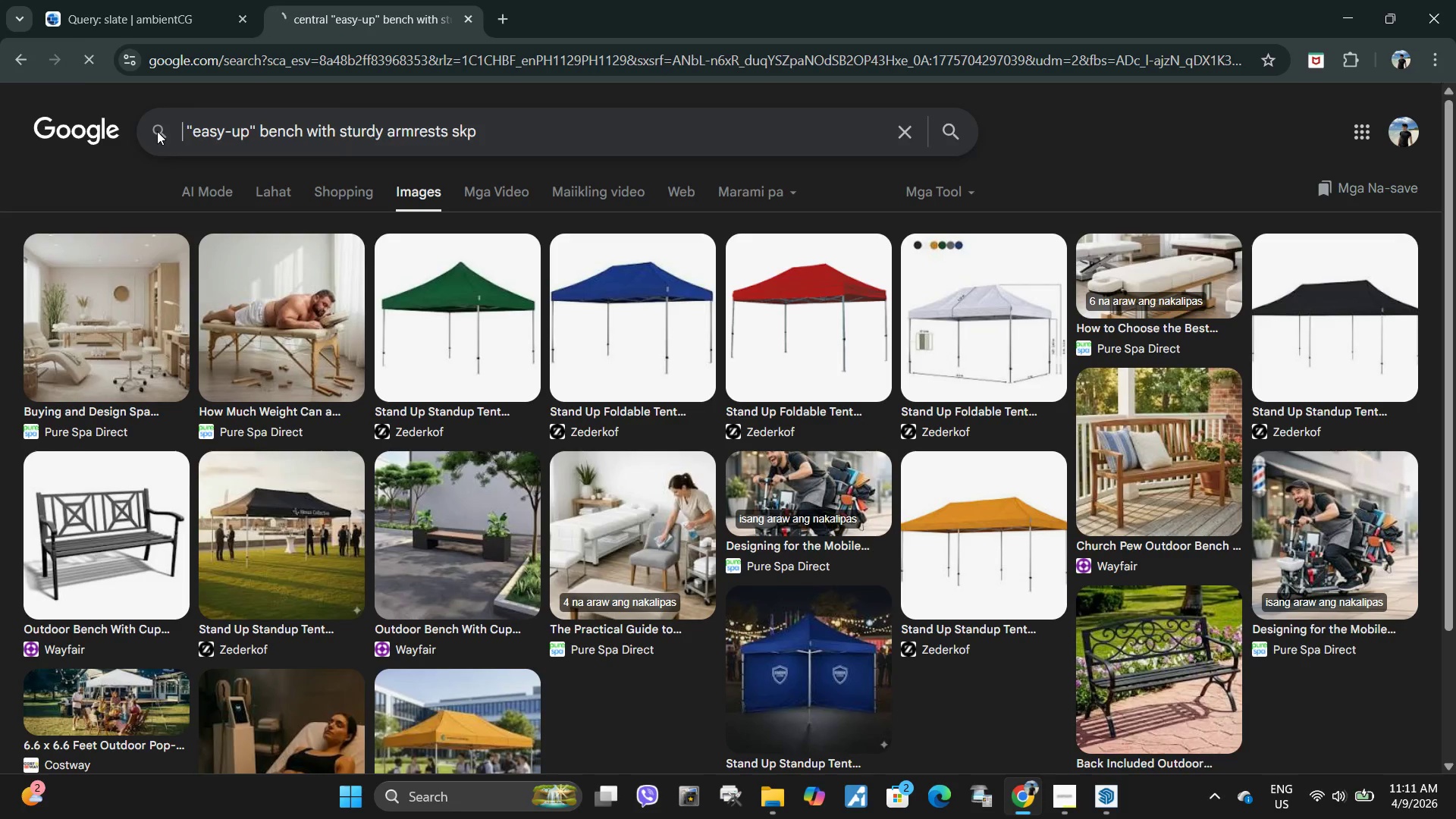 
key(Enter)
 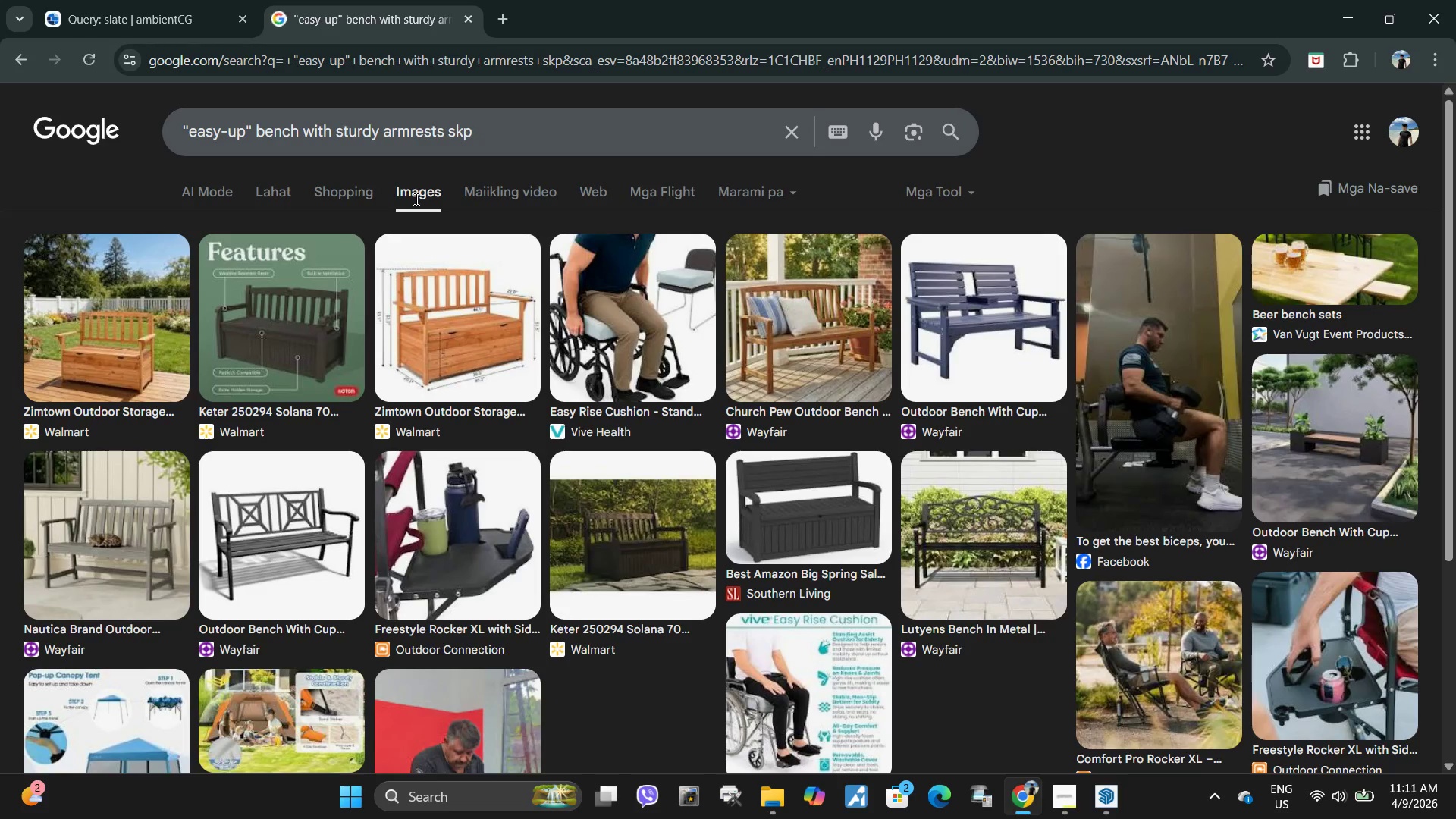 
left_click([526, 133])
 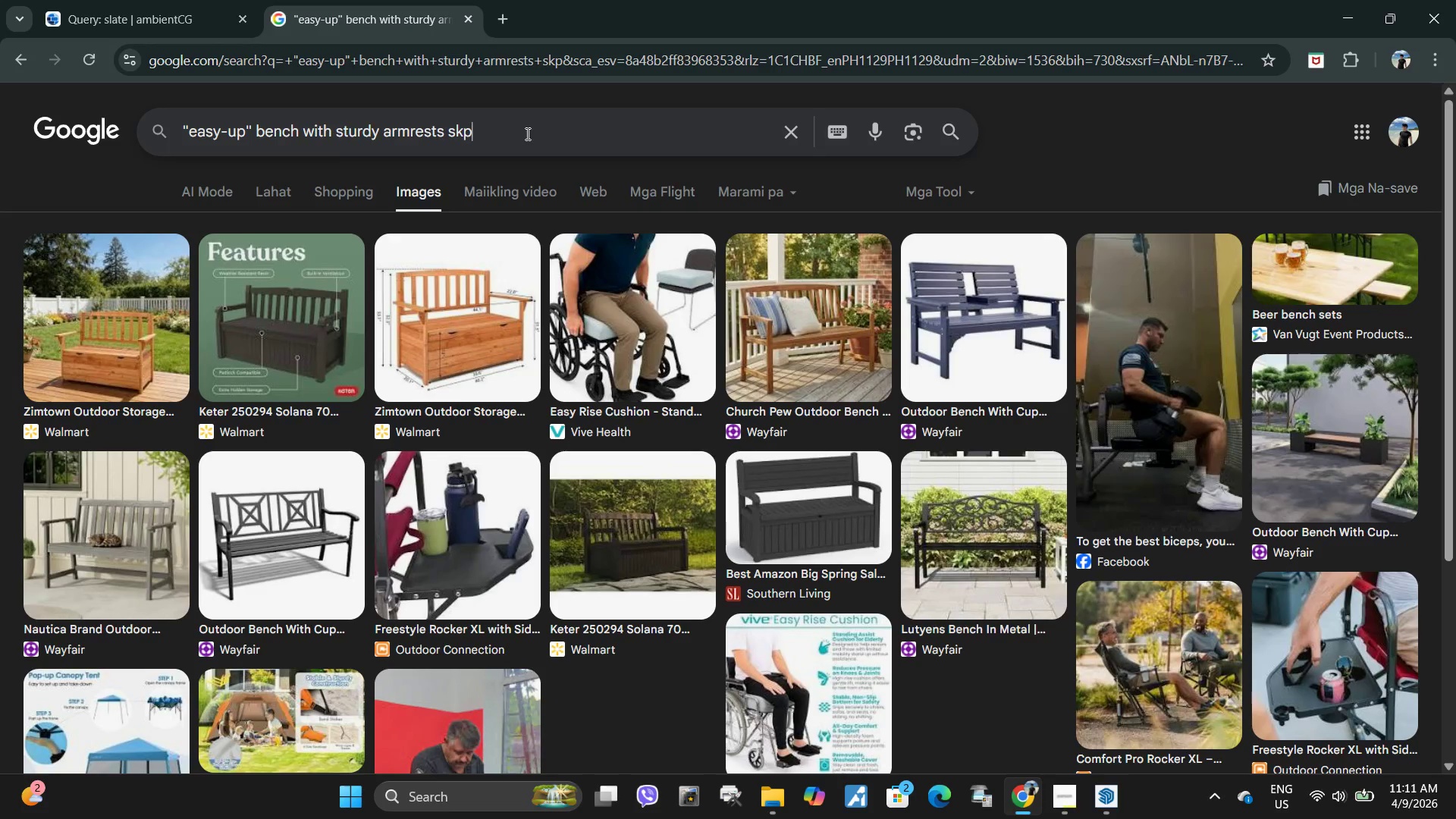 
key(Backspace)
key(Backspace)
type(ketchup)
 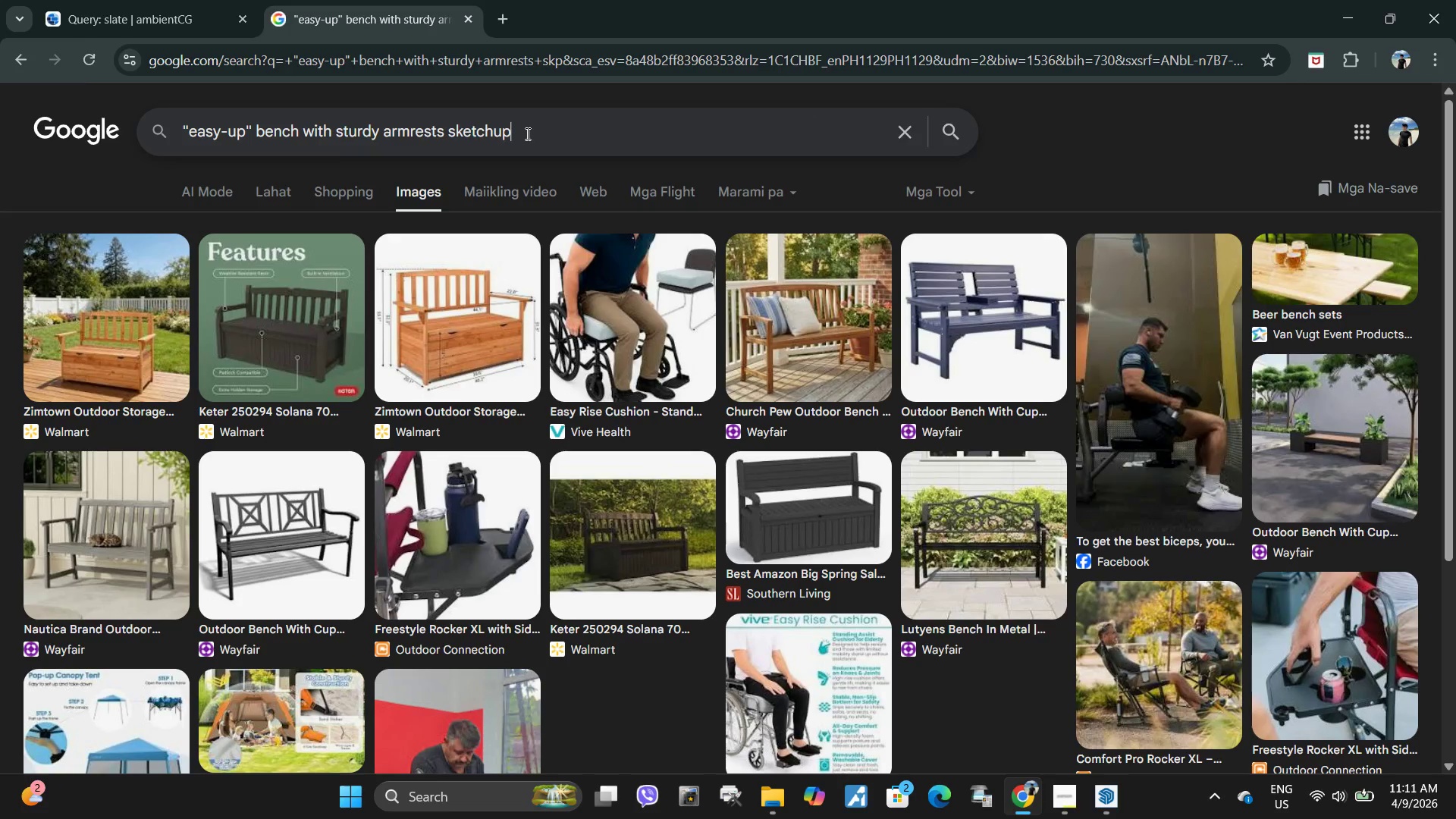 
key(Enter)
 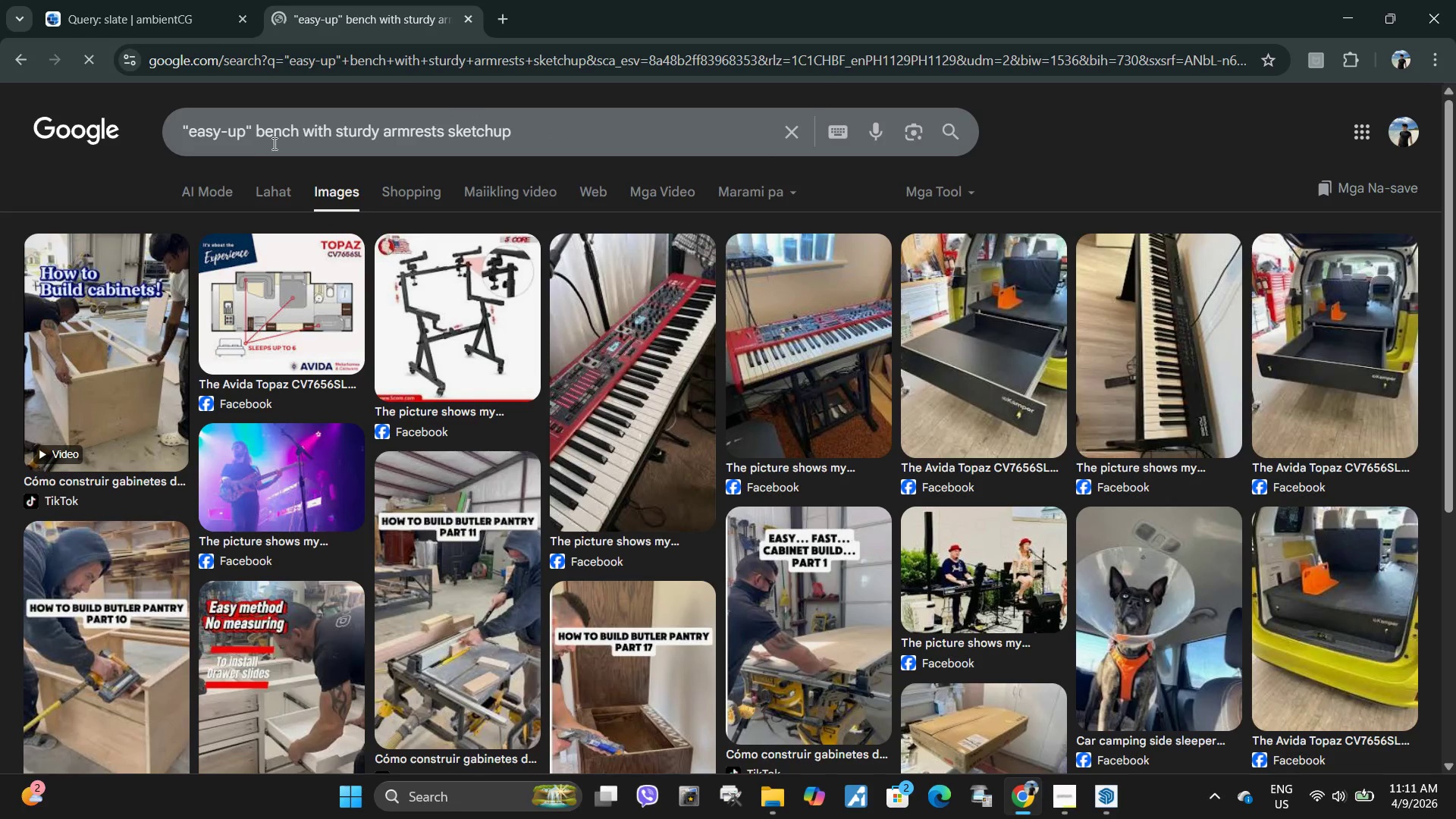 
left_click_drag(start_coordinate=[252, 130], to_coordinate=[139, 129])
 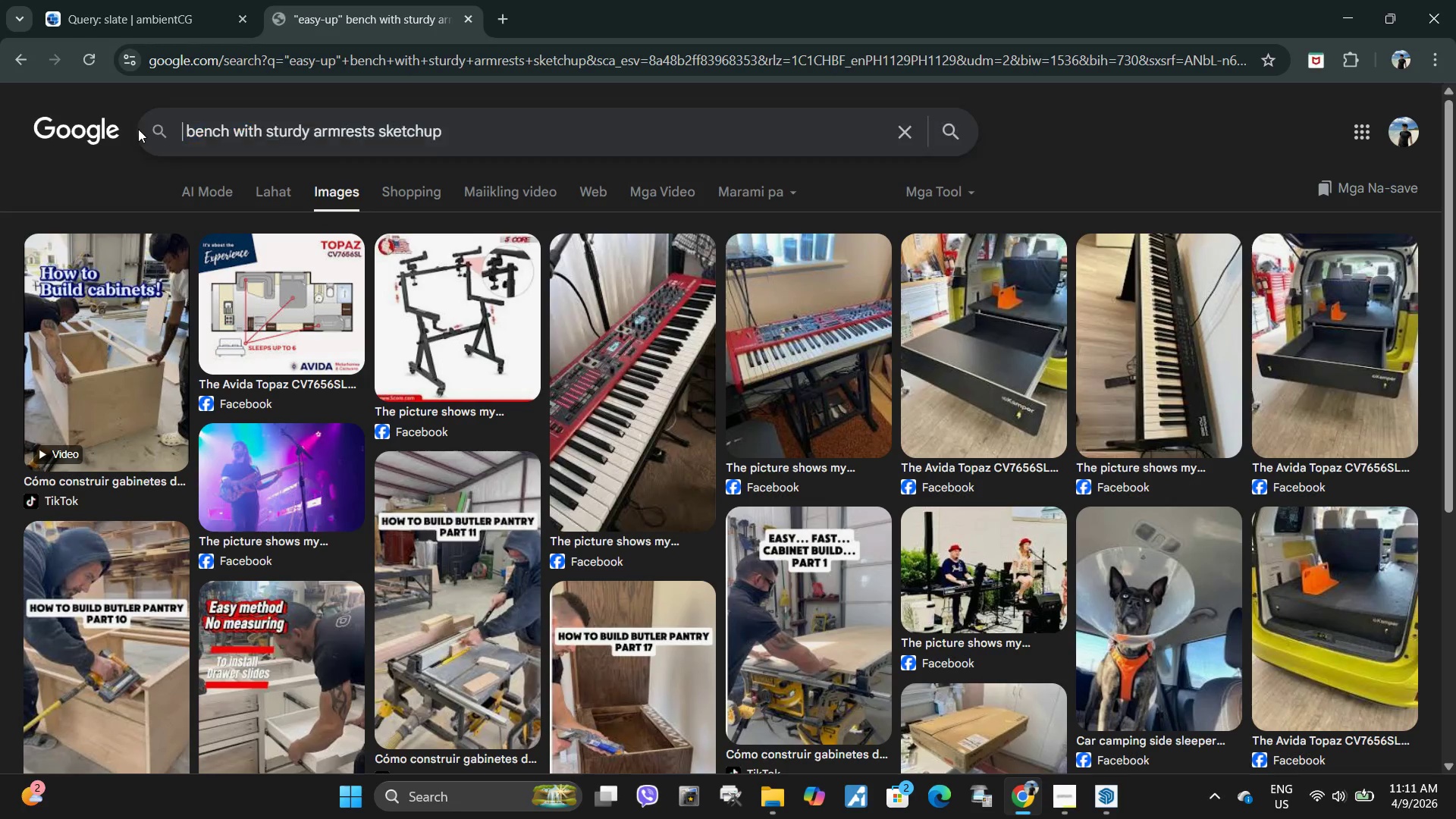 
key(Backspace)
 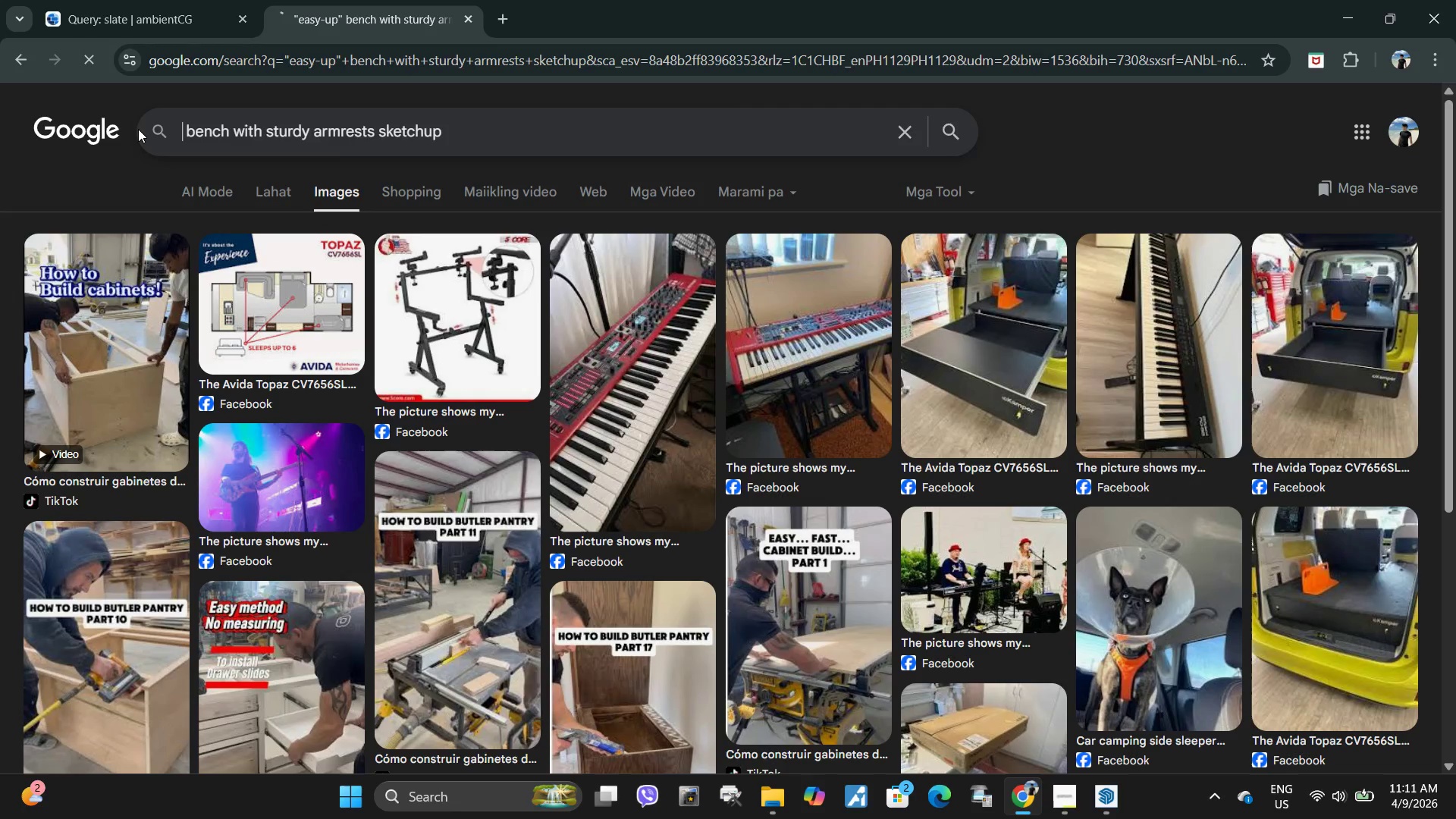 
key(Enter)
 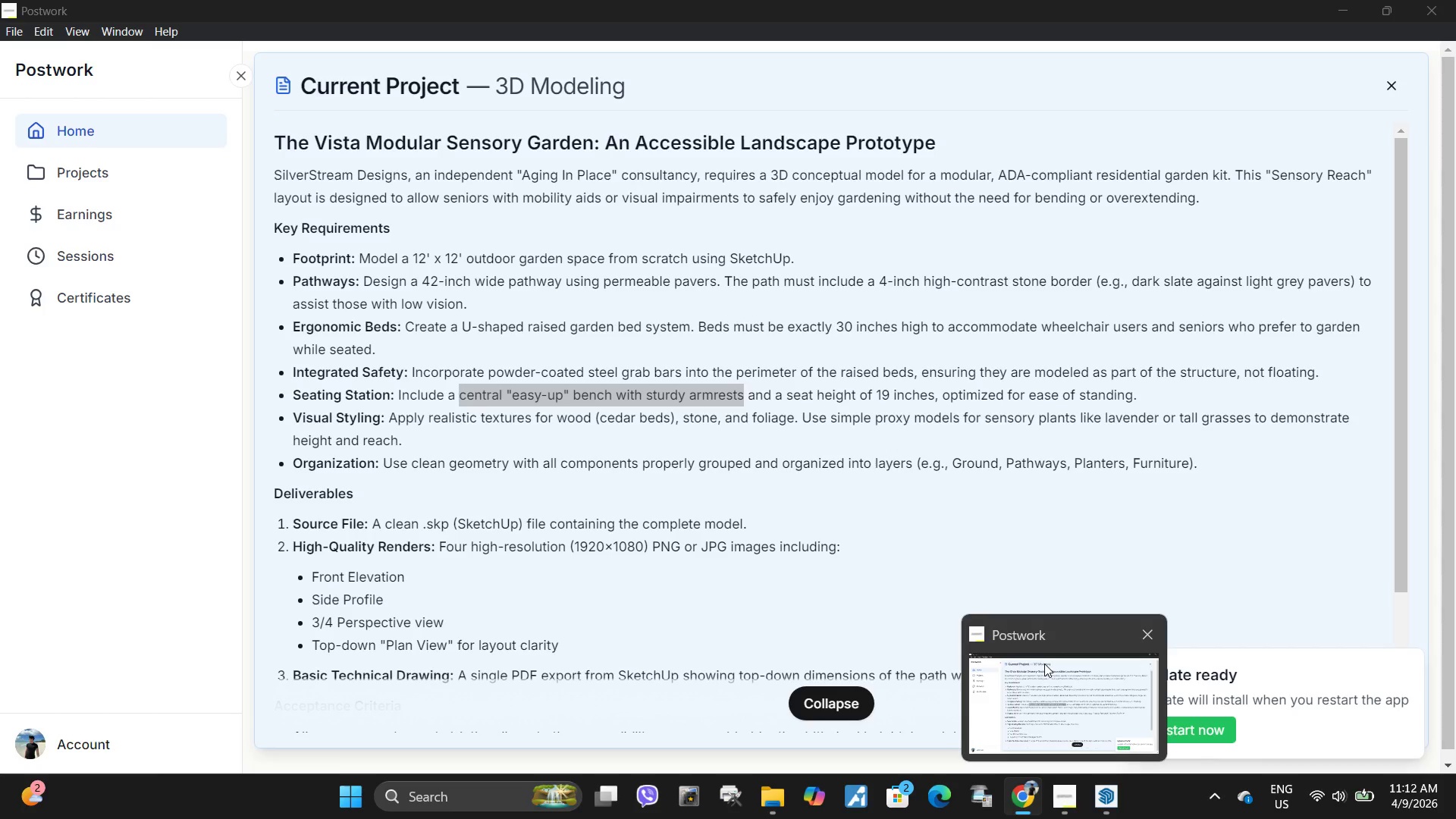 
wait(16.47)
 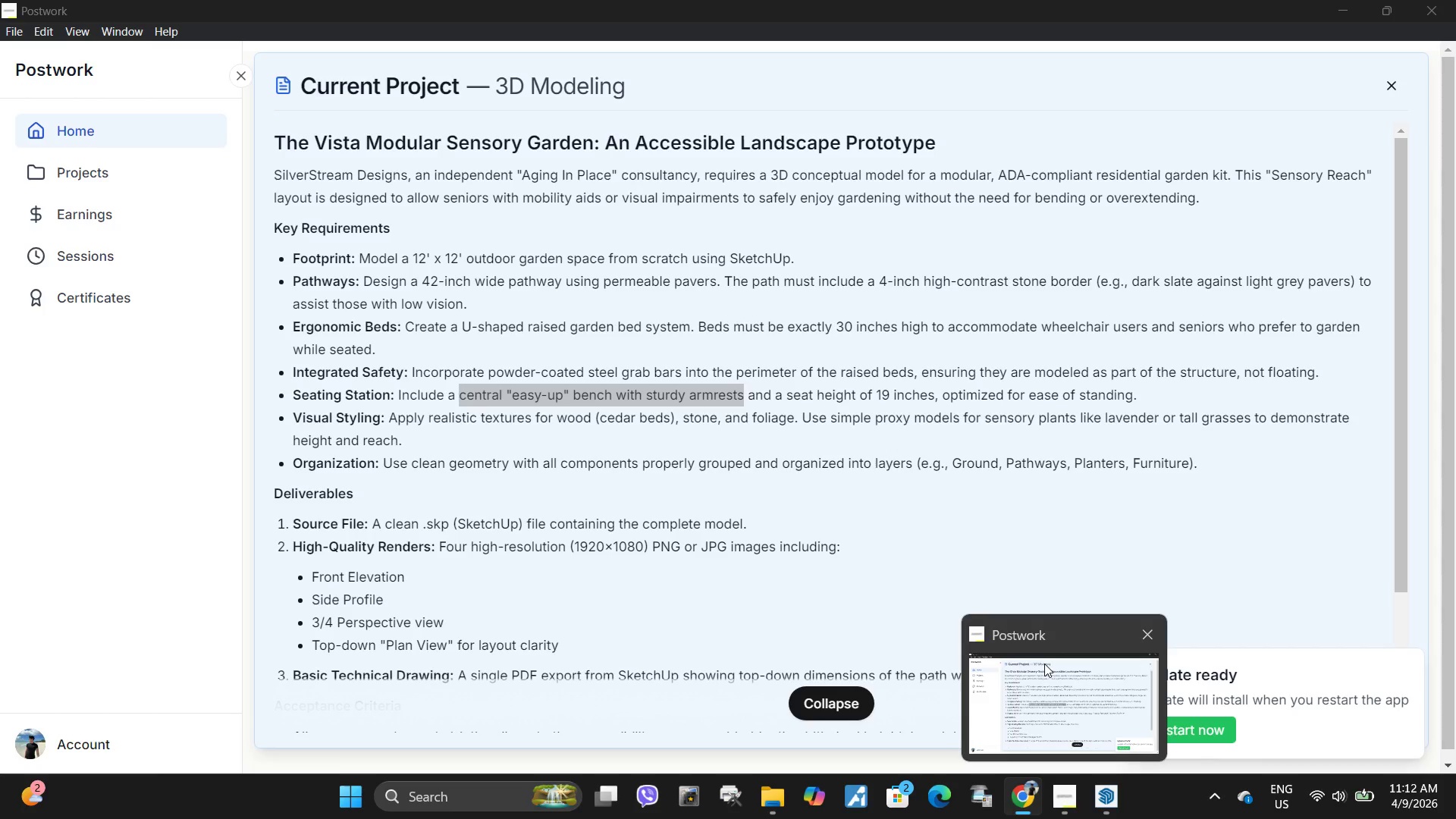 
left_click([83, 347])
 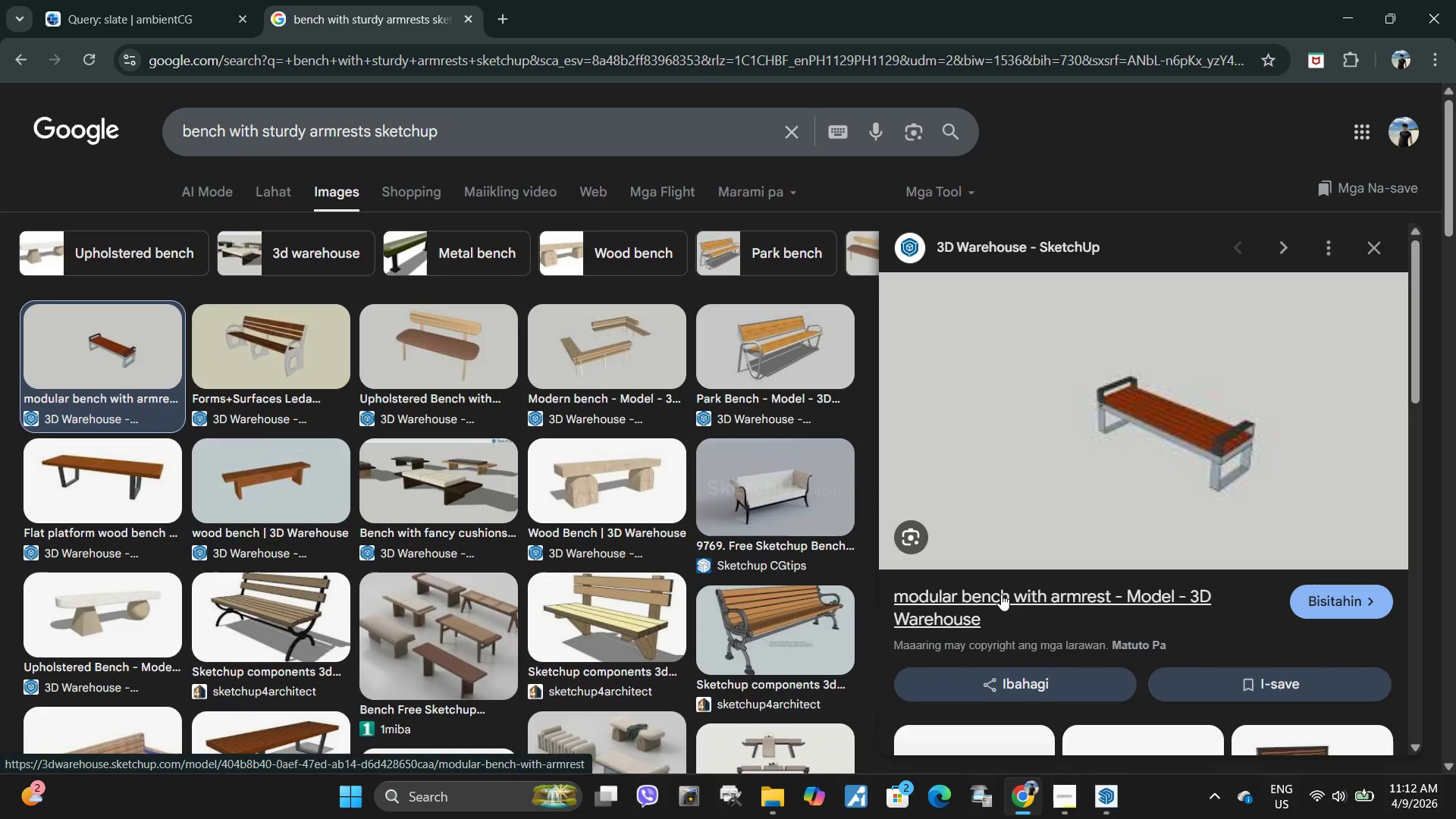 
scroll: coordinate [1037, 570], scroll_direction: down, amount: 1.0
 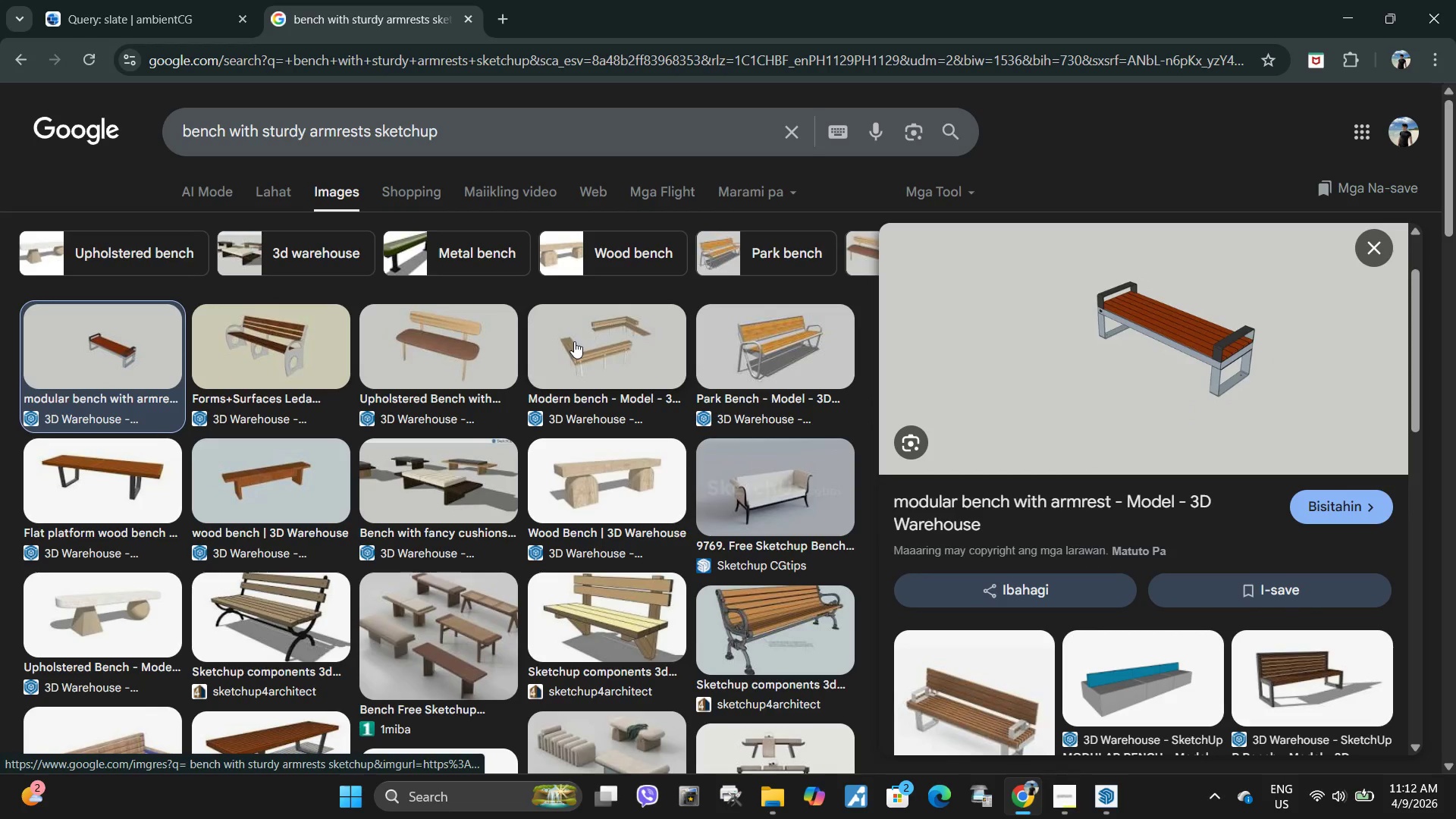 
wait(5.79)
 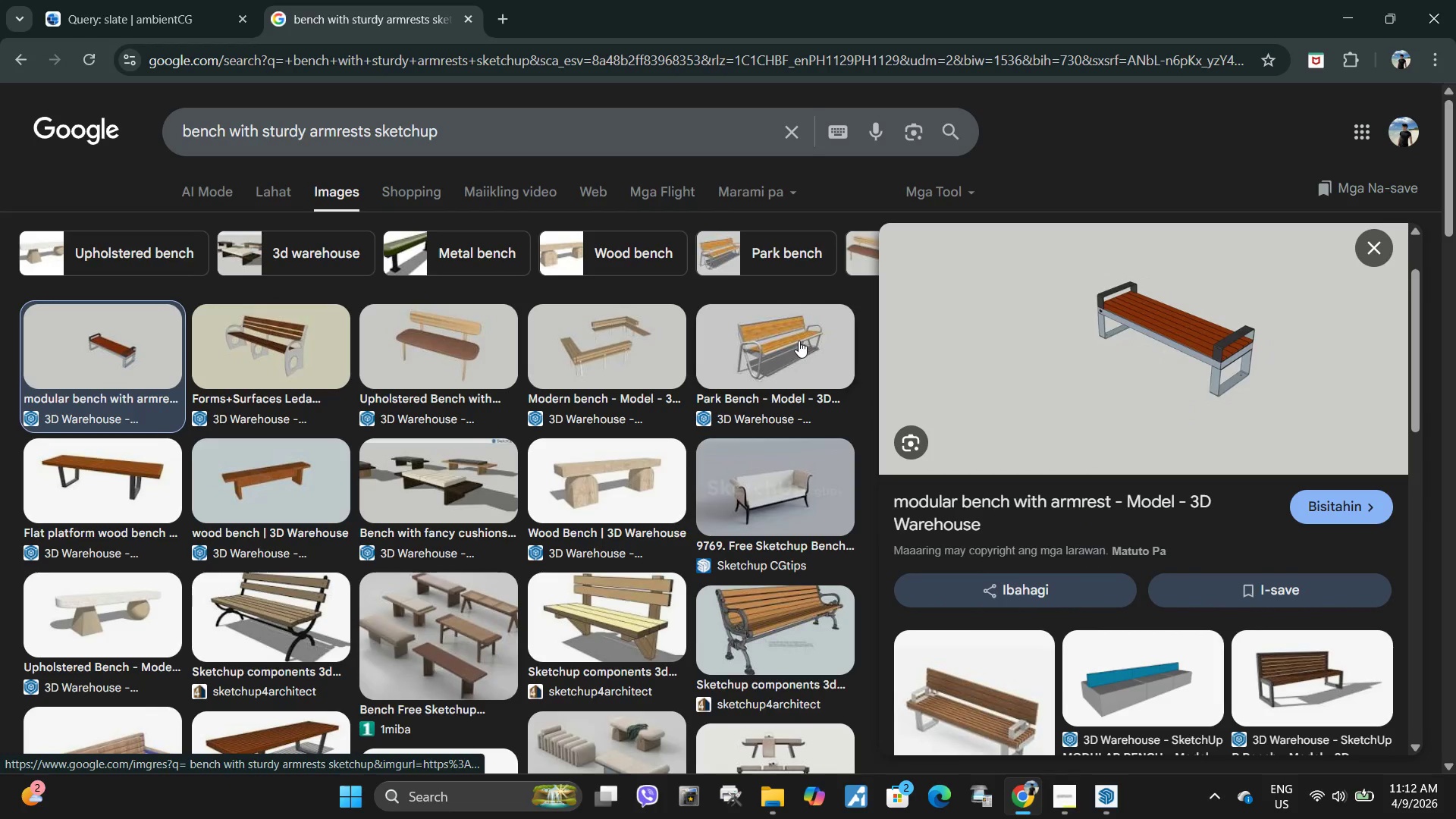 
scroll: coordinate [1088, 497], scroll_direction: down, amount: 2.0
 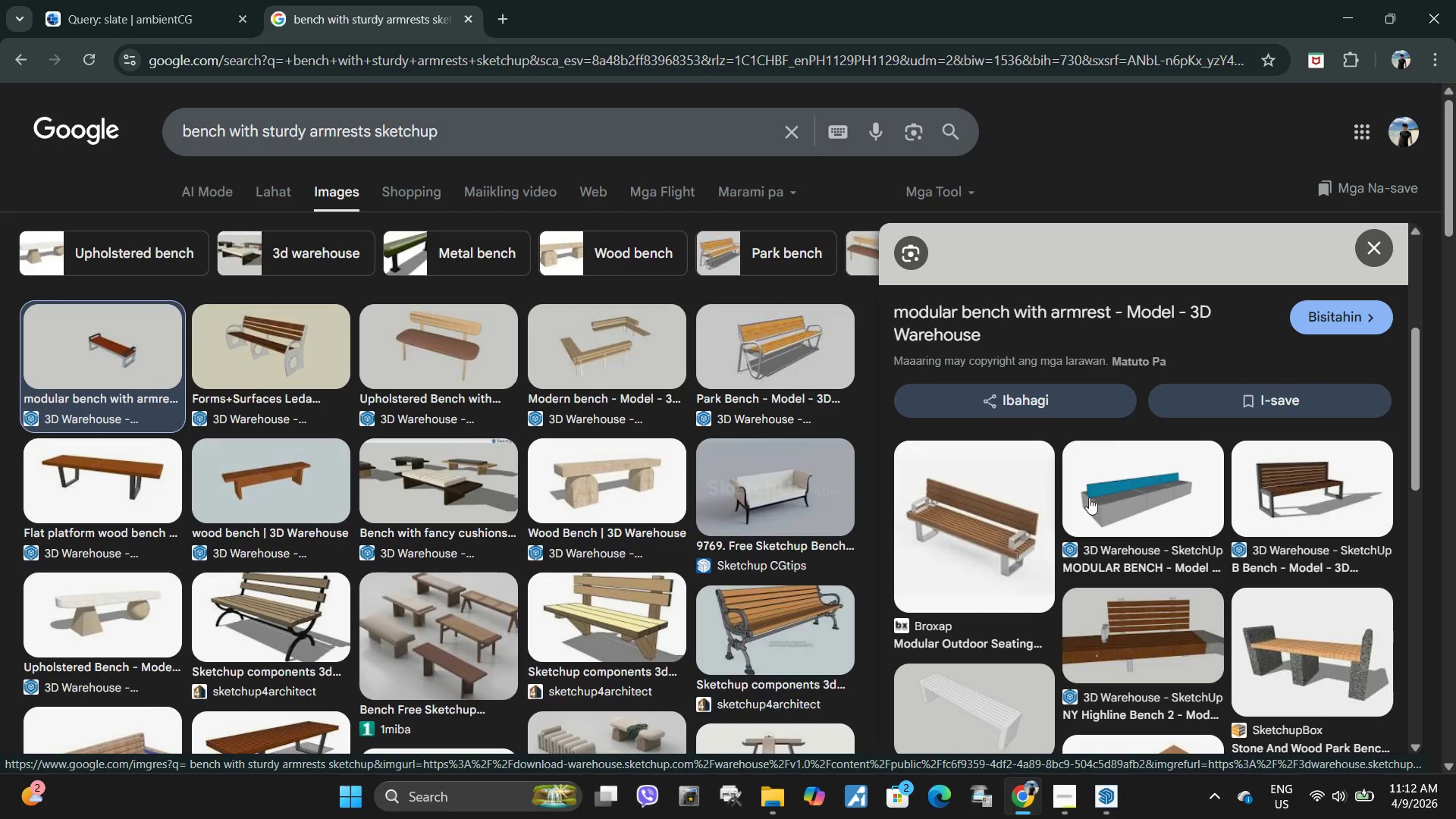 
scroll: coordinate [1085, 502], scroll_direction: up, amount: 2.0
 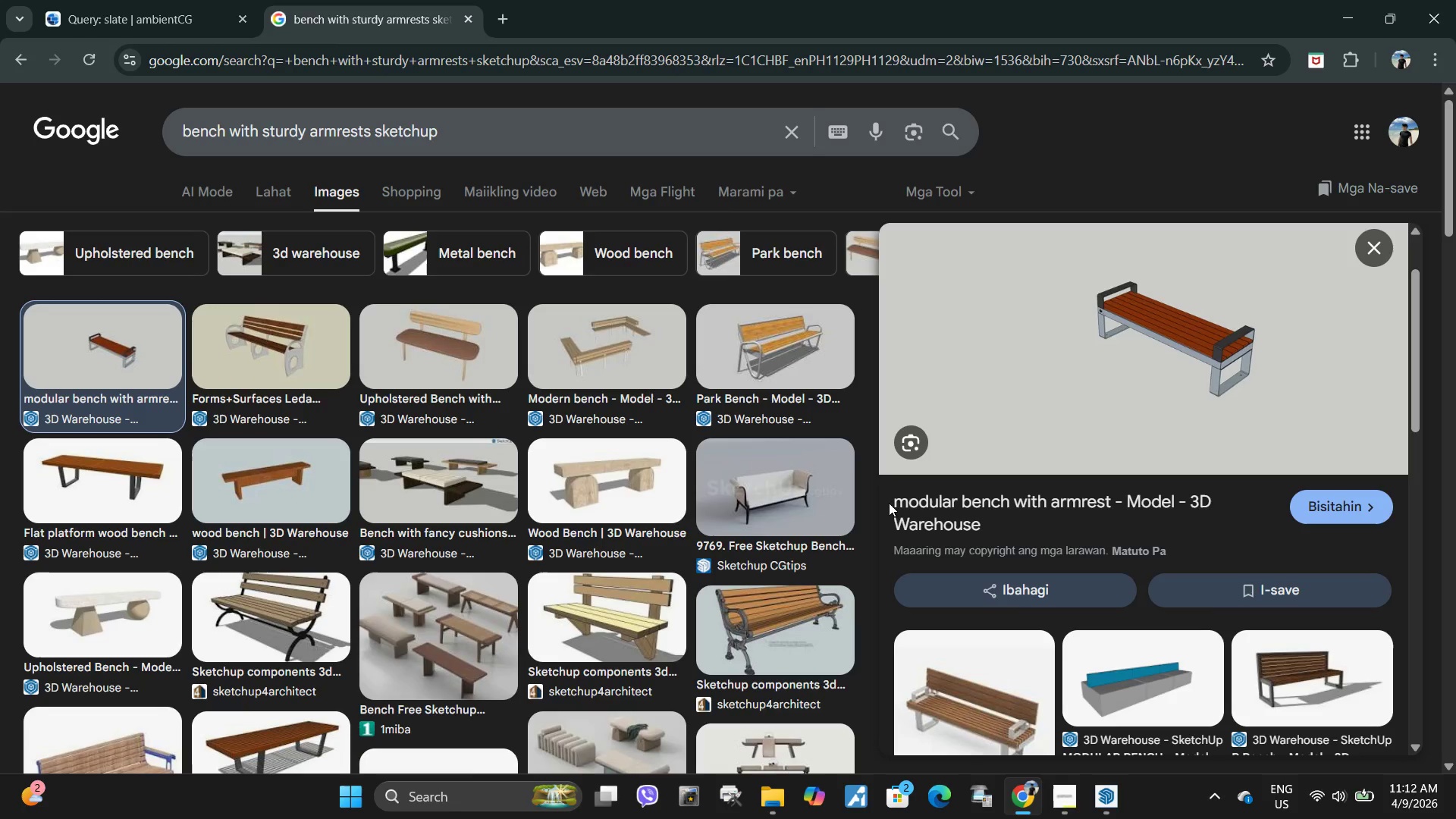 
left_click_drag(start_coordinate=[889, 503], to_coordinate=[1111, 491])
 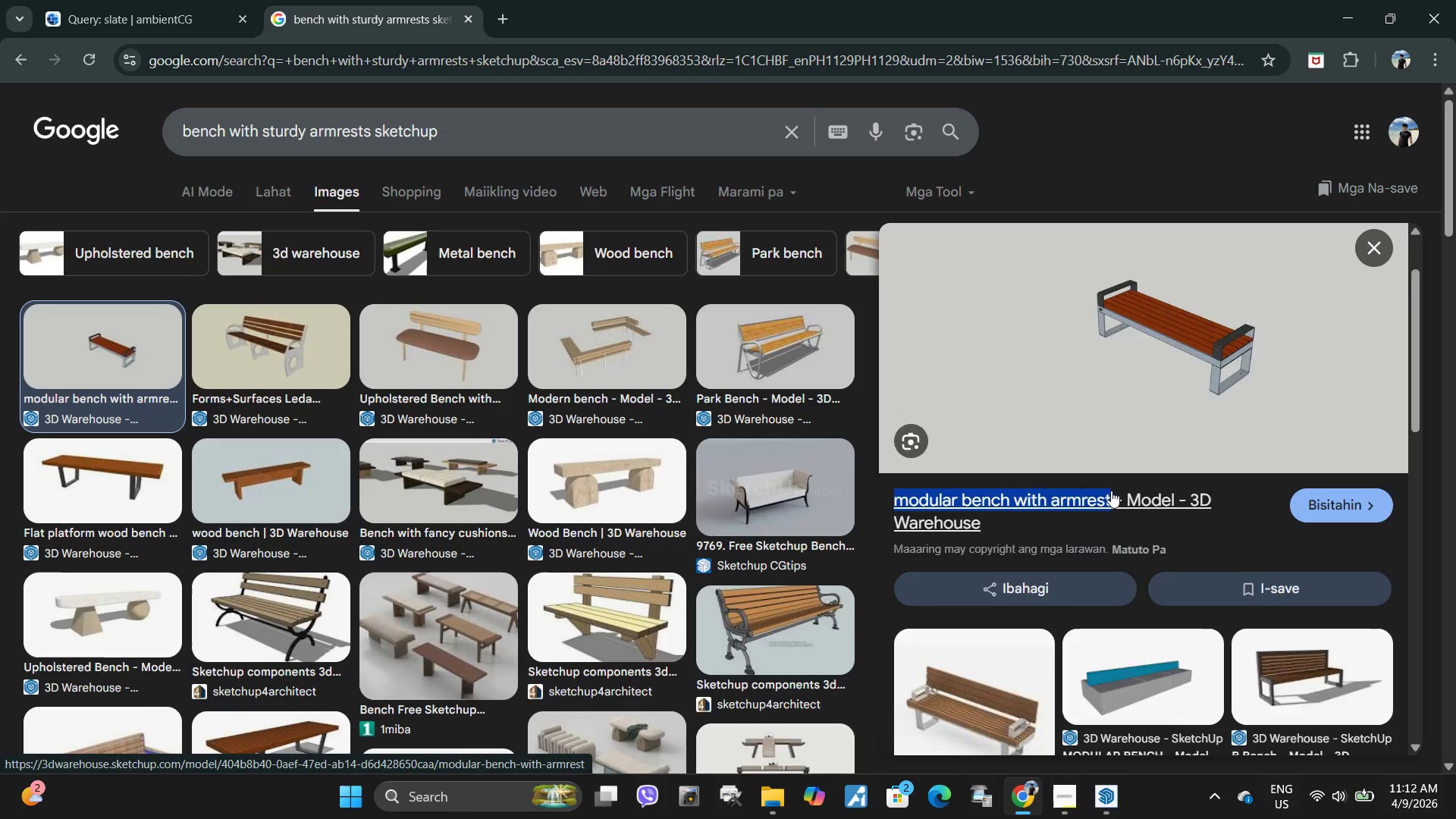 
scroll: coordinate [1111, 491], scroll_direction: down, amount: 1.0
 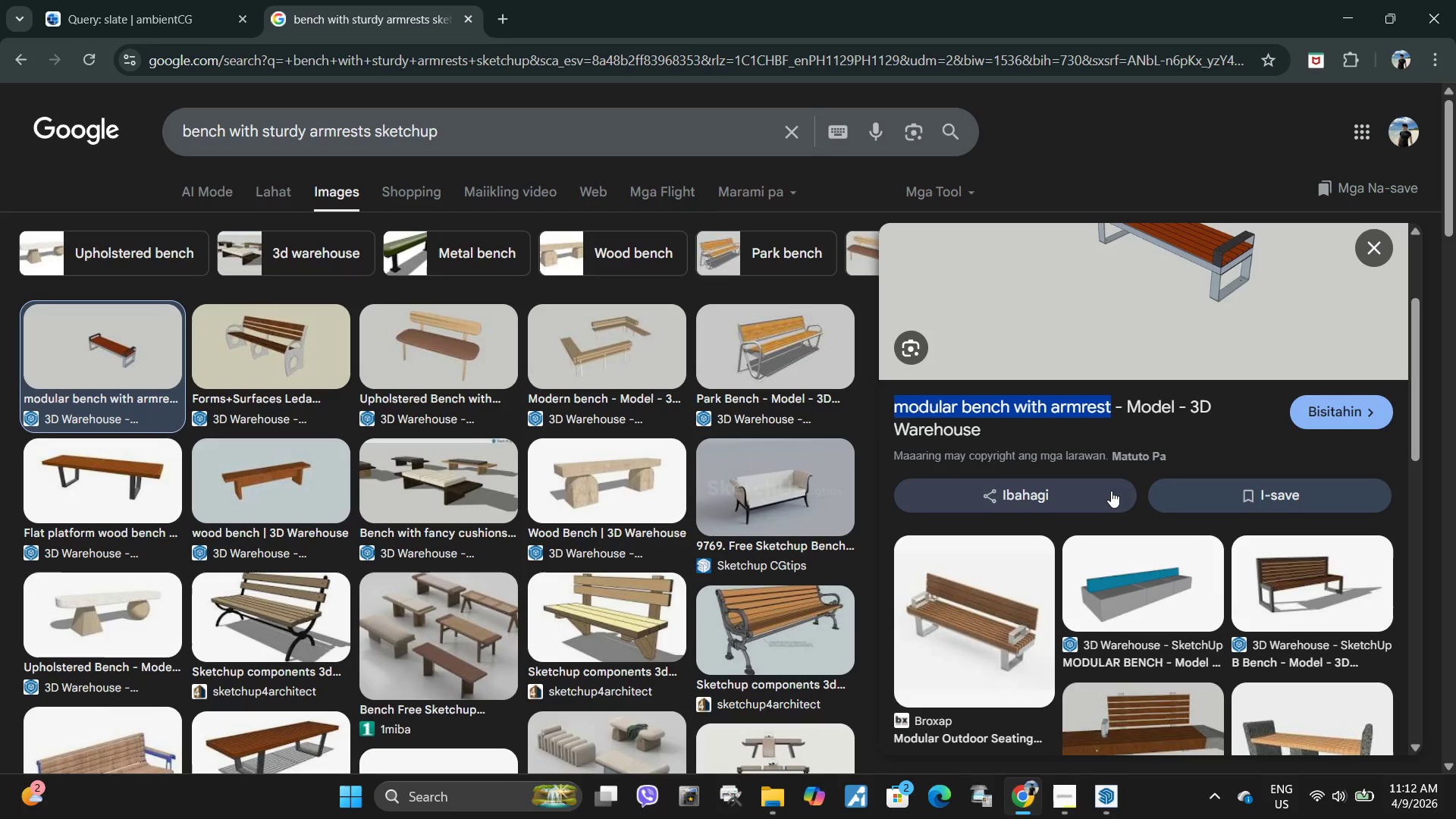 
key(Control+C)
 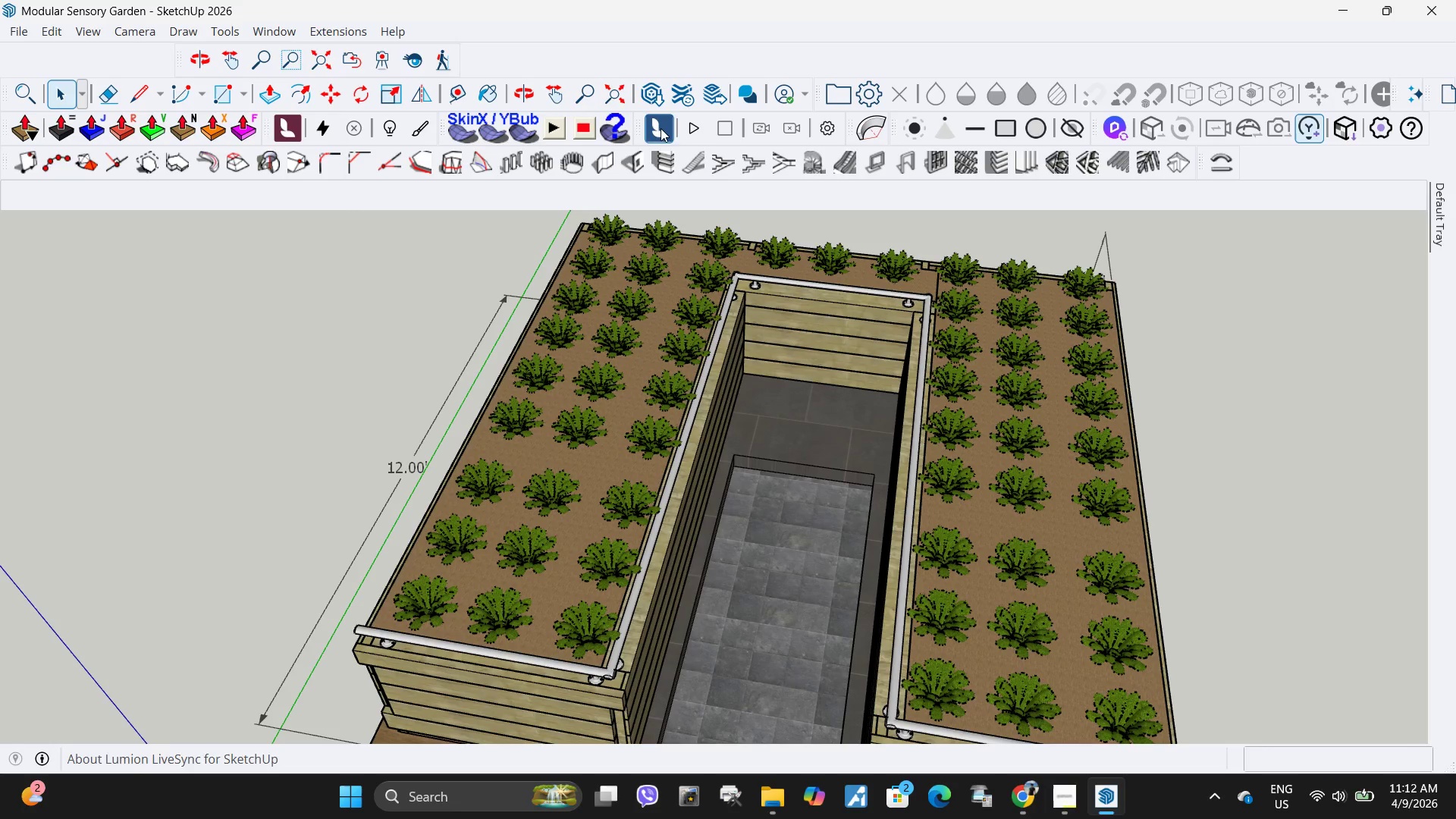 
left_click([652, 99])
 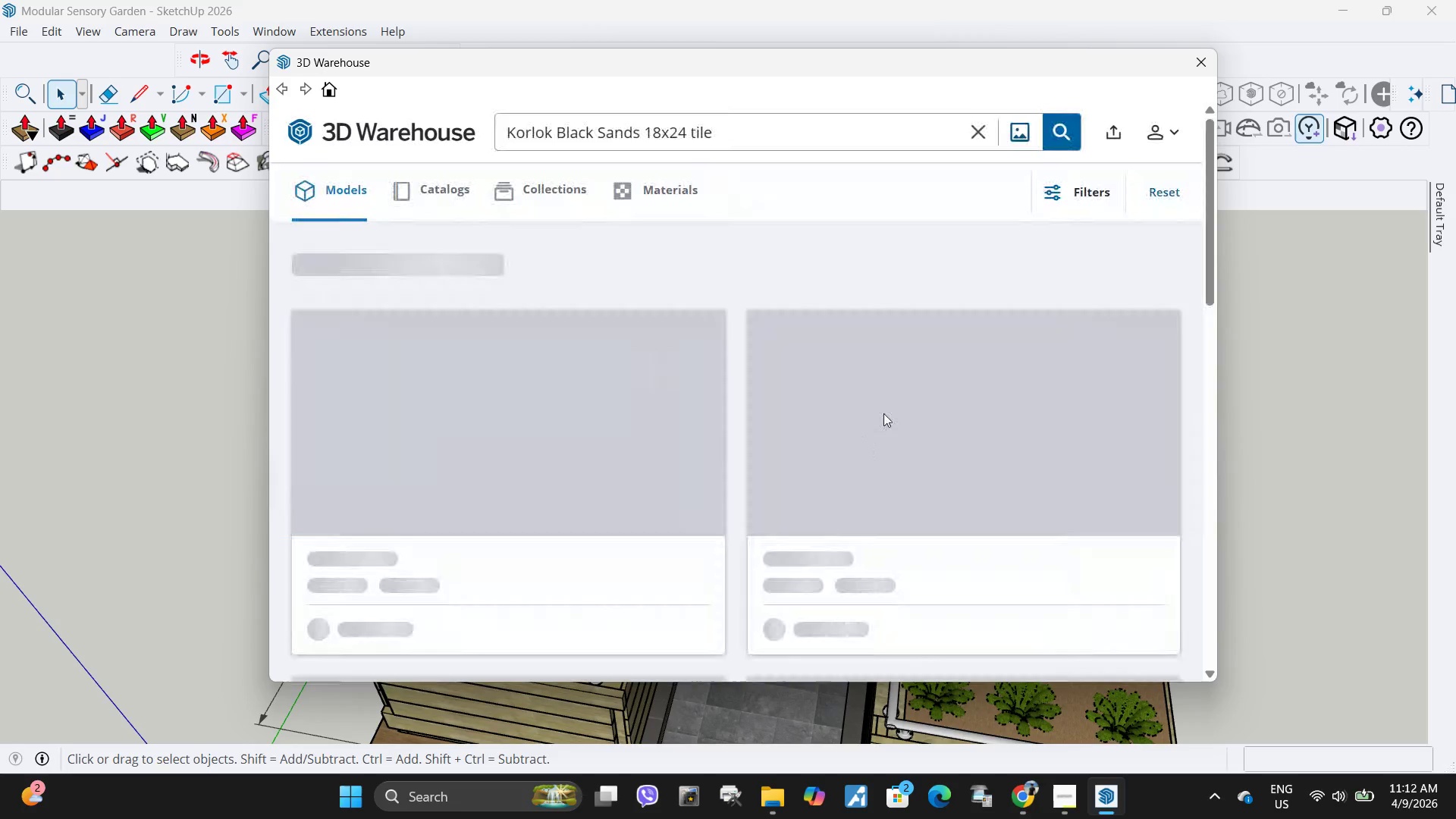 
left_click([735, 116])
 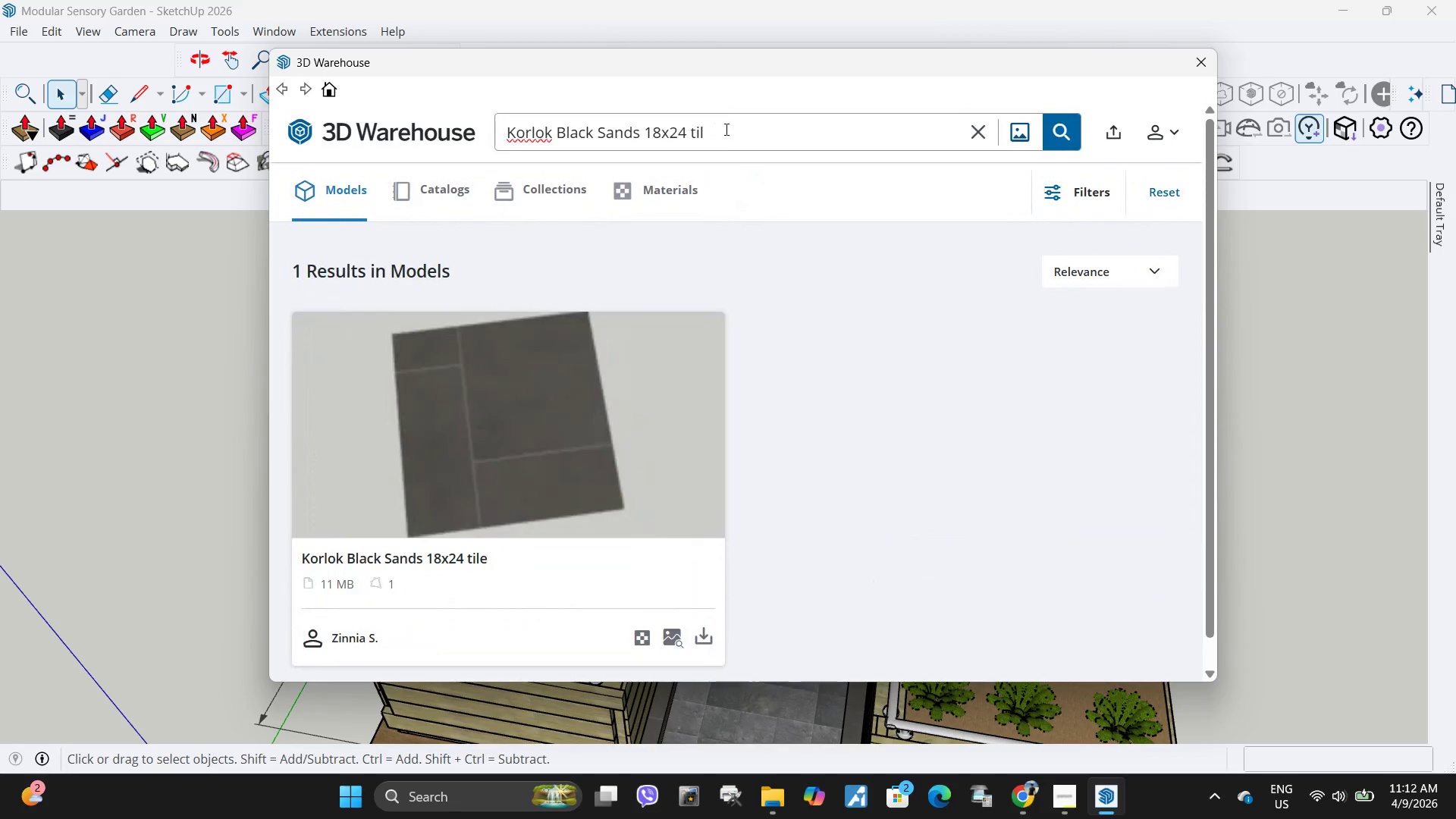 
hold_key(key=Backspace, duration=1.53)
 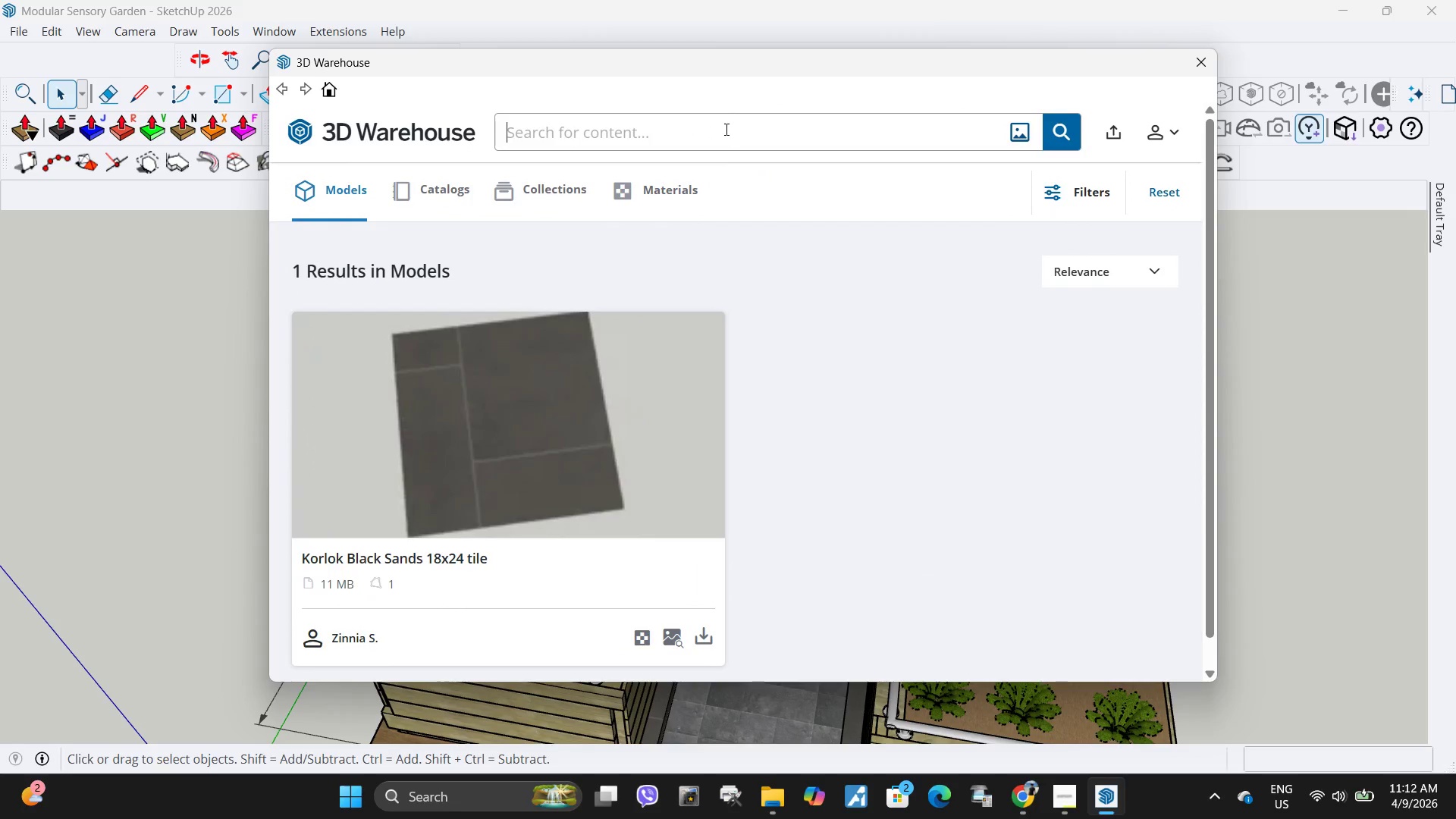 
key(Backspace)
 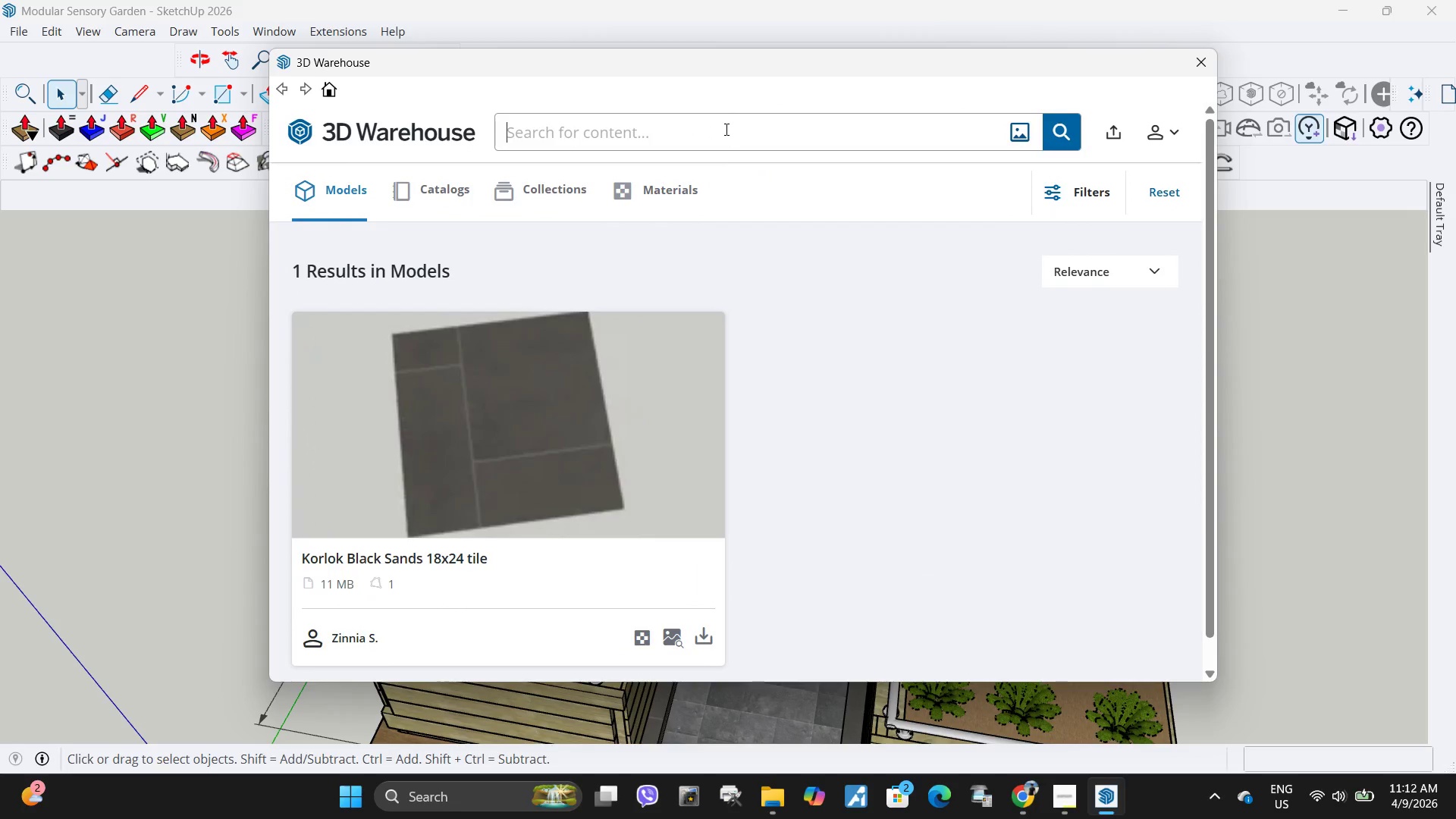 
key(Backspace)
 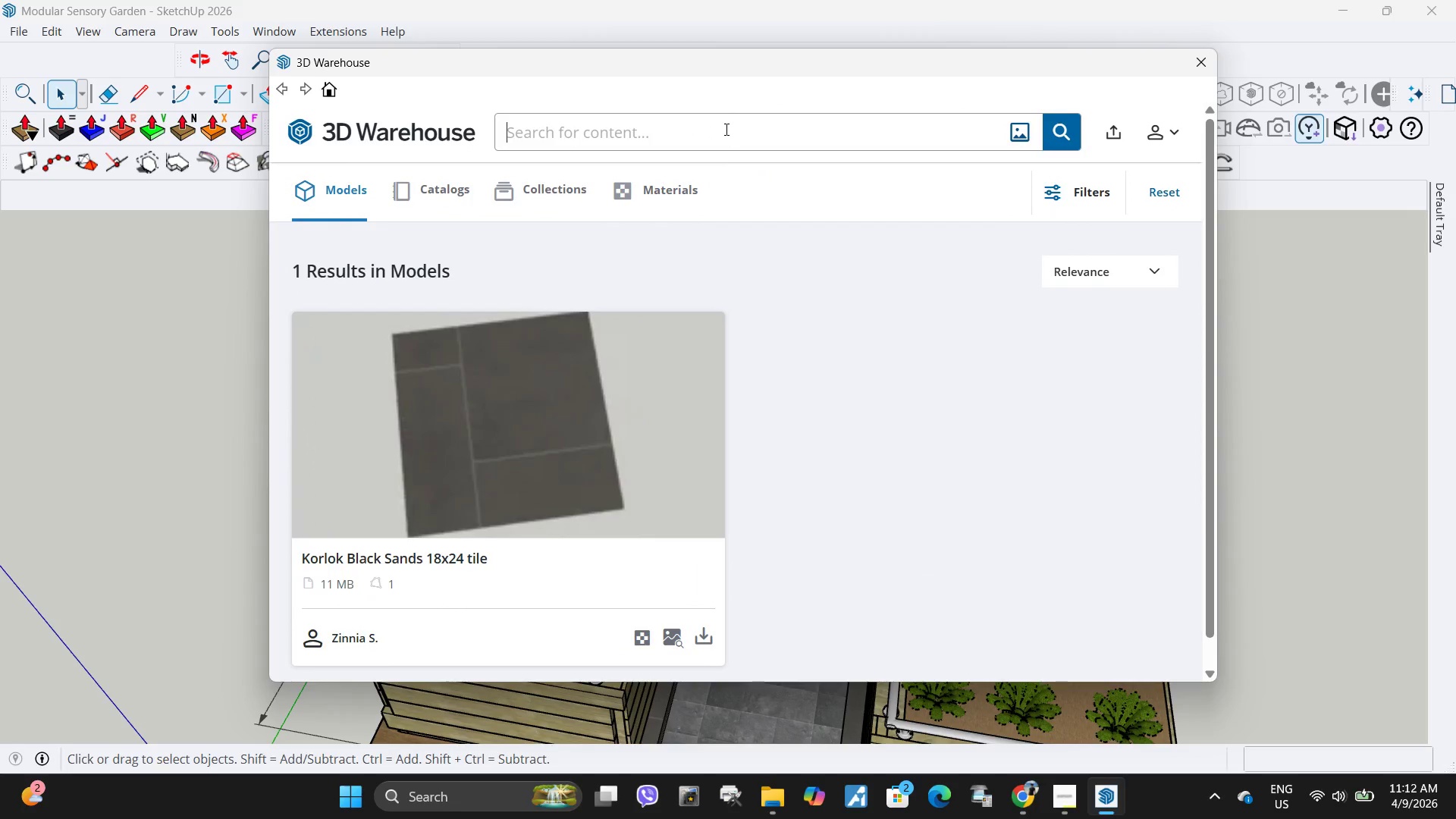 
key(Backspace)
 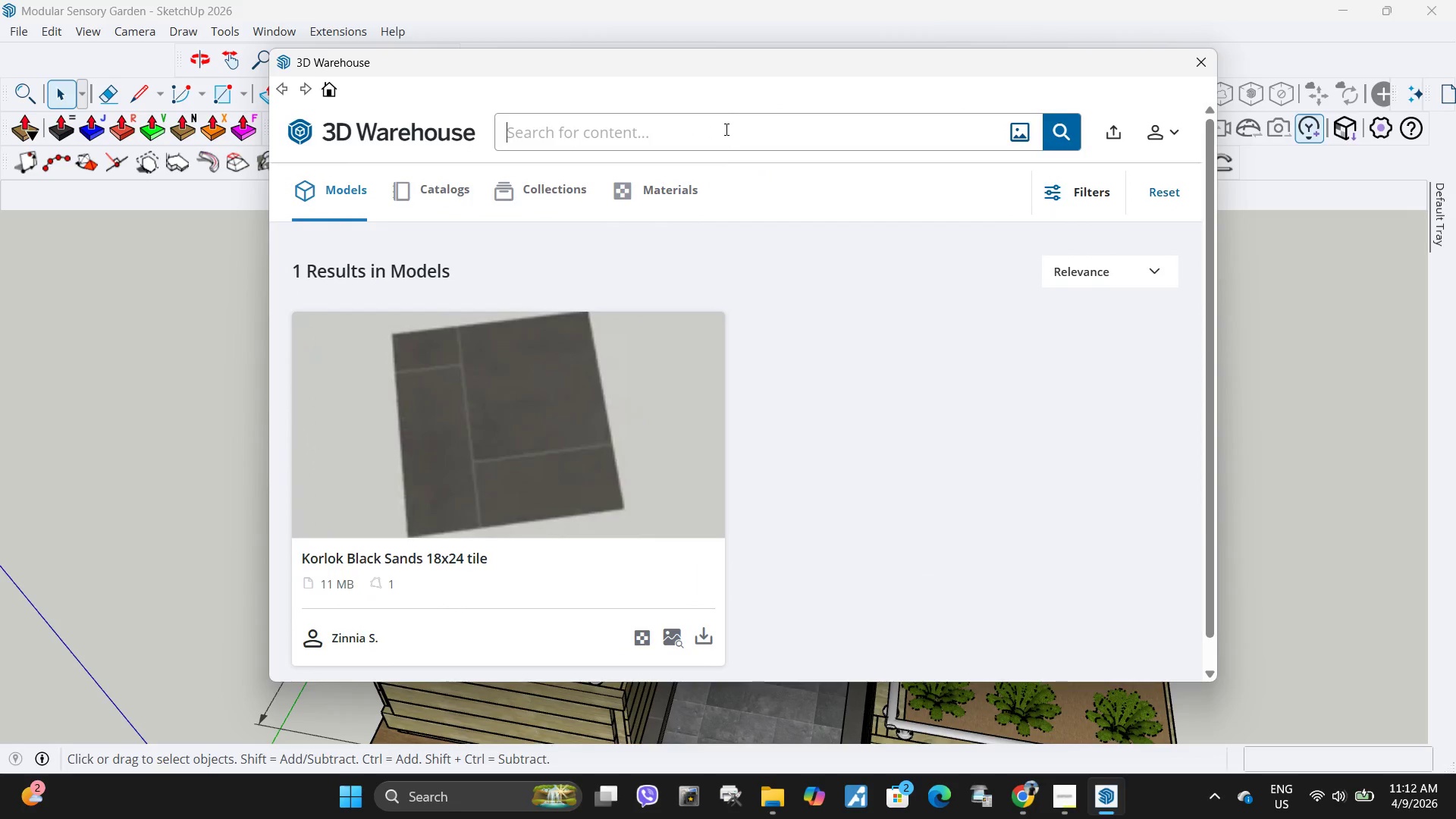 
key(Backspace)
 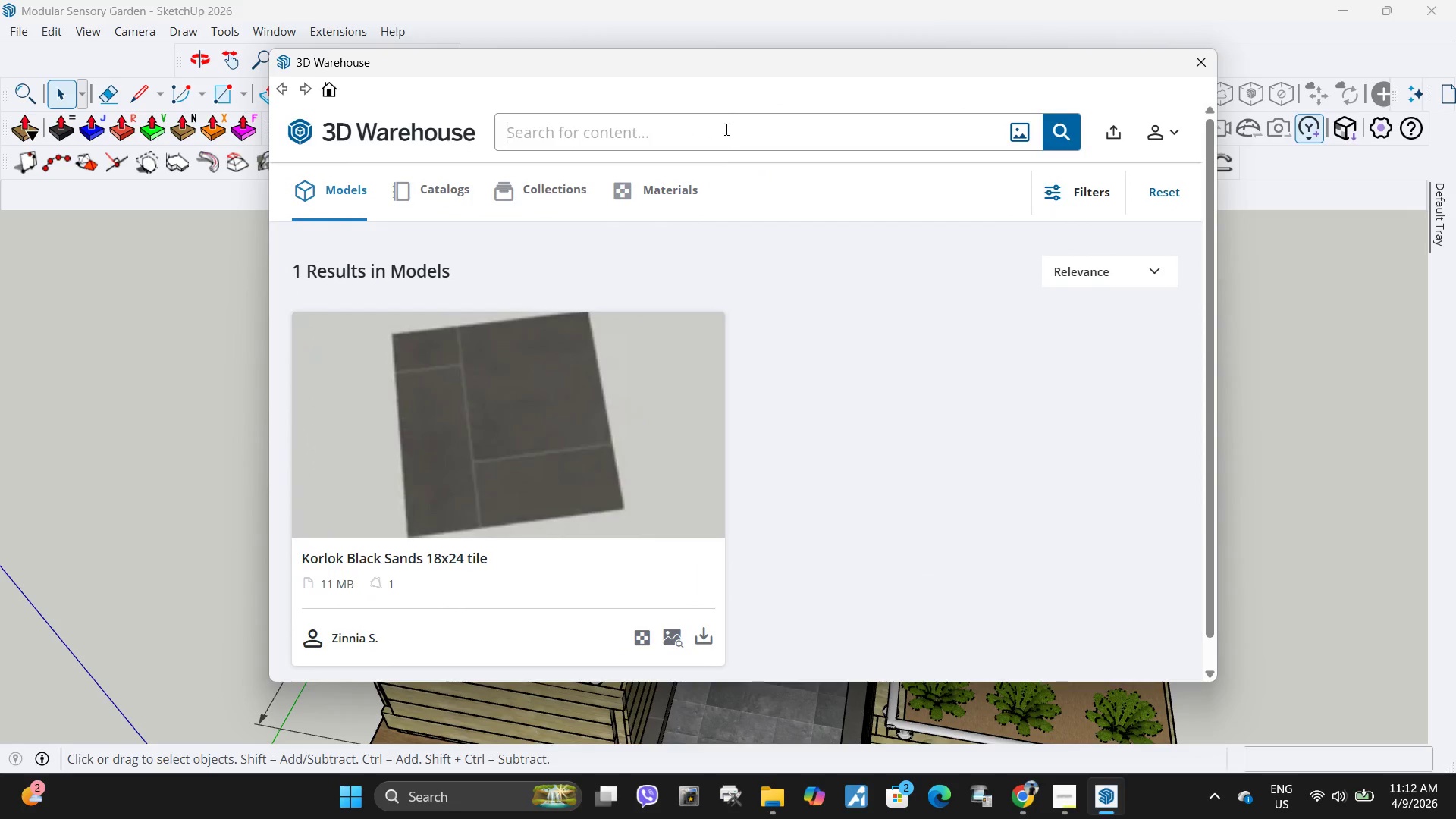 
key(Backspace)
 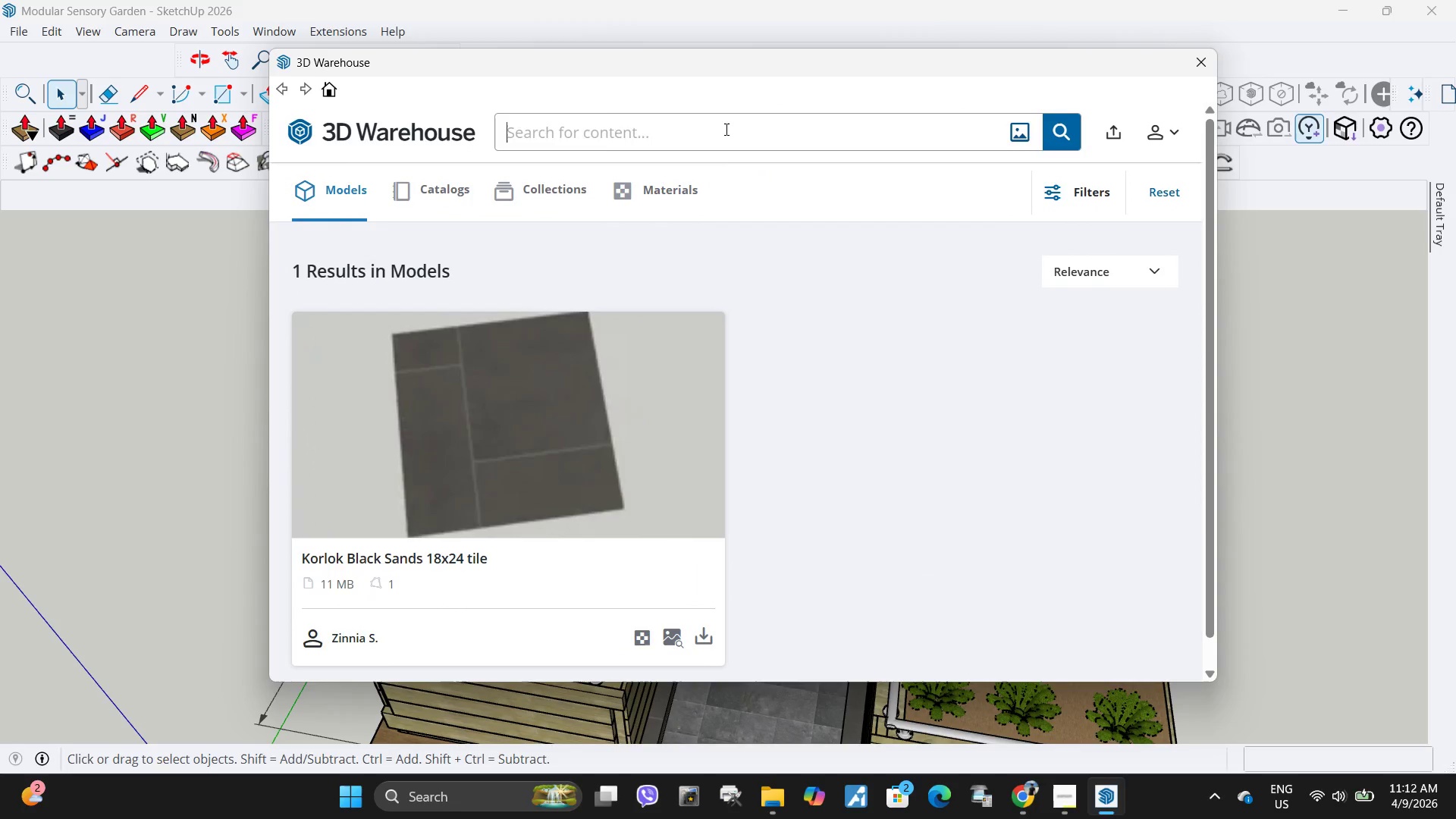 
key(Backspace)
 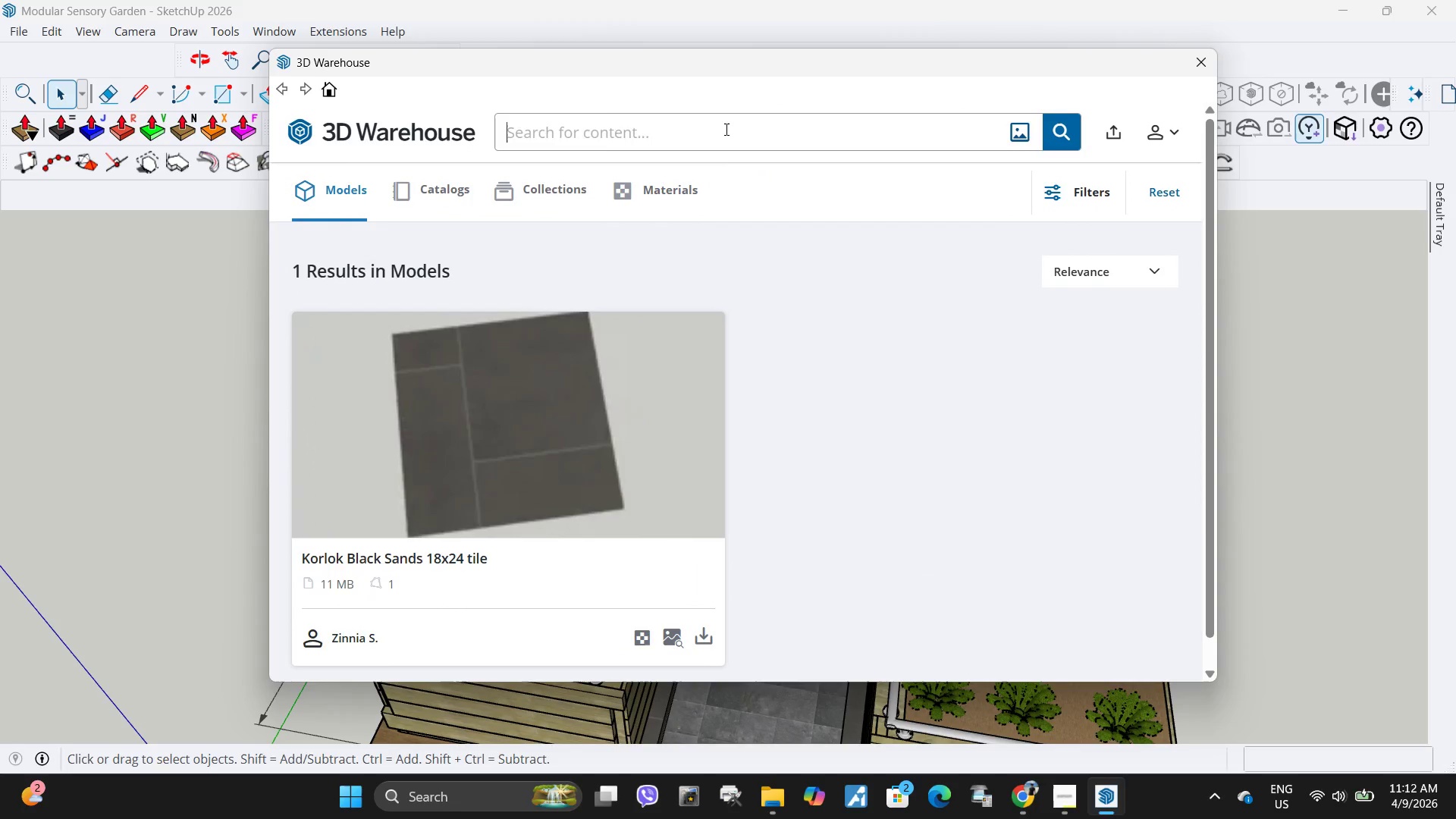 
key(Control+ControlLeft)
 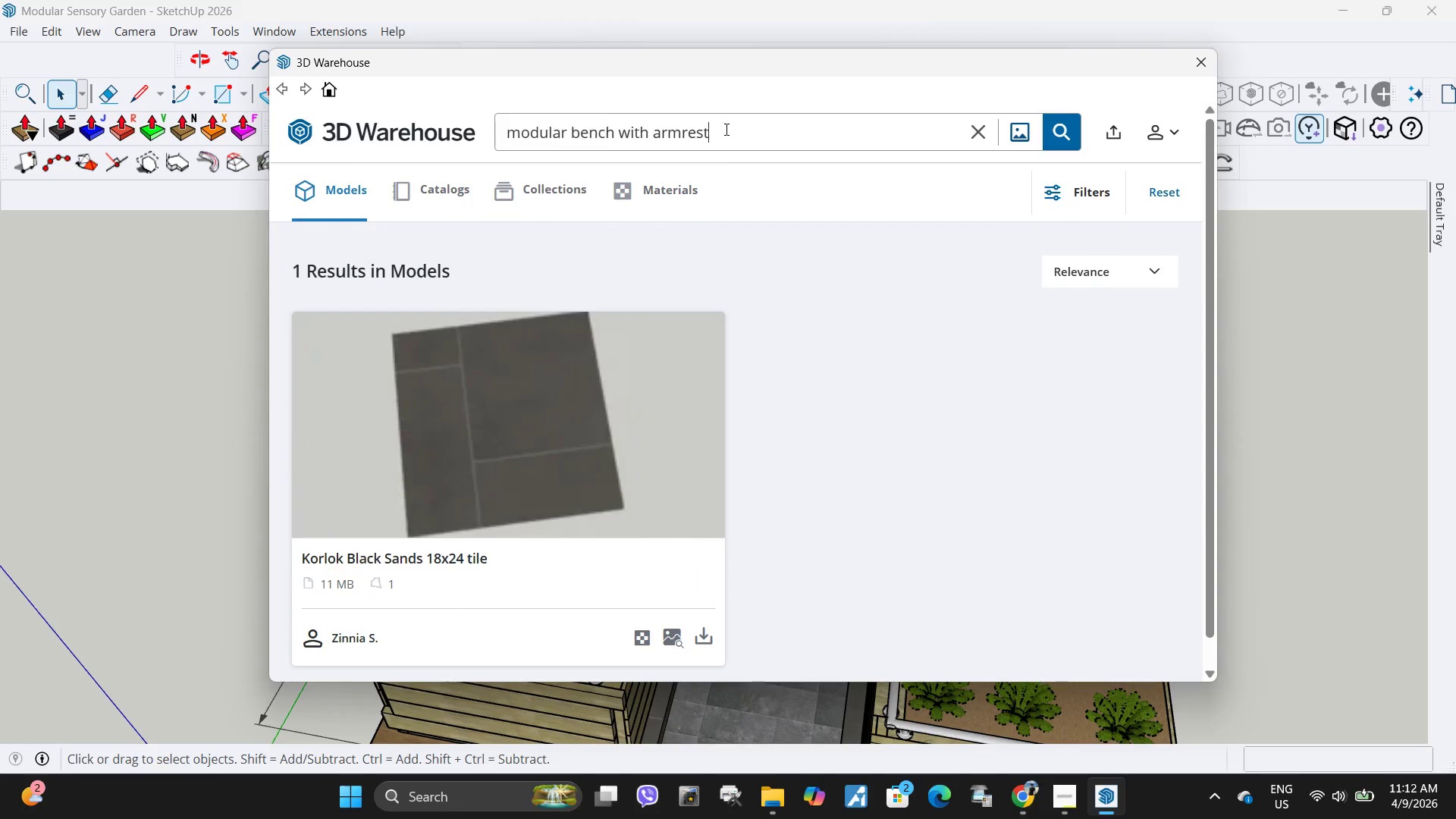 
key(Control+V)
 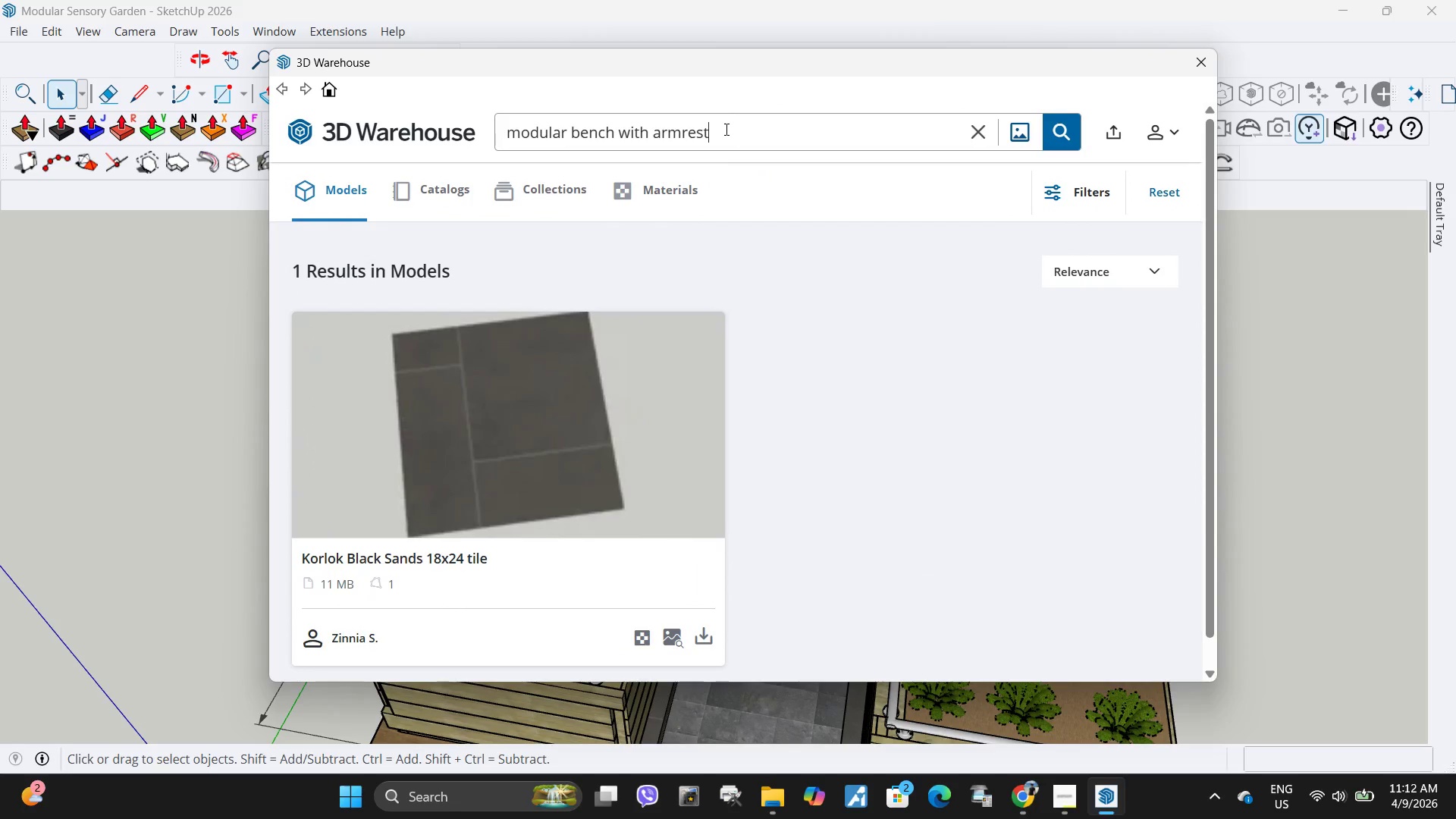 
key(Enter)
 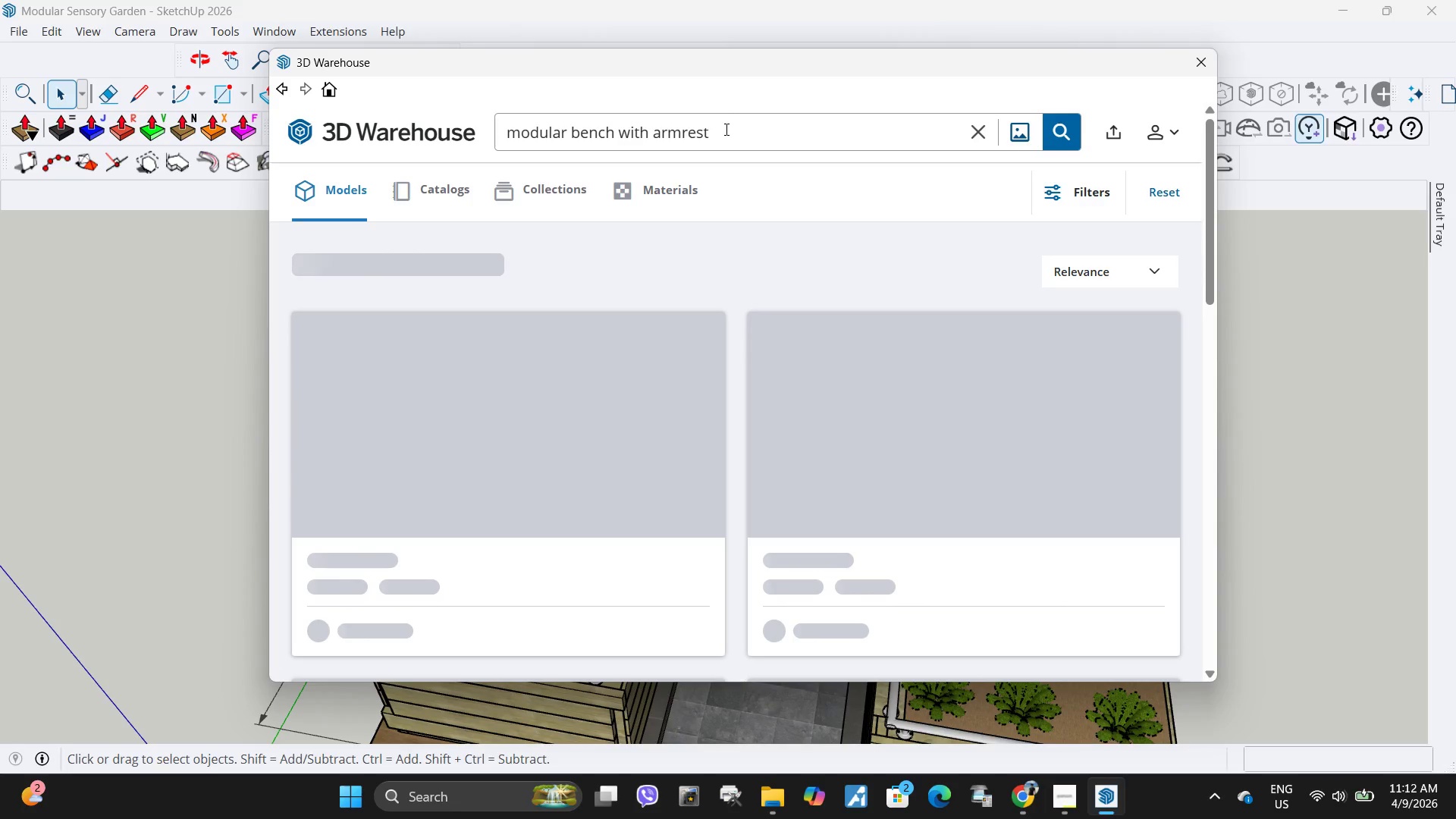 
wait(8.72)
 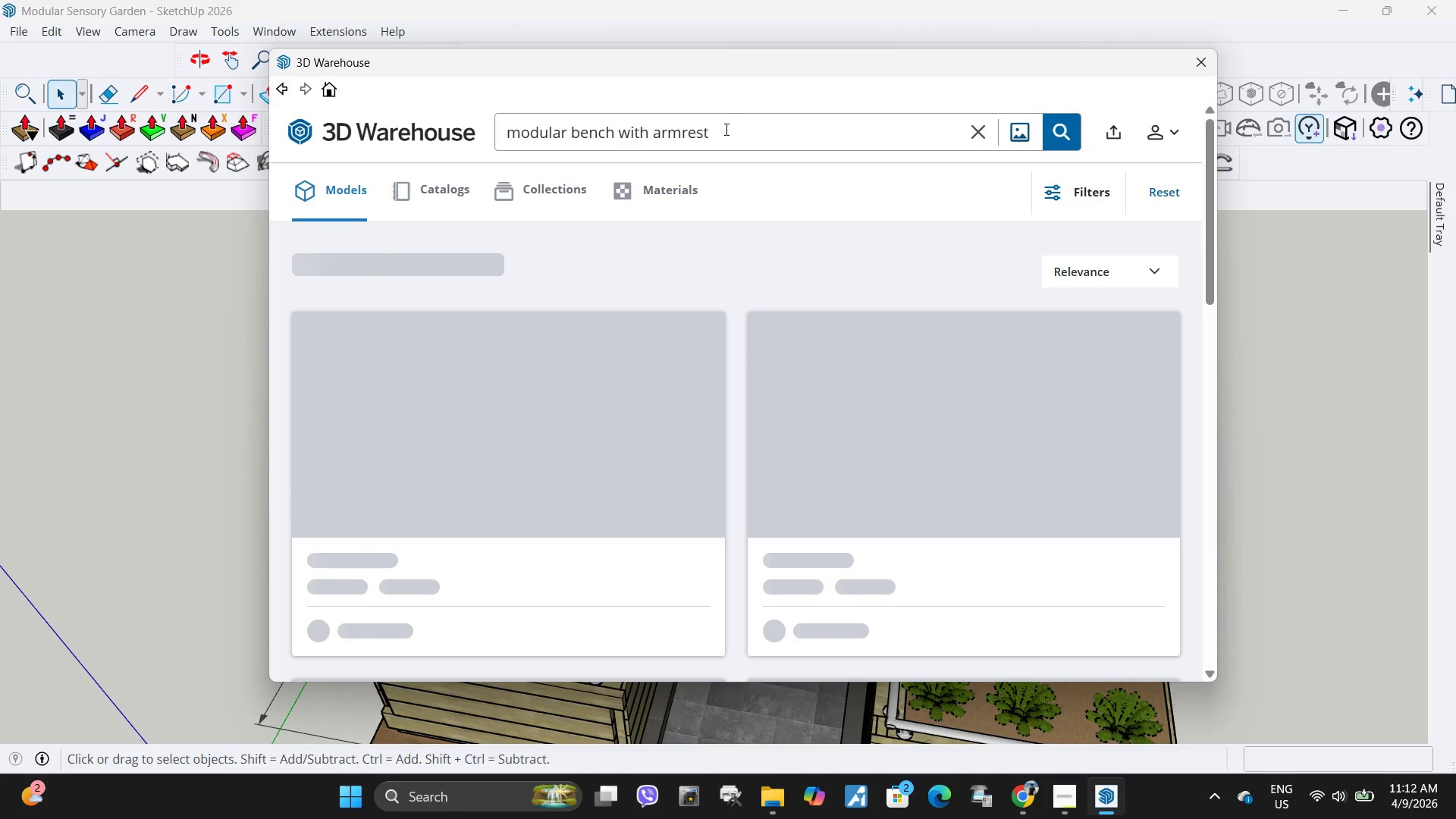 
left_click([713, 644])
 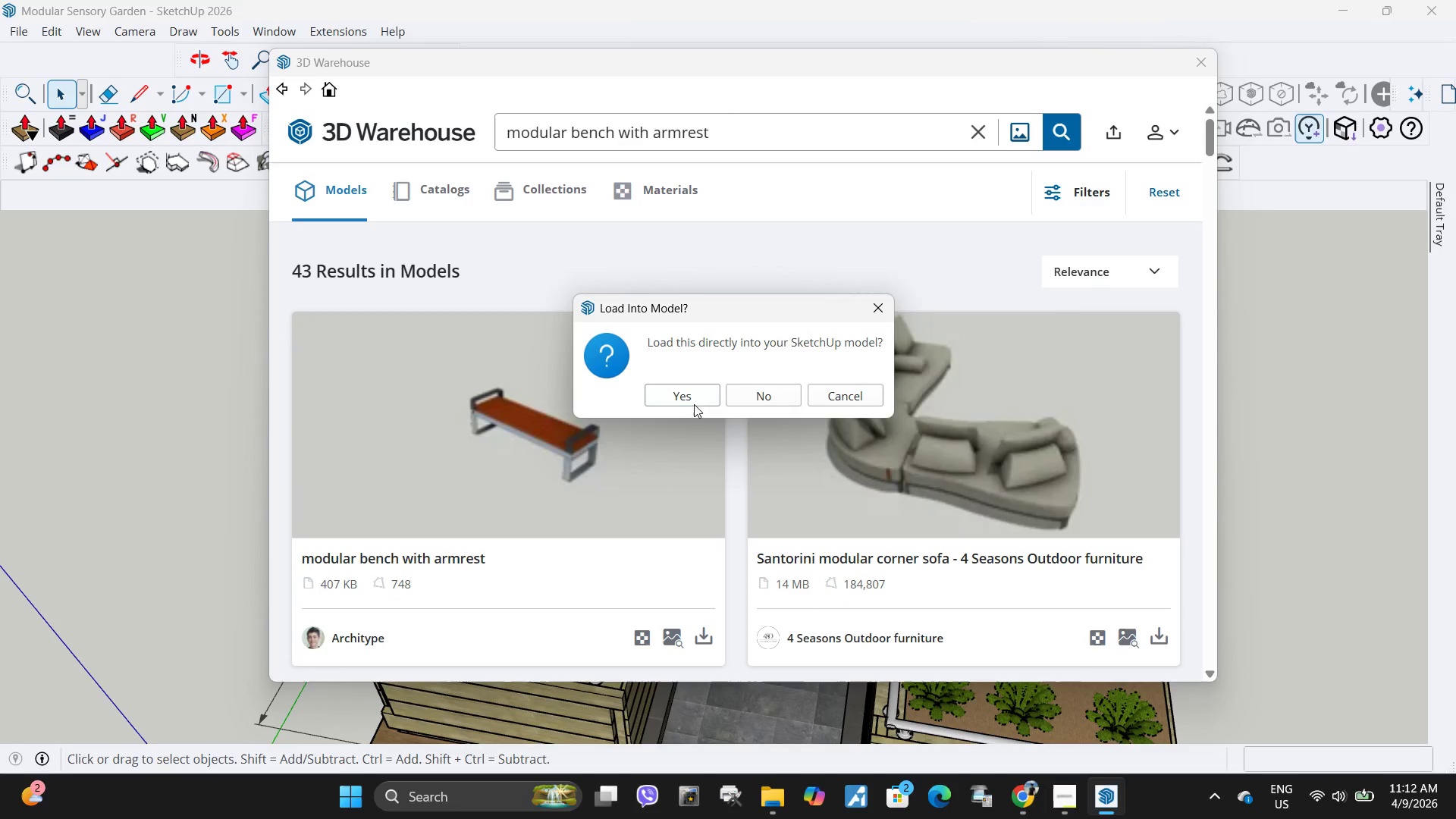 
left_click([695, 400])
 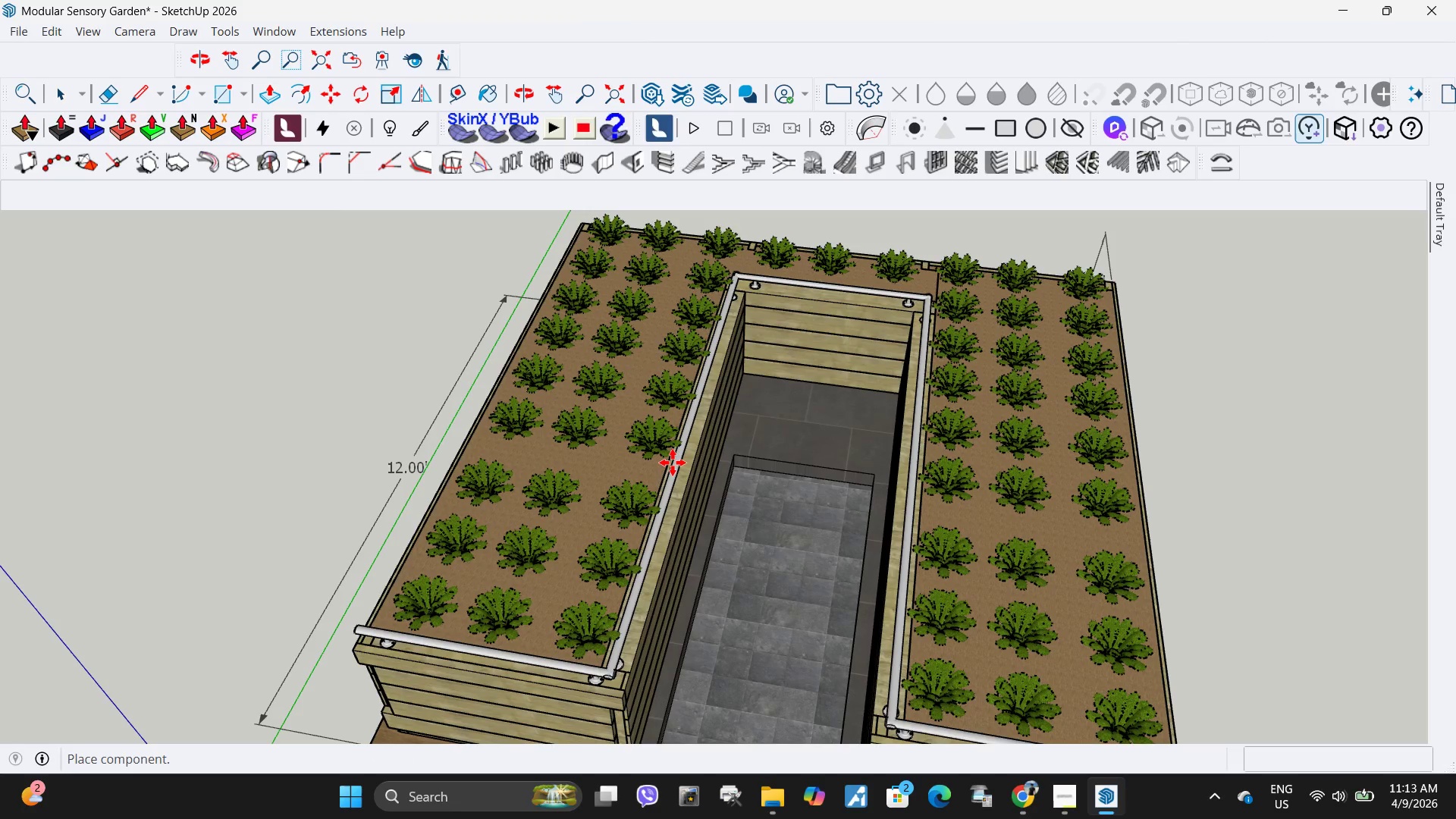 
wait(12.2)
 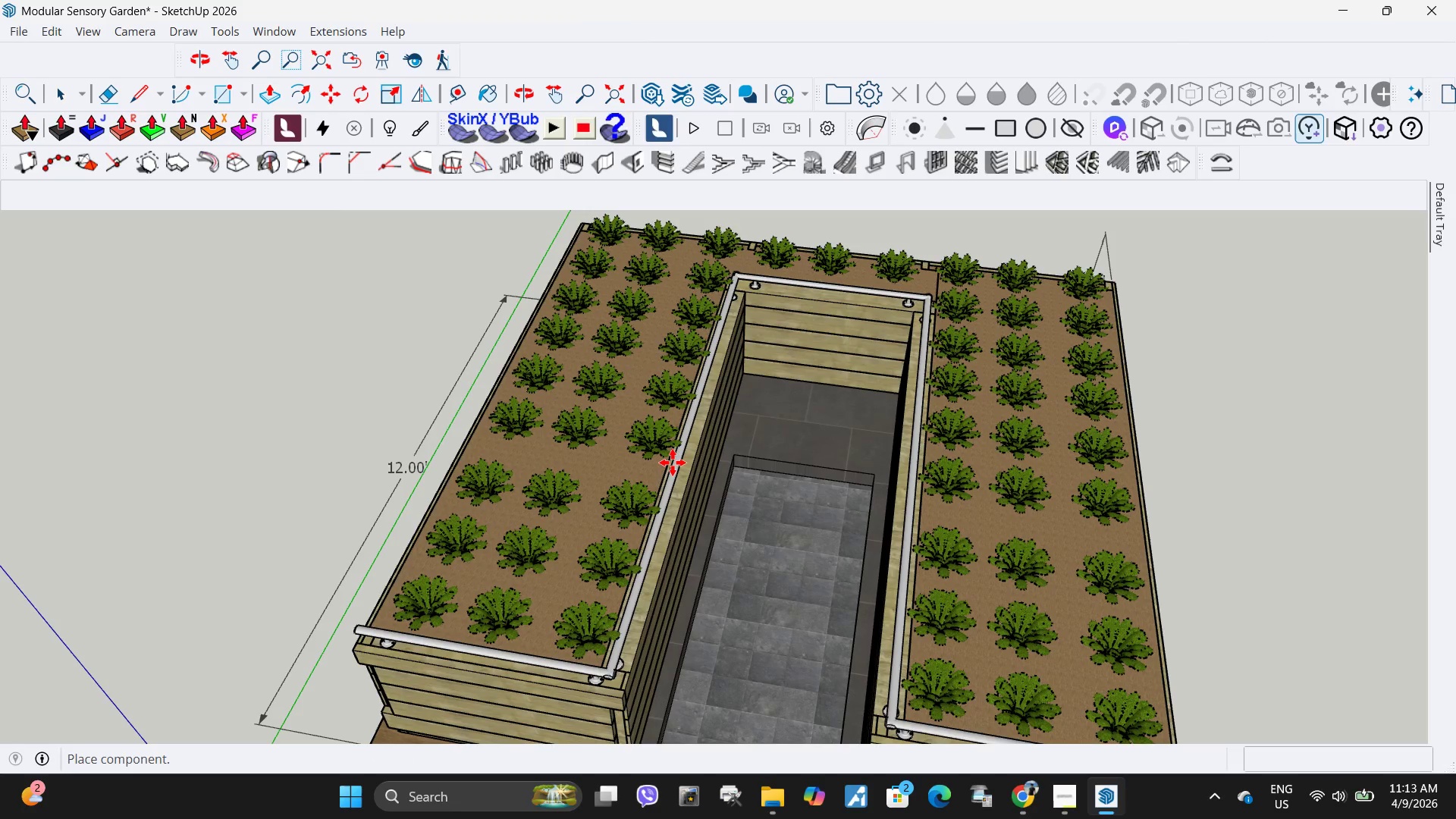 
scroll: coordinate [770, 472], scroll_direction: up, amount: 2.0
 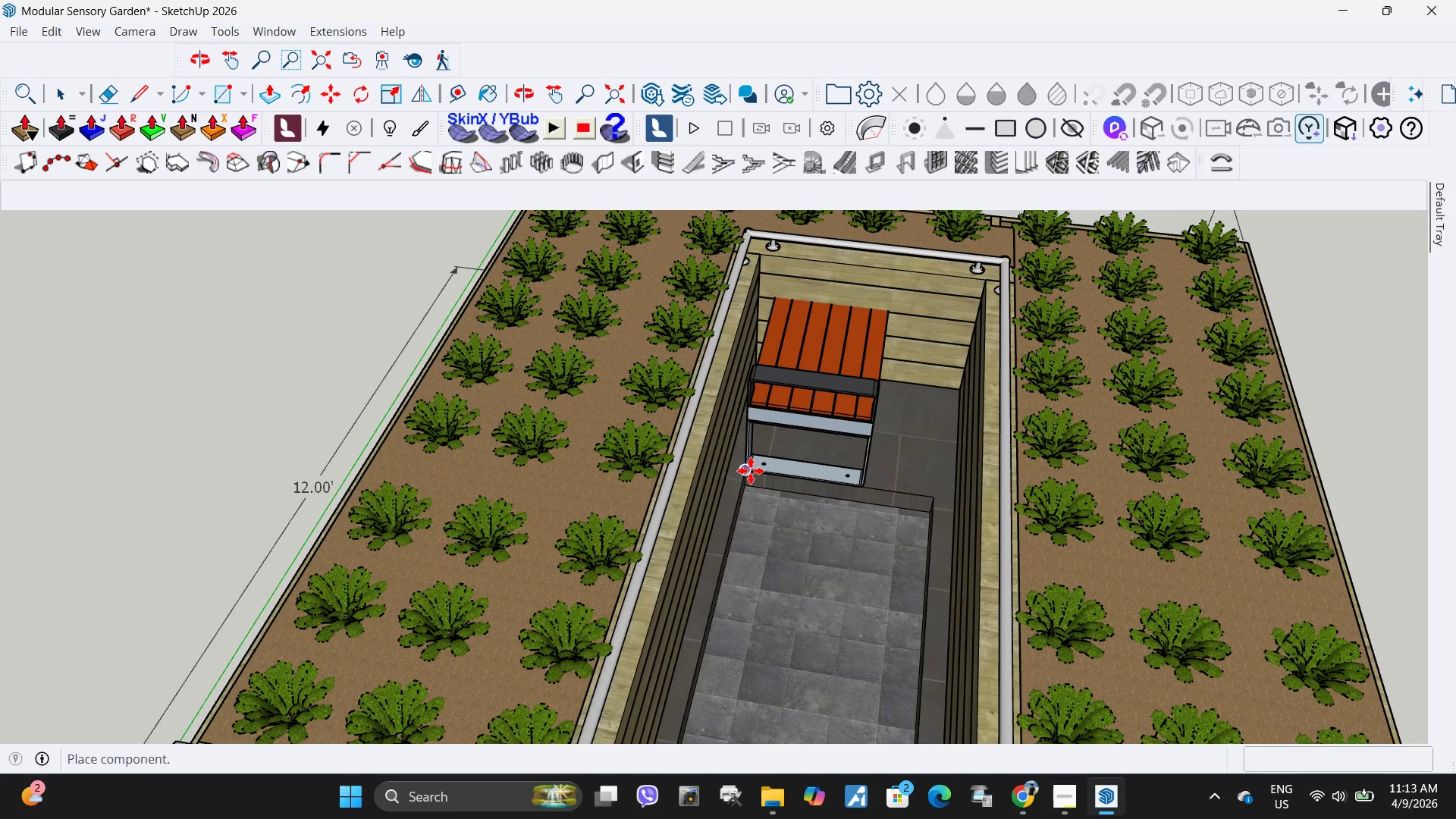 
left_click([751, 471])
 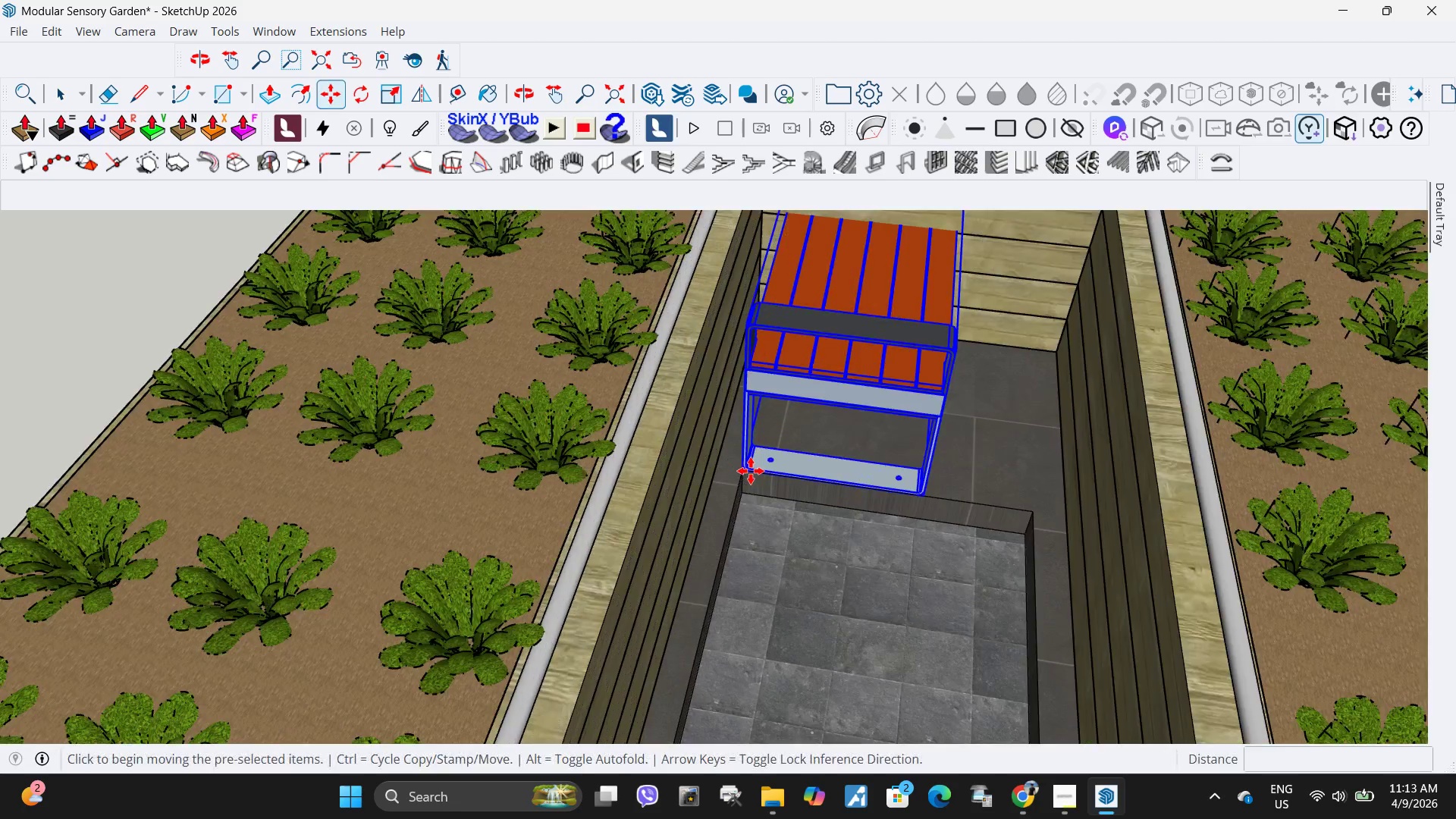 
key(Q)
 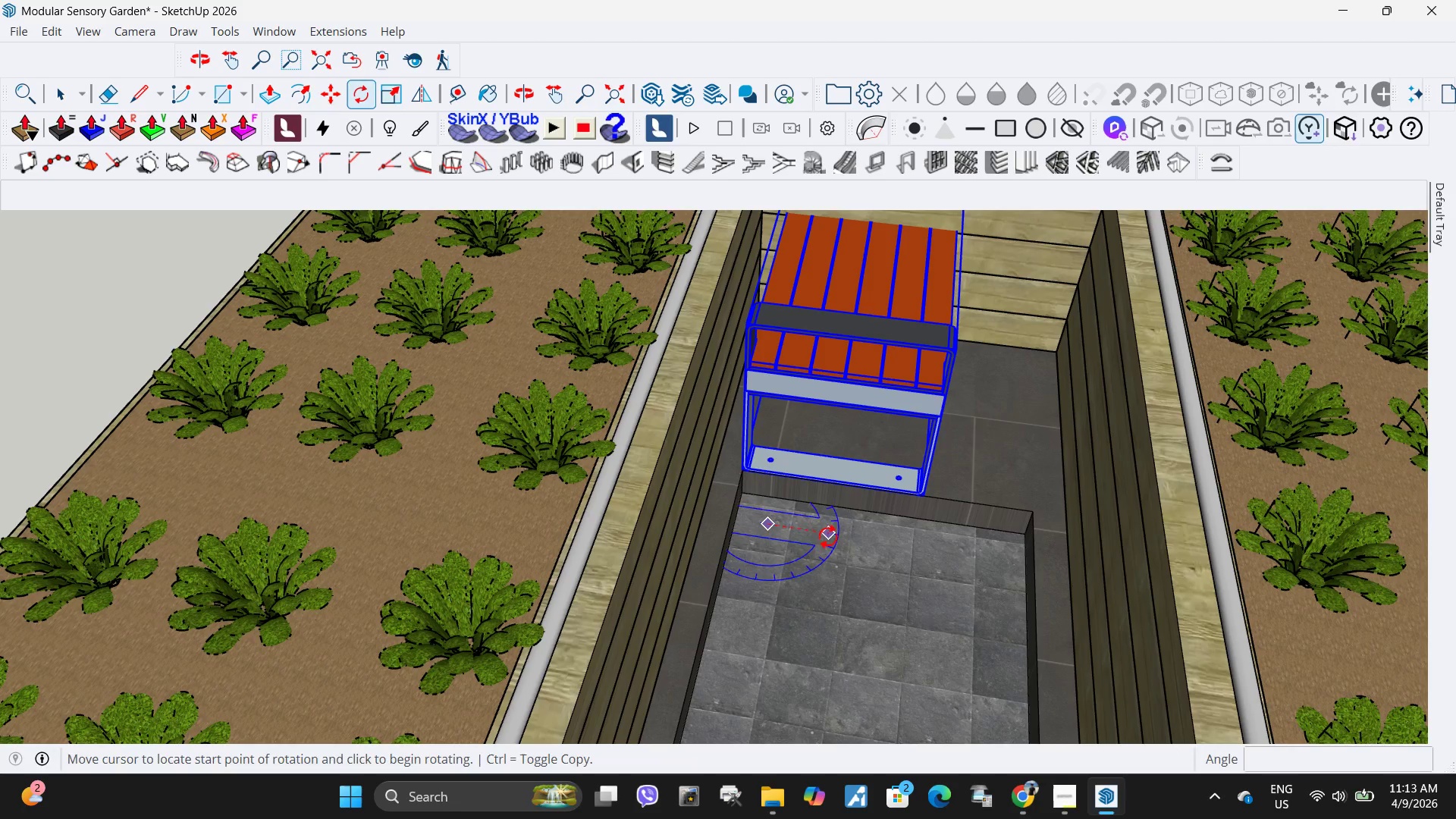 
scroll: coordinate [751, 471], scroll_direction: up, amount: 4.0
 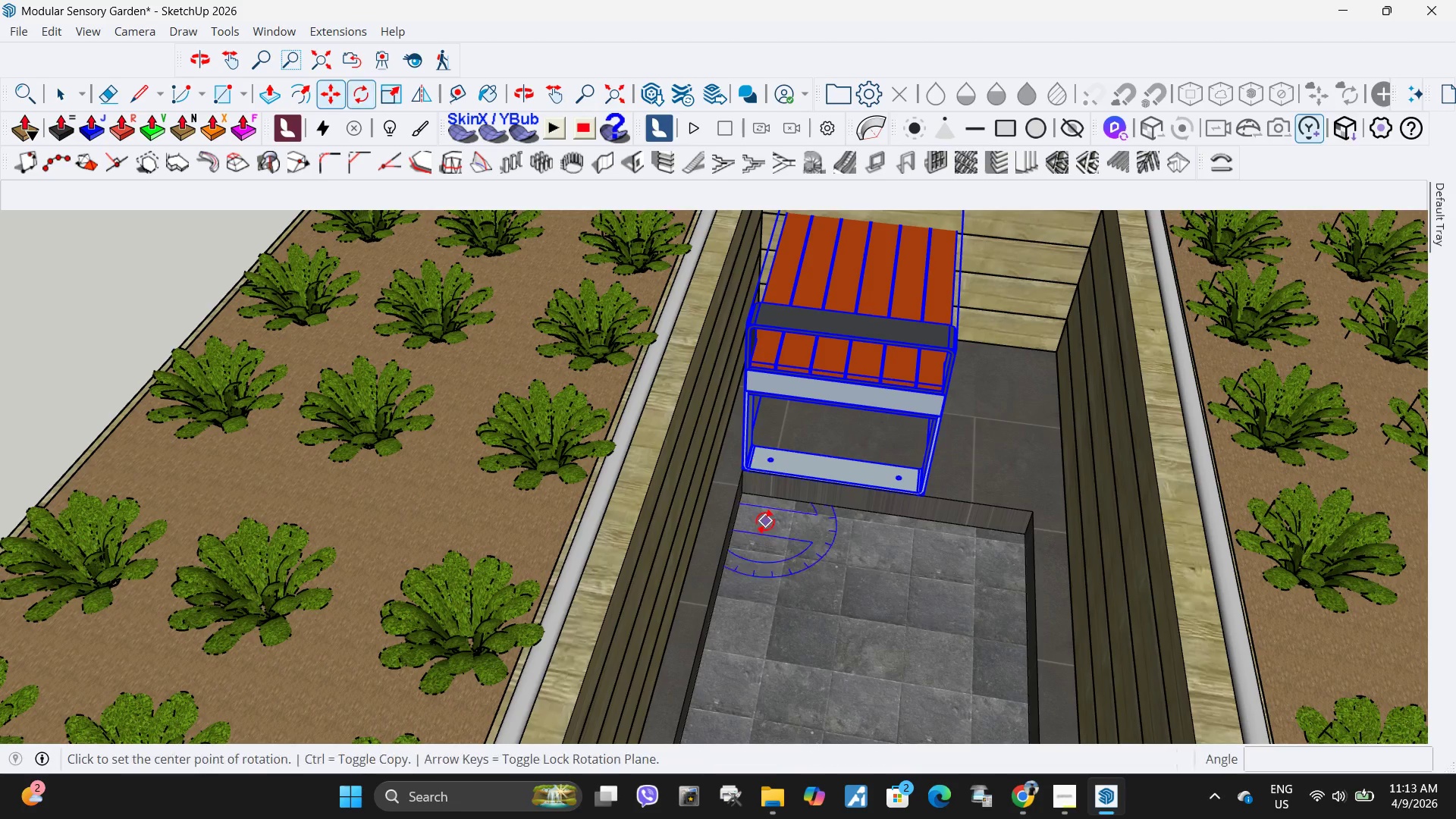 
double_click([828, 536])
 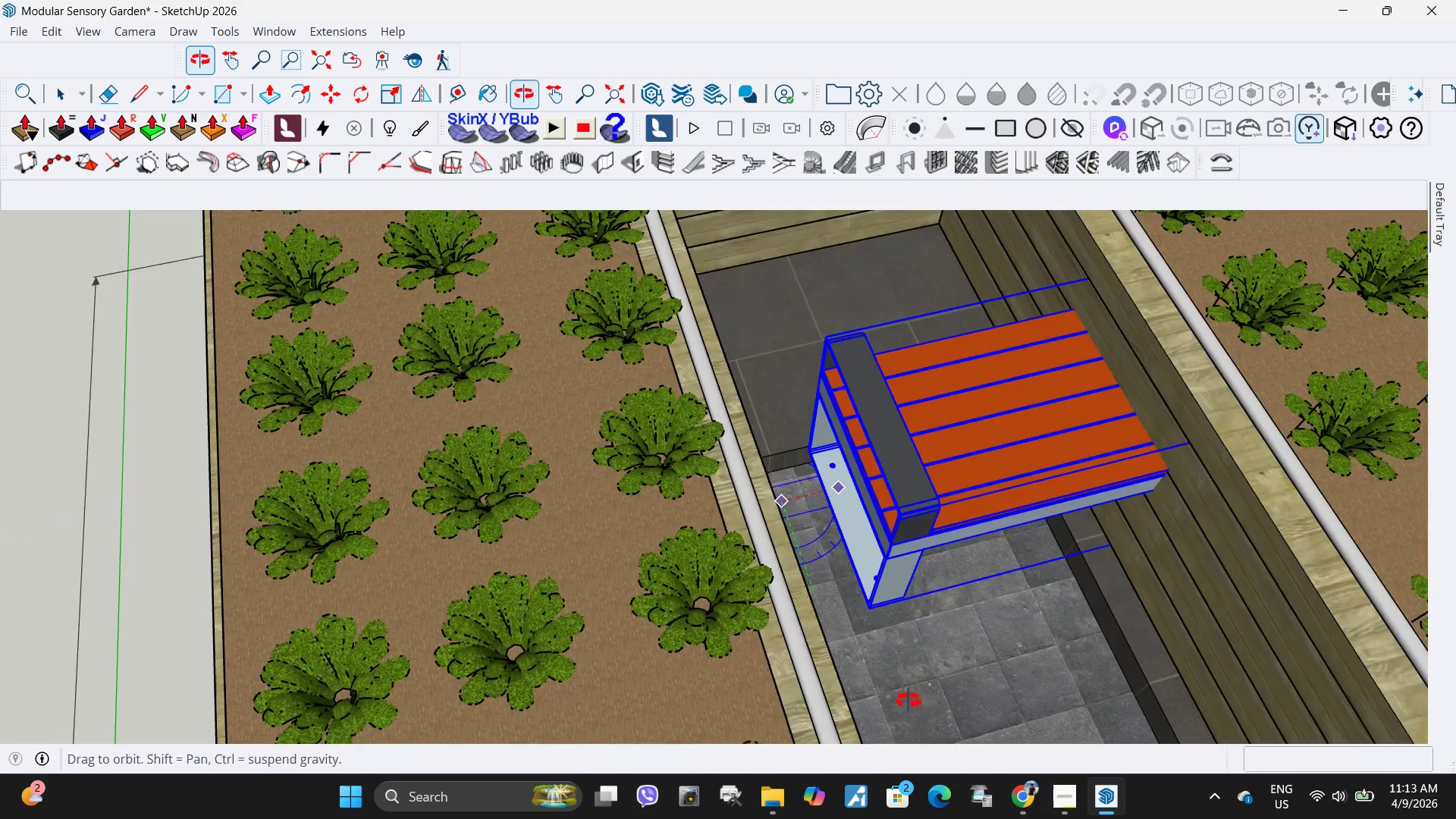 
scroll: coordinate [951, 420], scroll_direction: up, amount: 3.0
 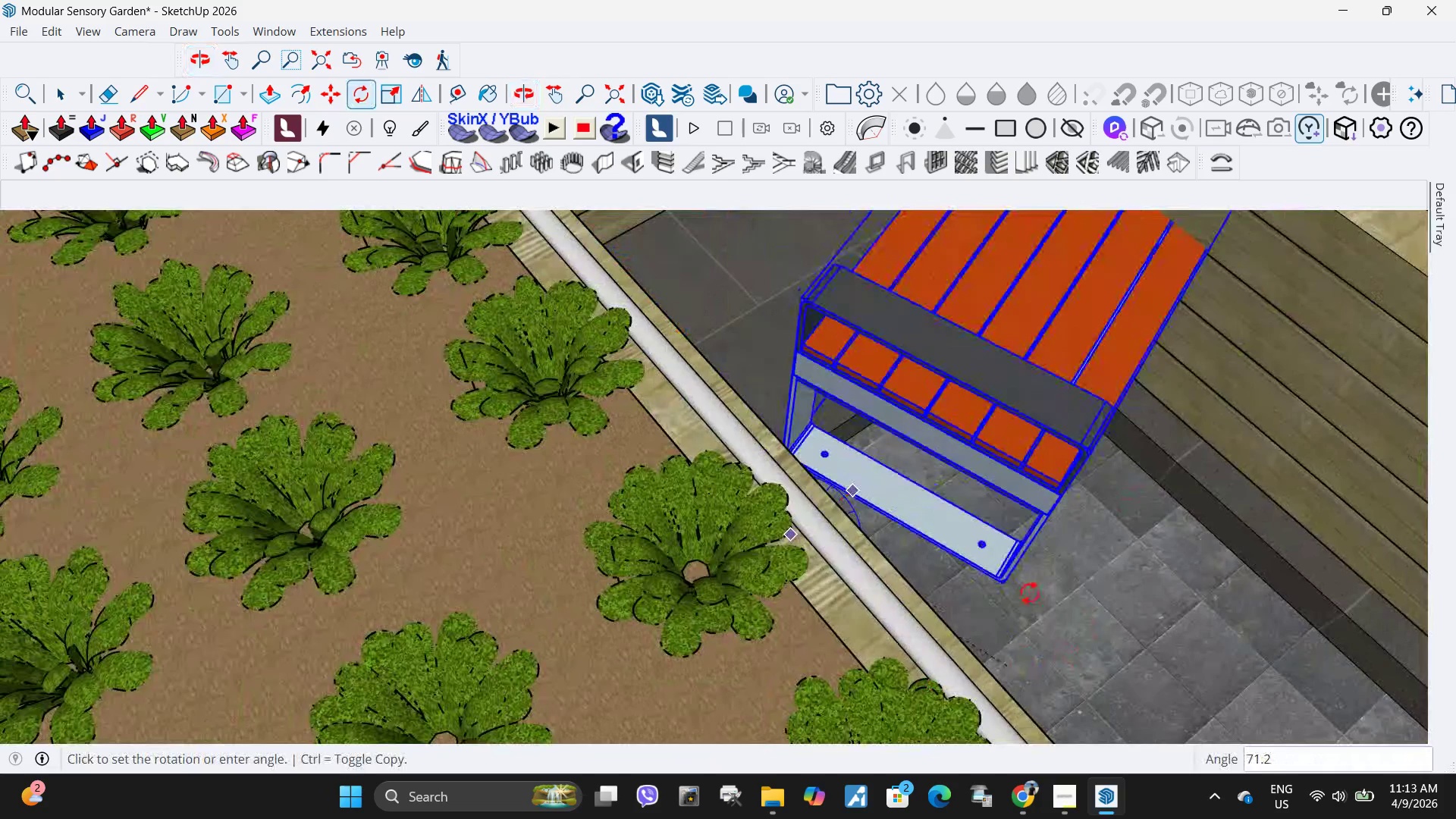 
scroll: coordinate [820, 467], scroll_direction: down, amount: 16.0
 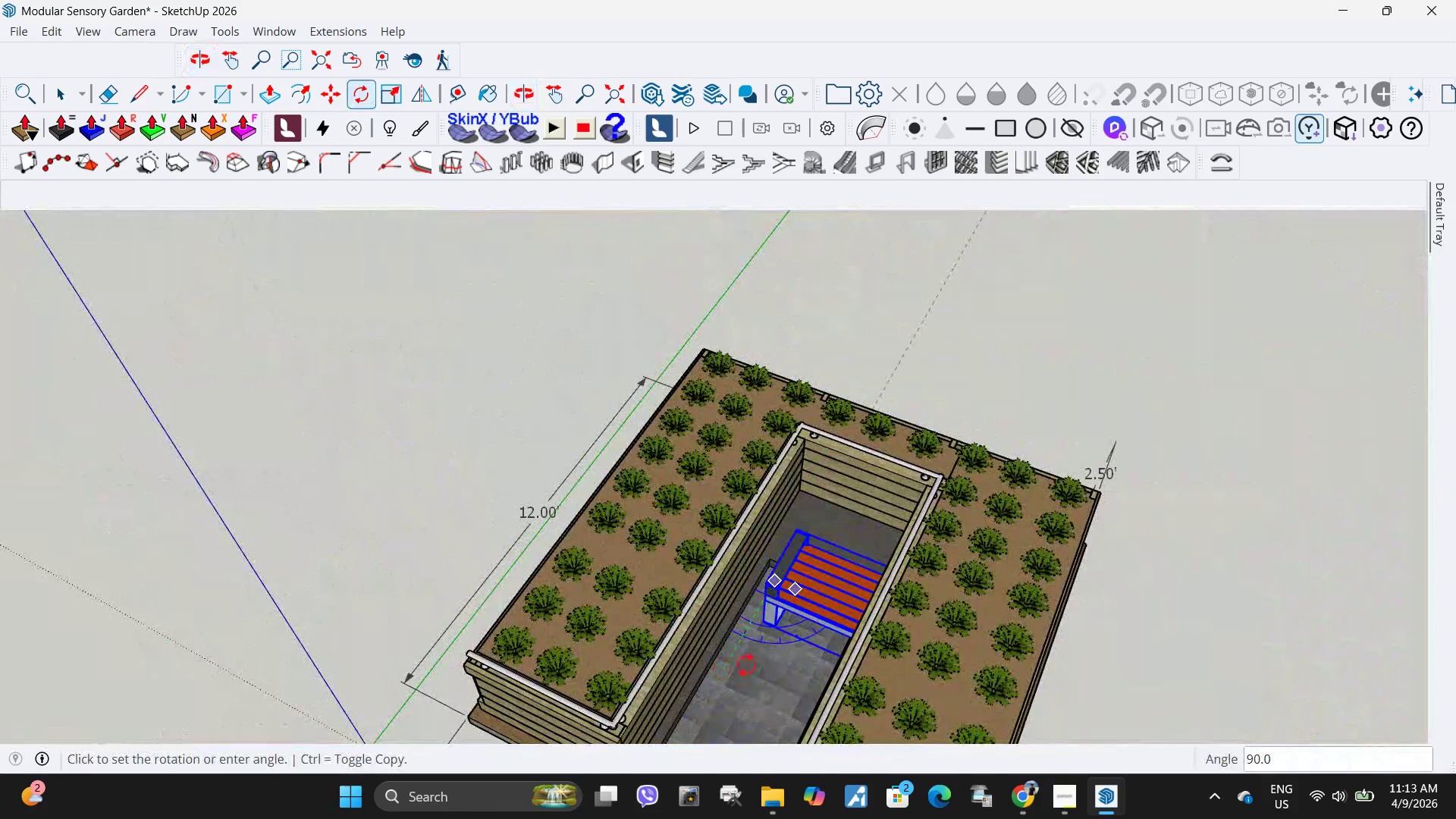 
scroll: coordinate [786, 635], scroll_direction: up, amount: 3.0
 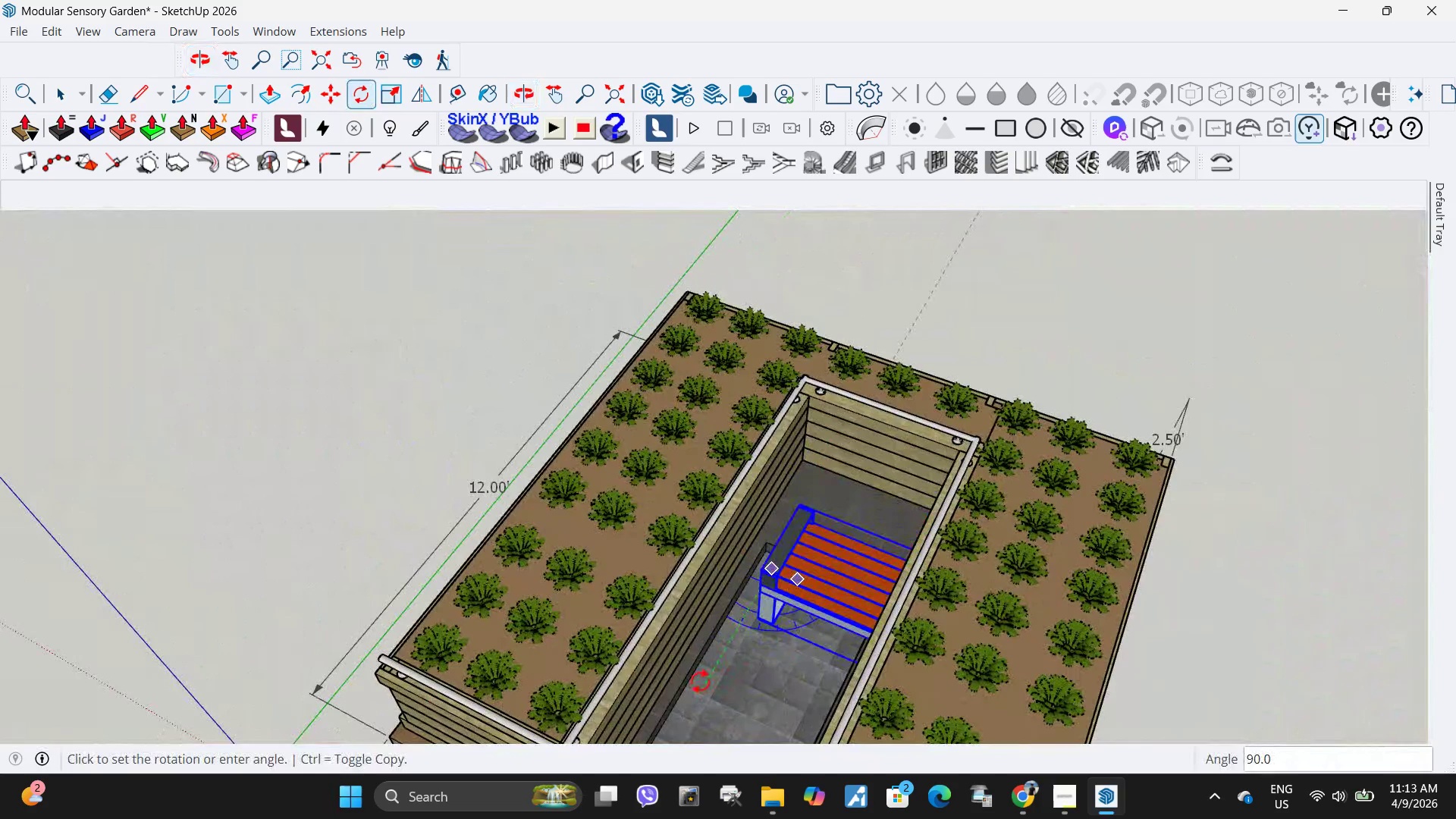 
double_click([700, 681])
 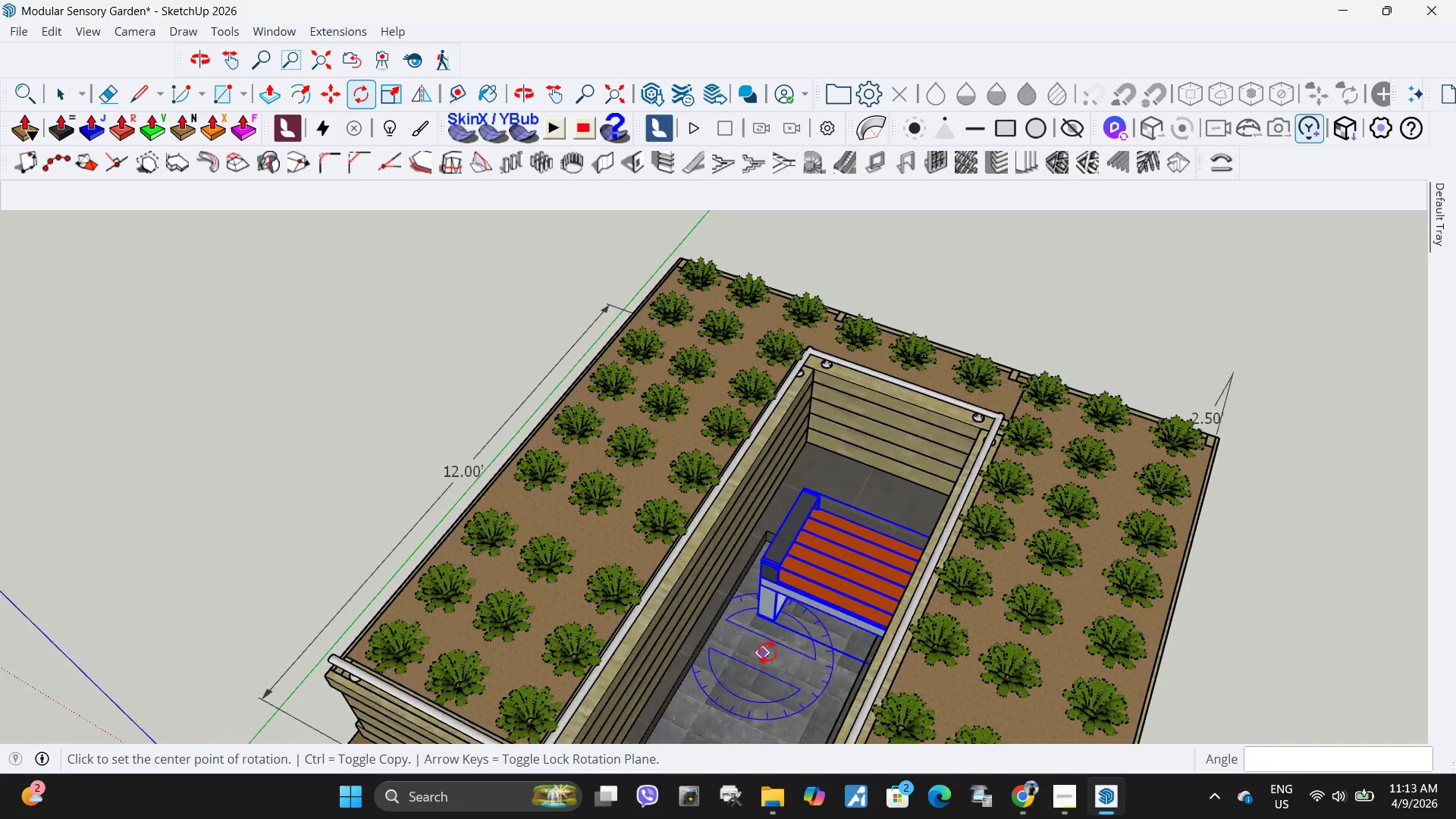 
scroll: coordinate [799, 531], scroll_direction: up, amount: 18.0
 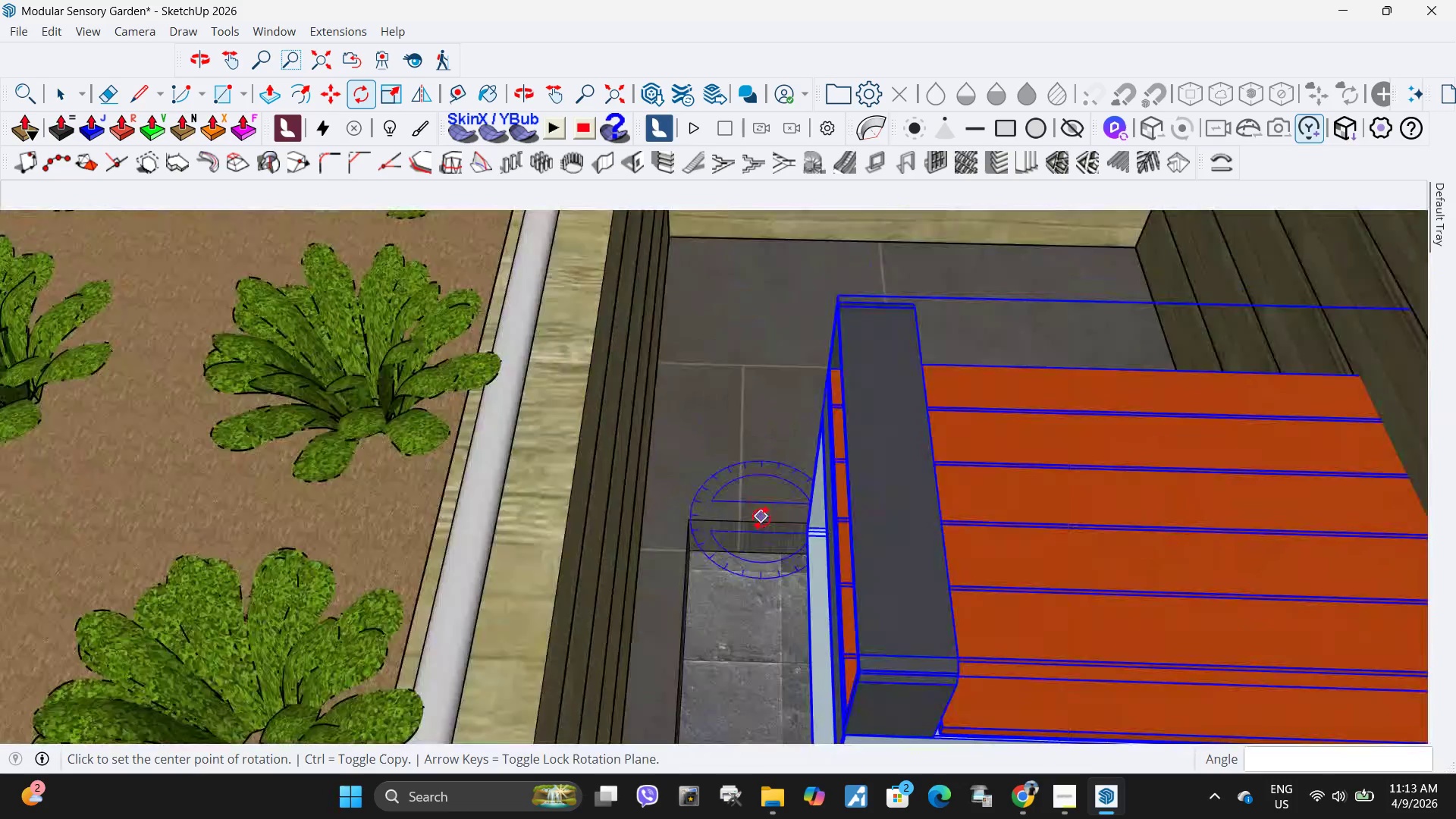 
scroll: coordinate [761, 517], scroll_direction: down, amount: 5.0
 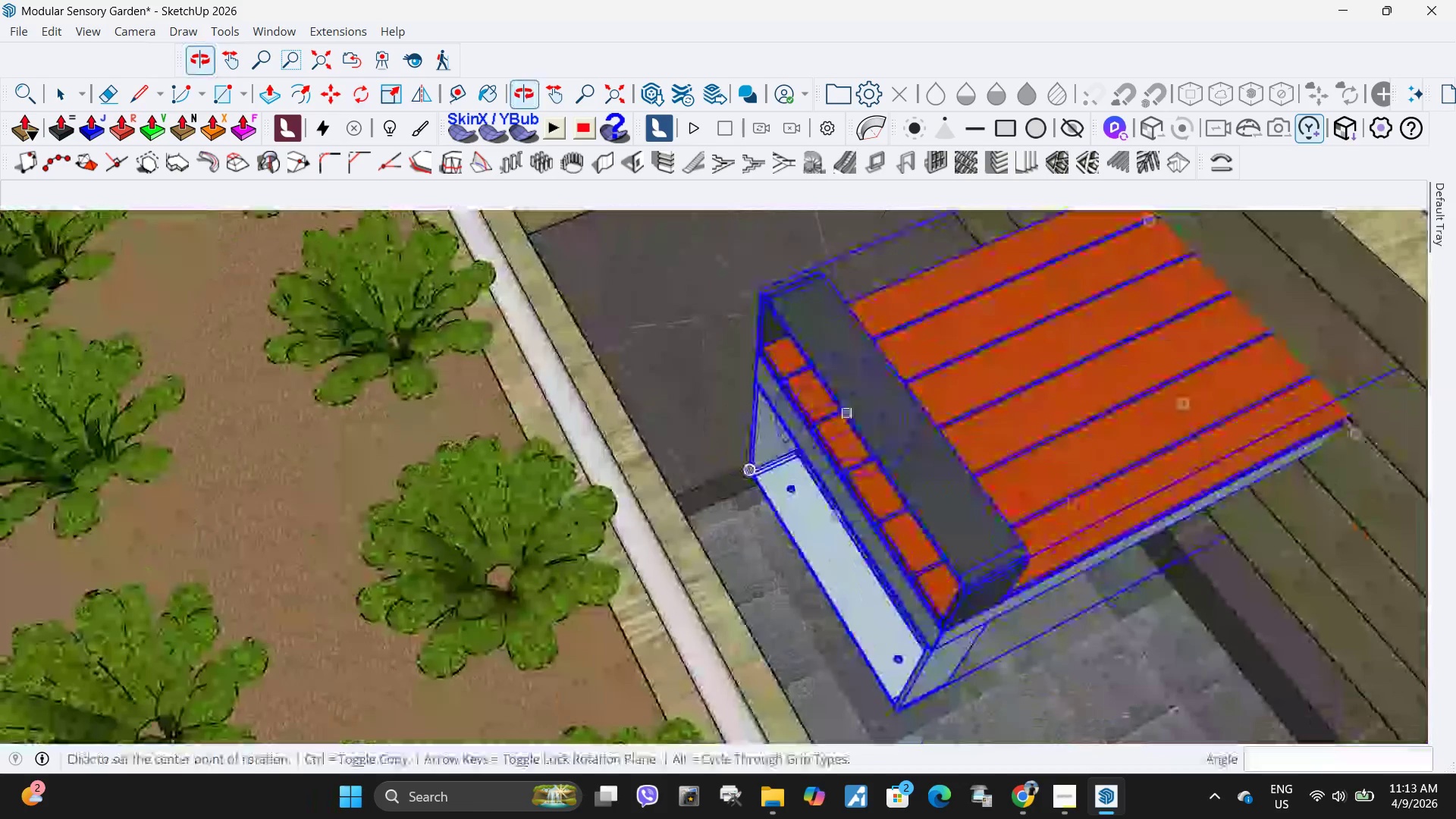 
scroll: coordinate [708, 463], scroll_direction: up, amount: 11.0
 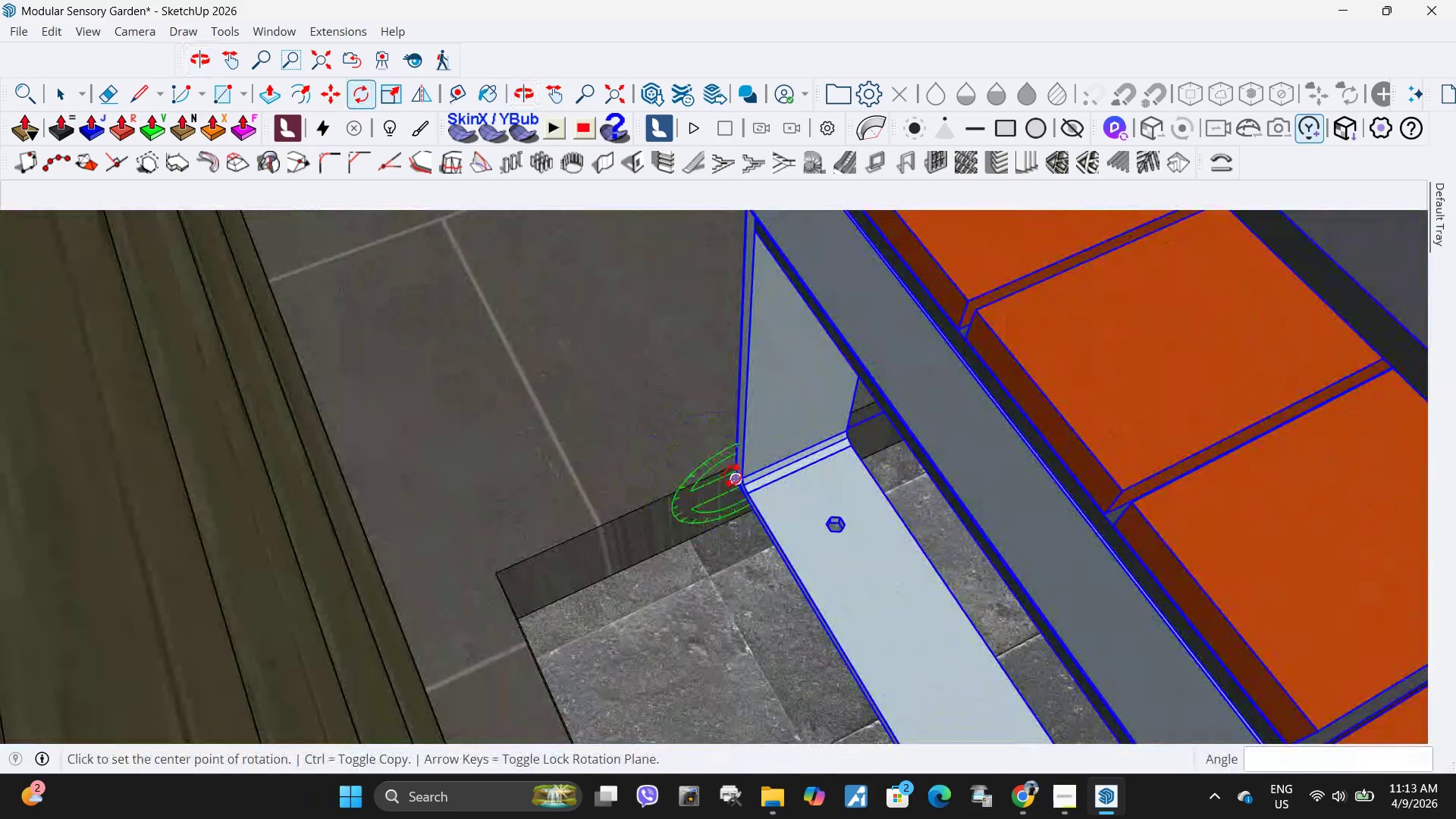 
key(M)
 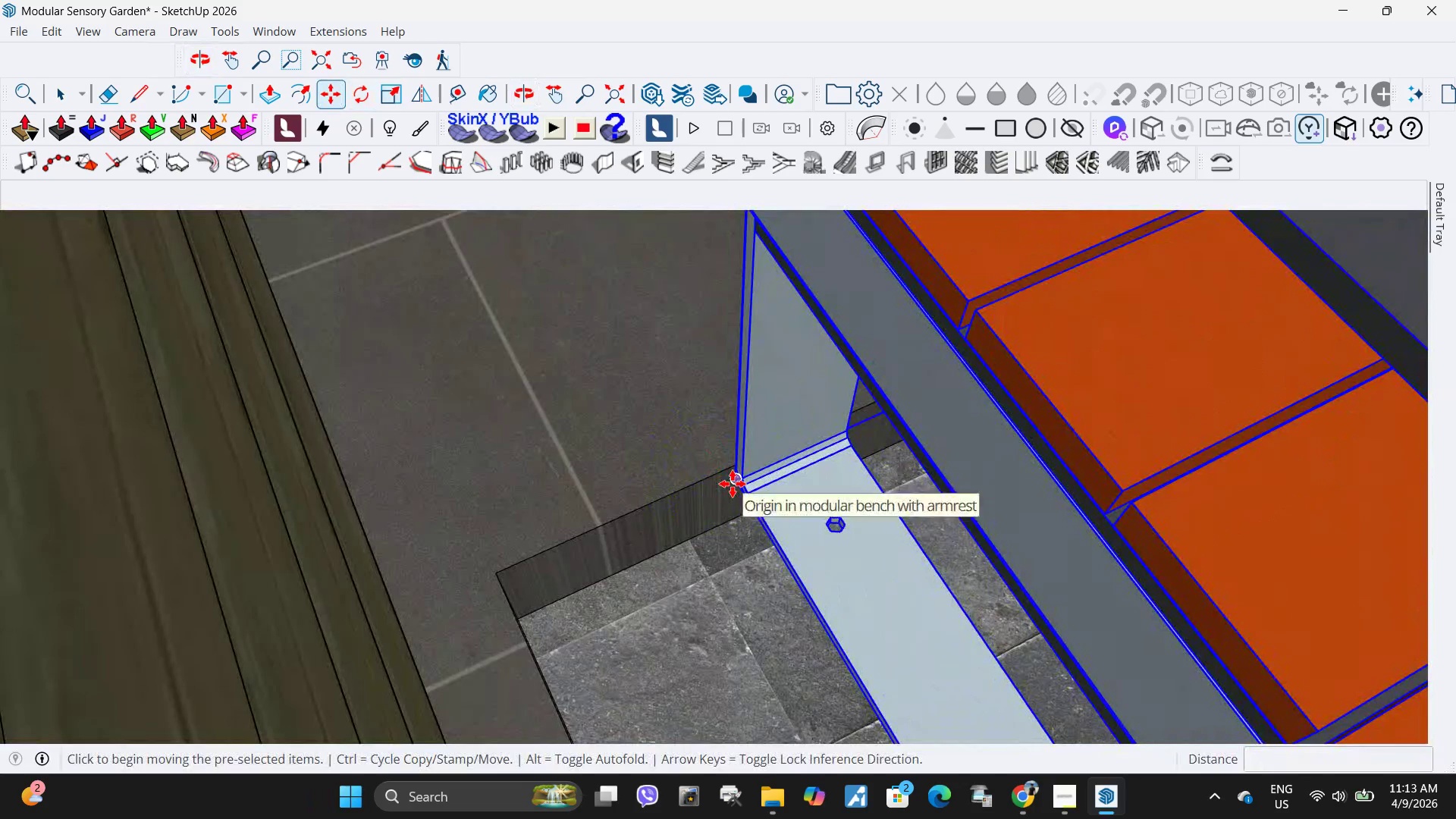 
left_click([733, 484])
 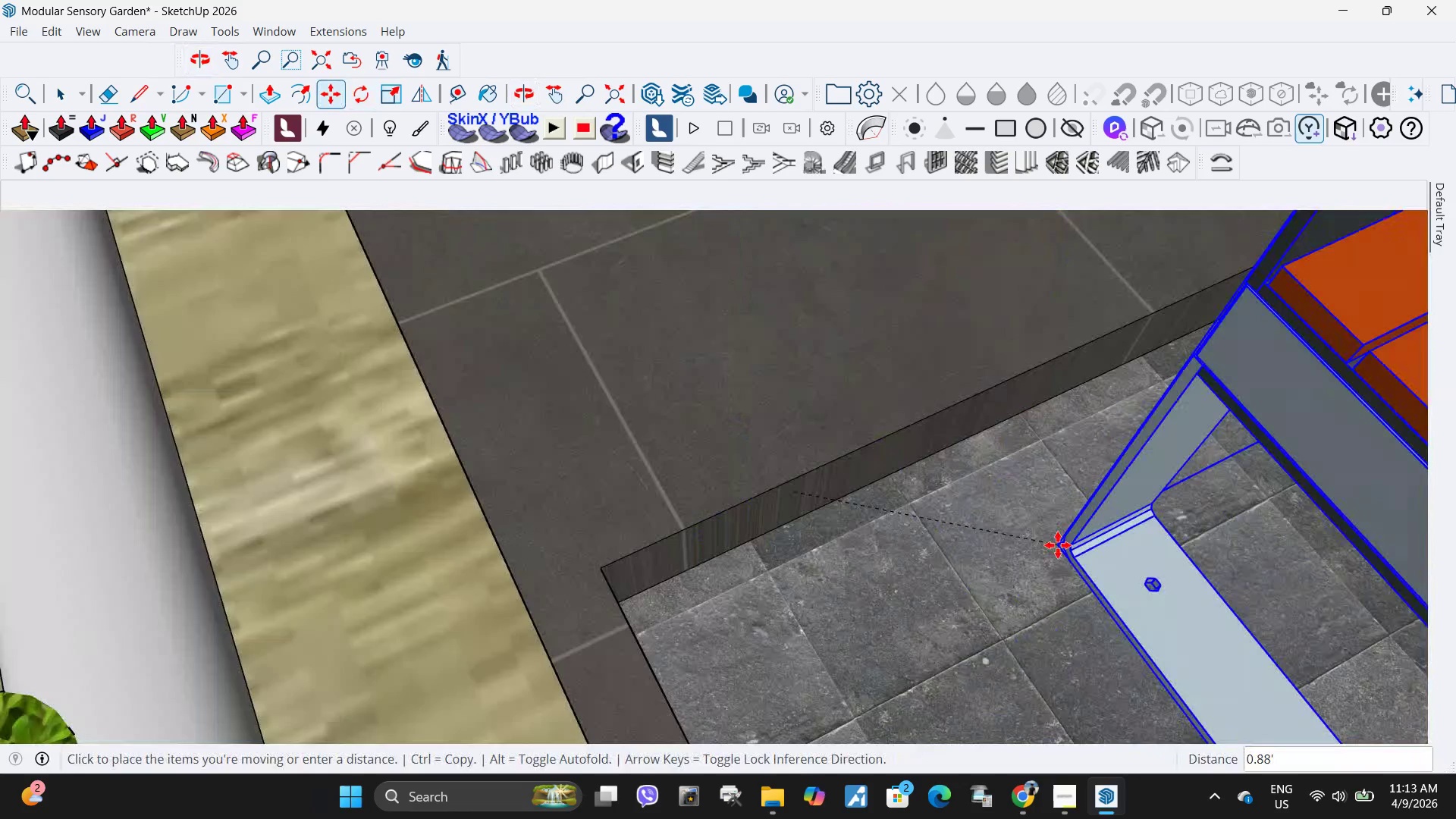 
scroll: coordinate [883, 509], scroll_direction: down, amount: 16.0
 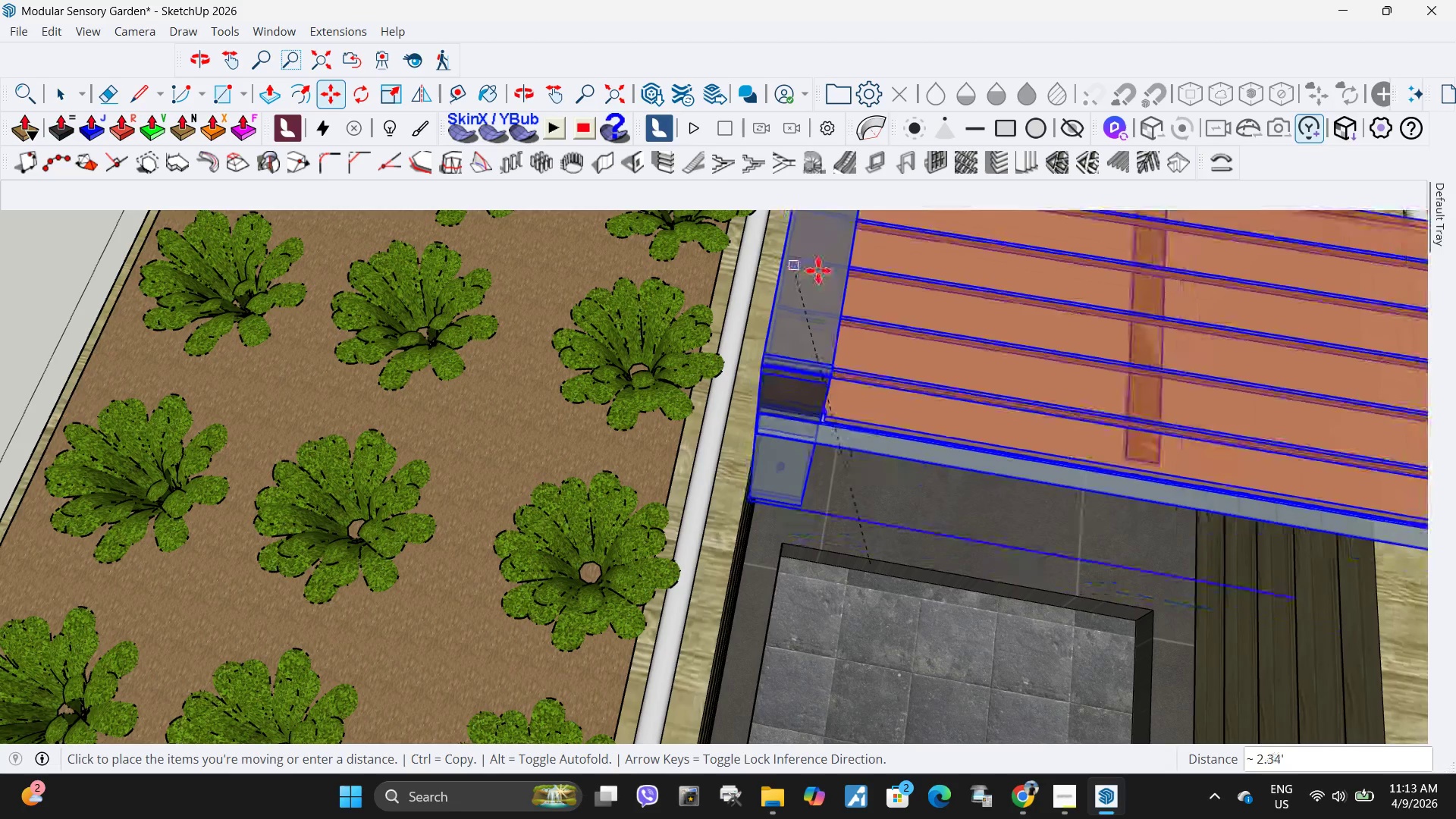 
scroll: coordinate [1015, 305], scroll_direction: up, amount: 15.0
 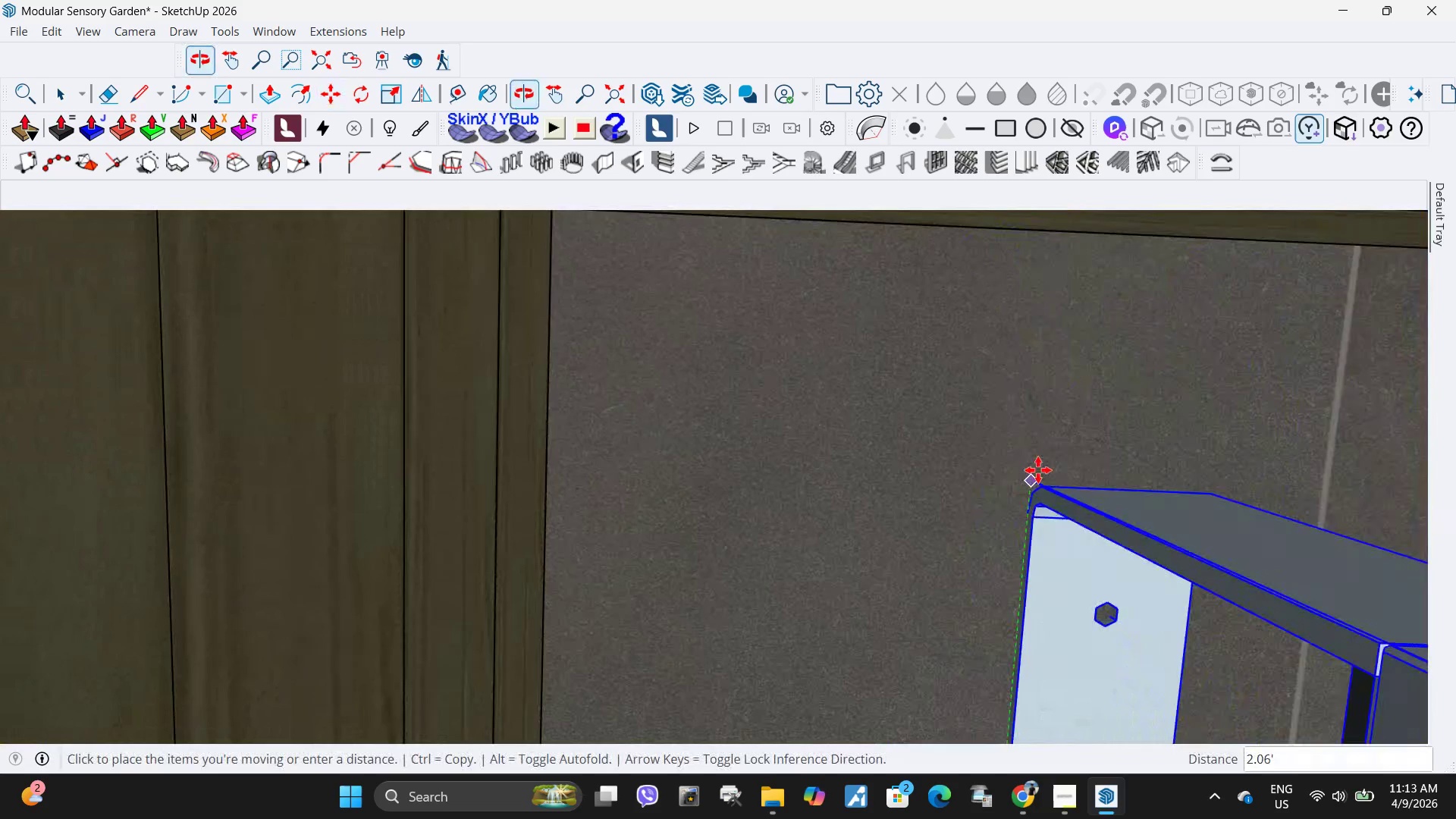 
left_click([1023, 449])
 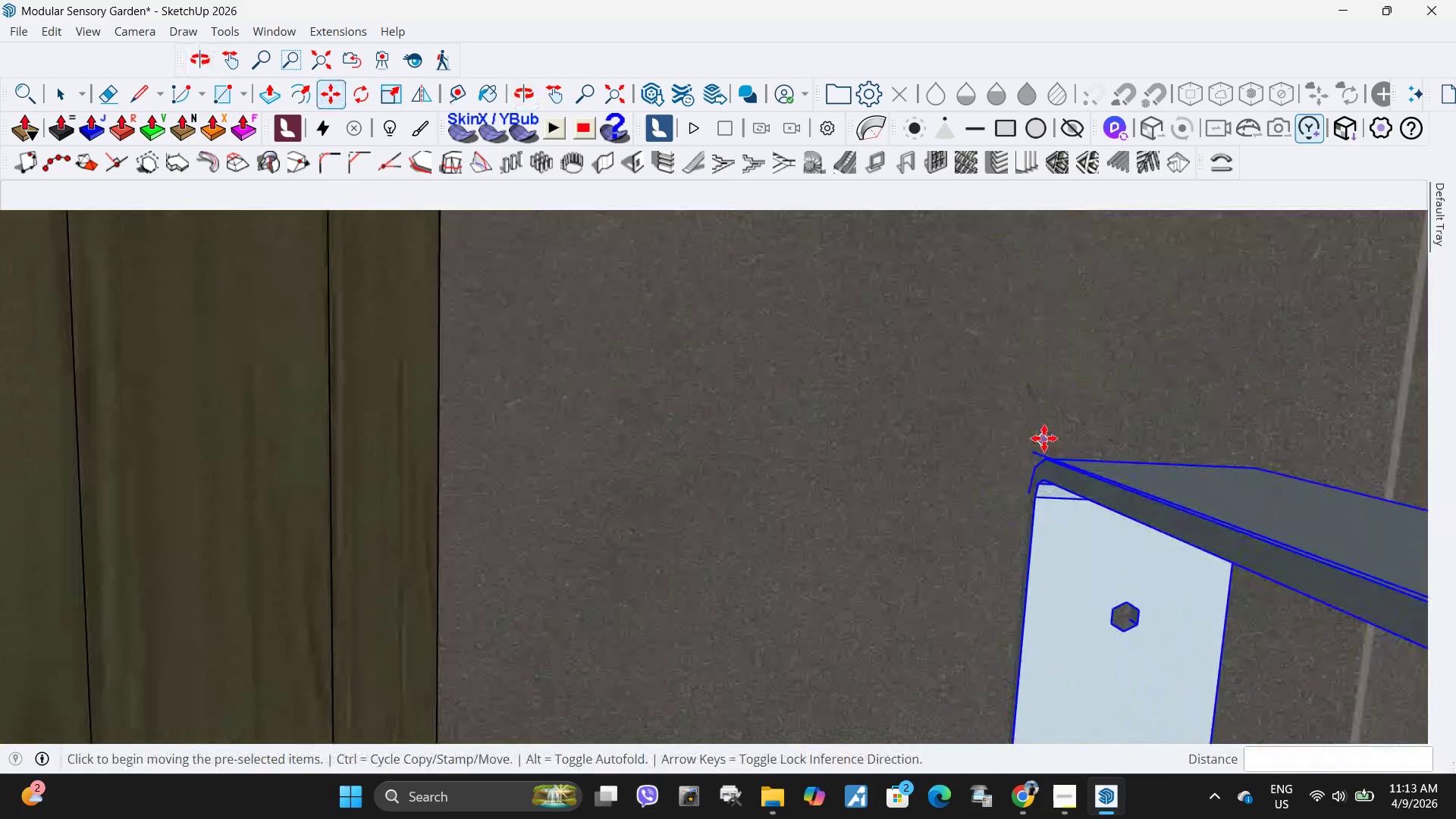 
scroll: coordinate [1043, 439], scroll_direction: up, amount: 3.0
 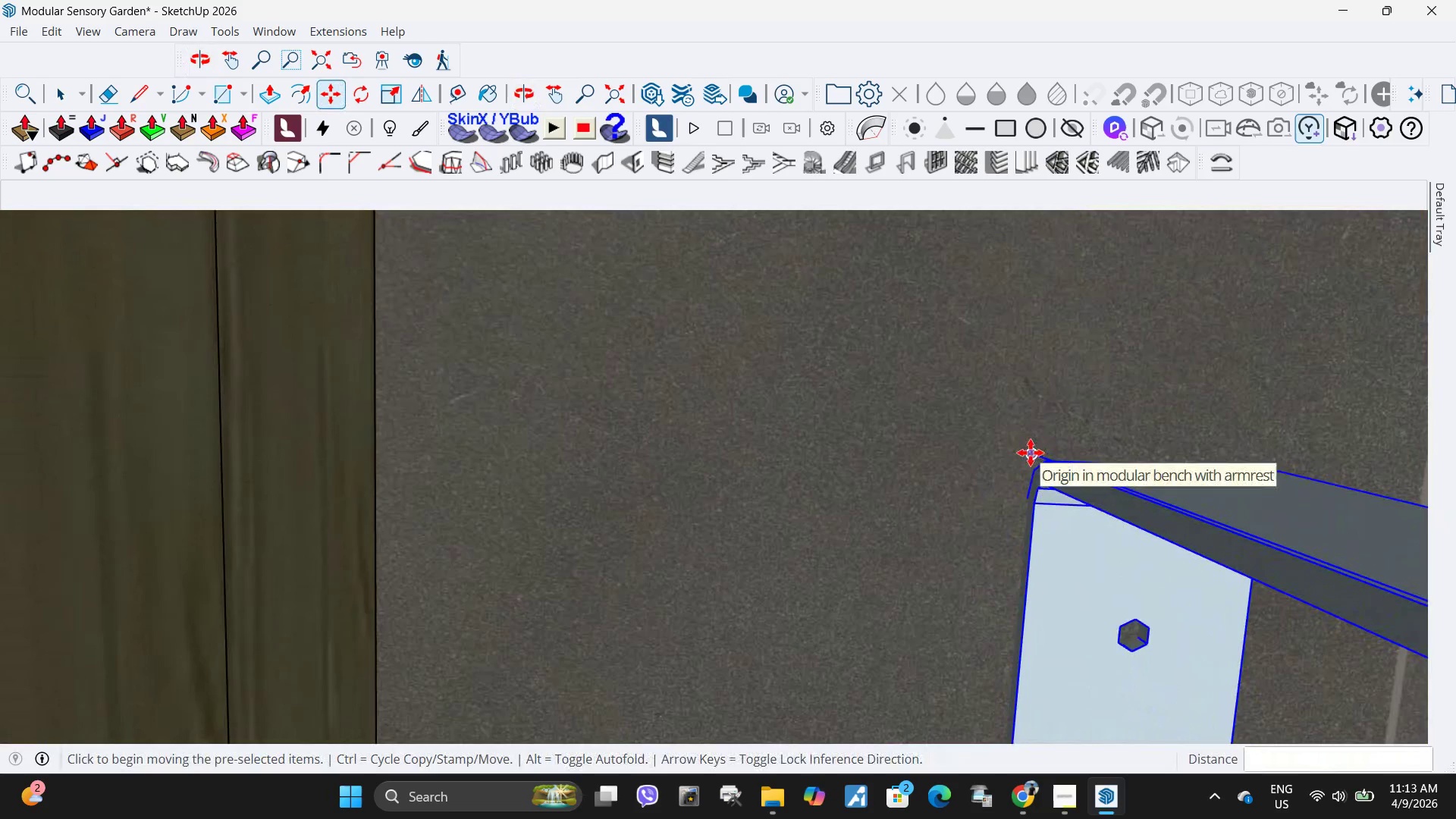 
left_click([1031, 453])
 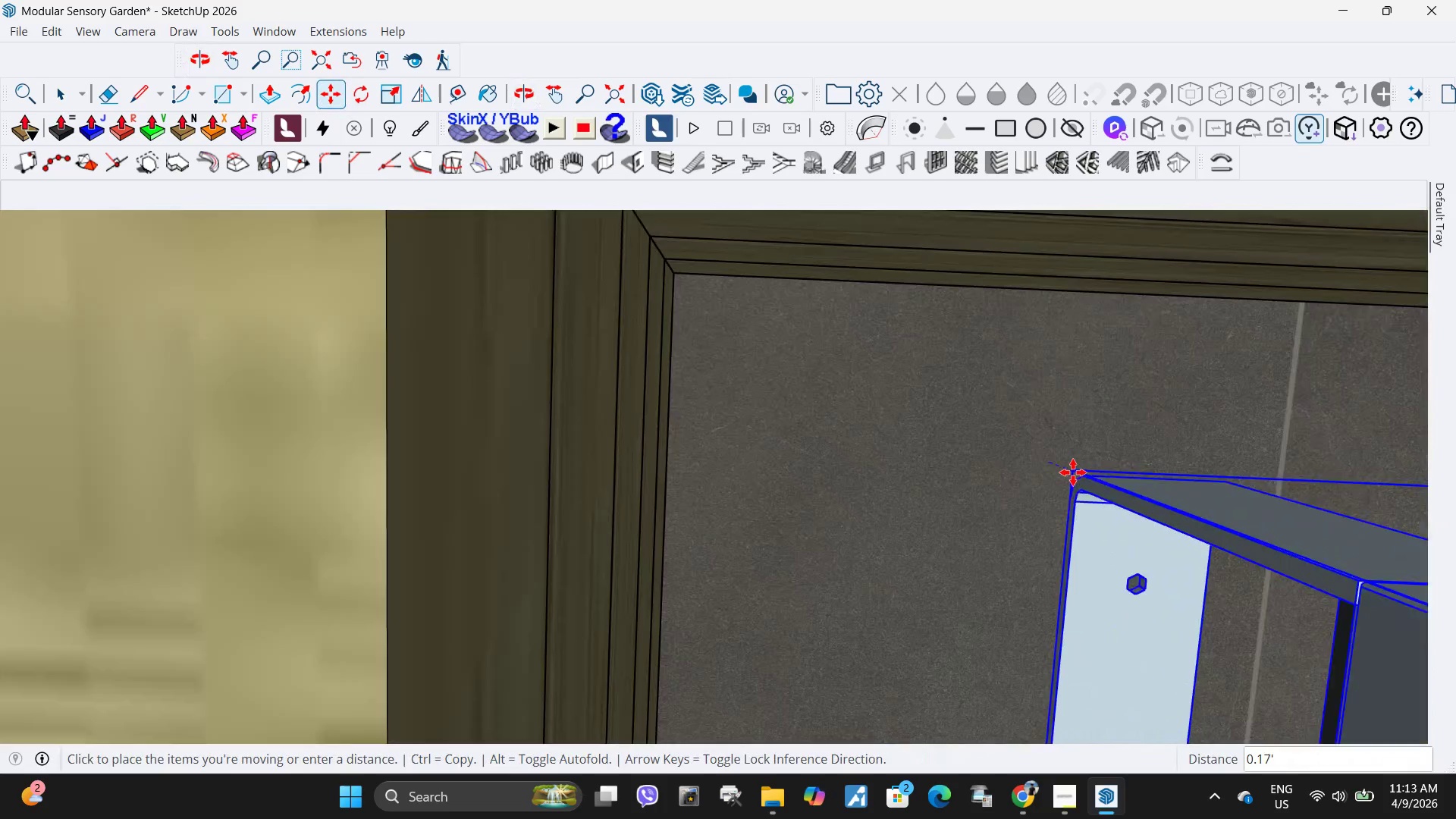 
scroll: coordinate [1073, 472], scroll_direction: down, amount: 6.0
 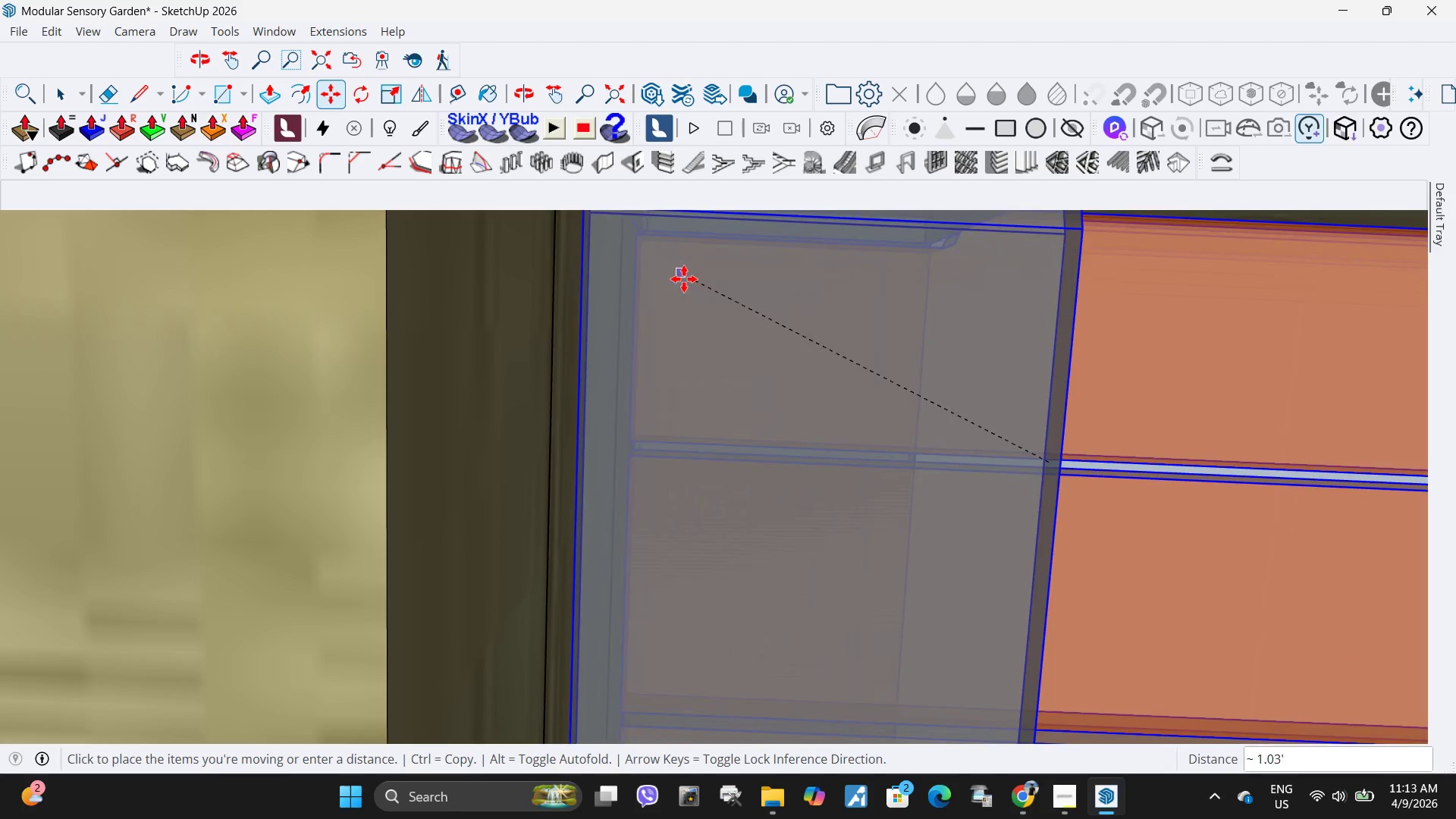 
left_click([715, 276])
 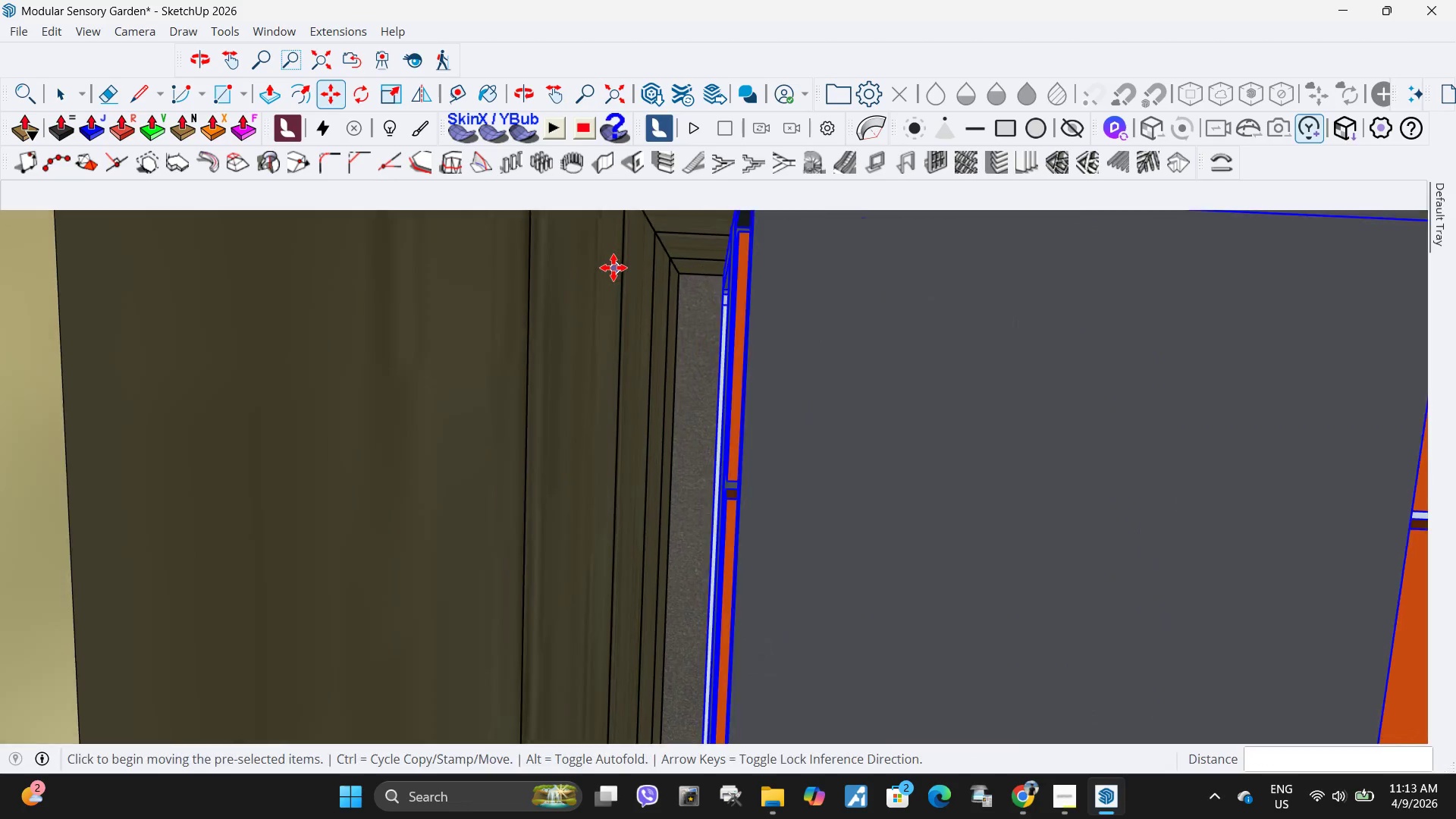 
scroll: coordinate [735, 274], scroll_direction: up, amount: 28.0
 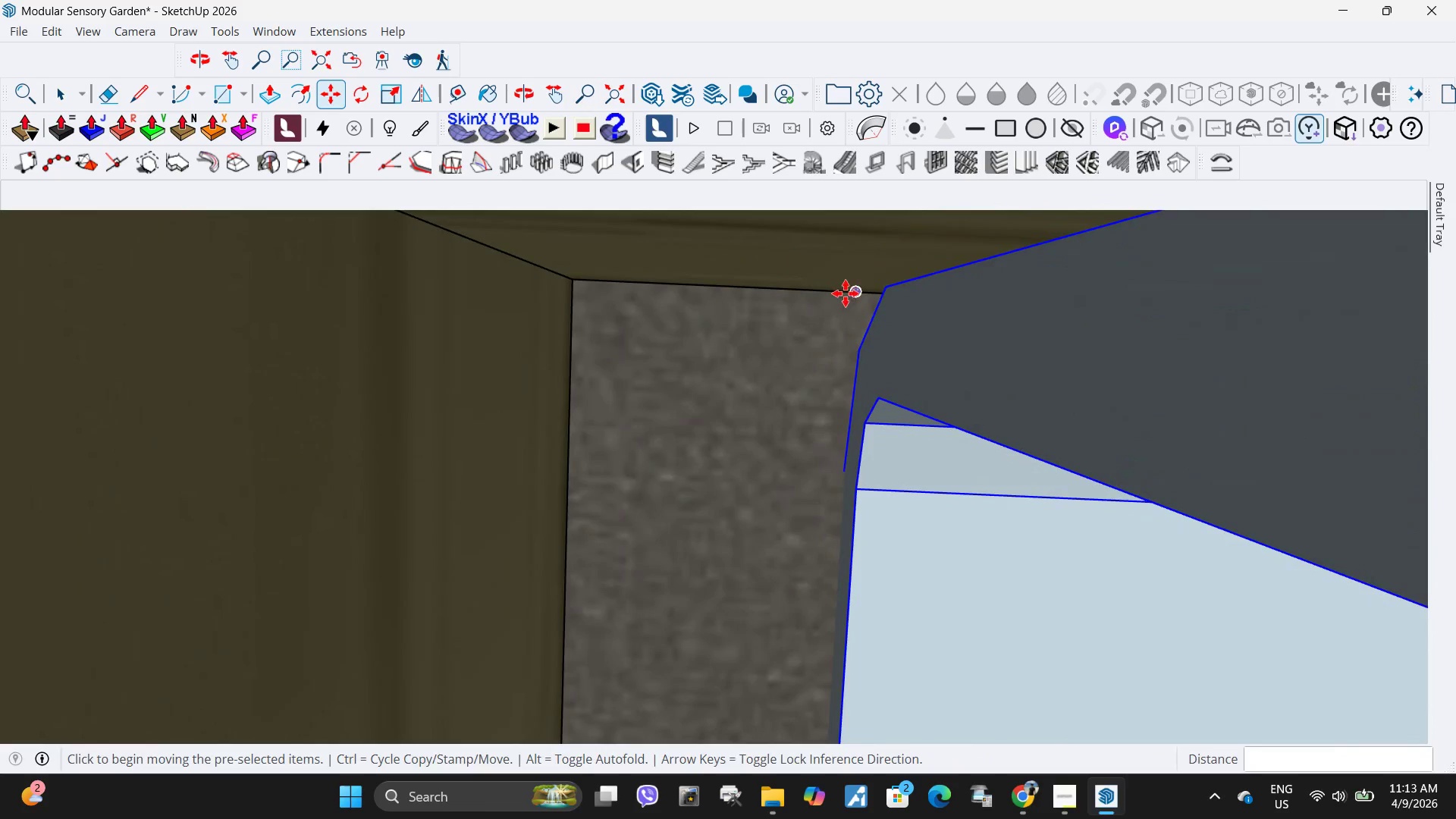 
left_click([852, 294])
 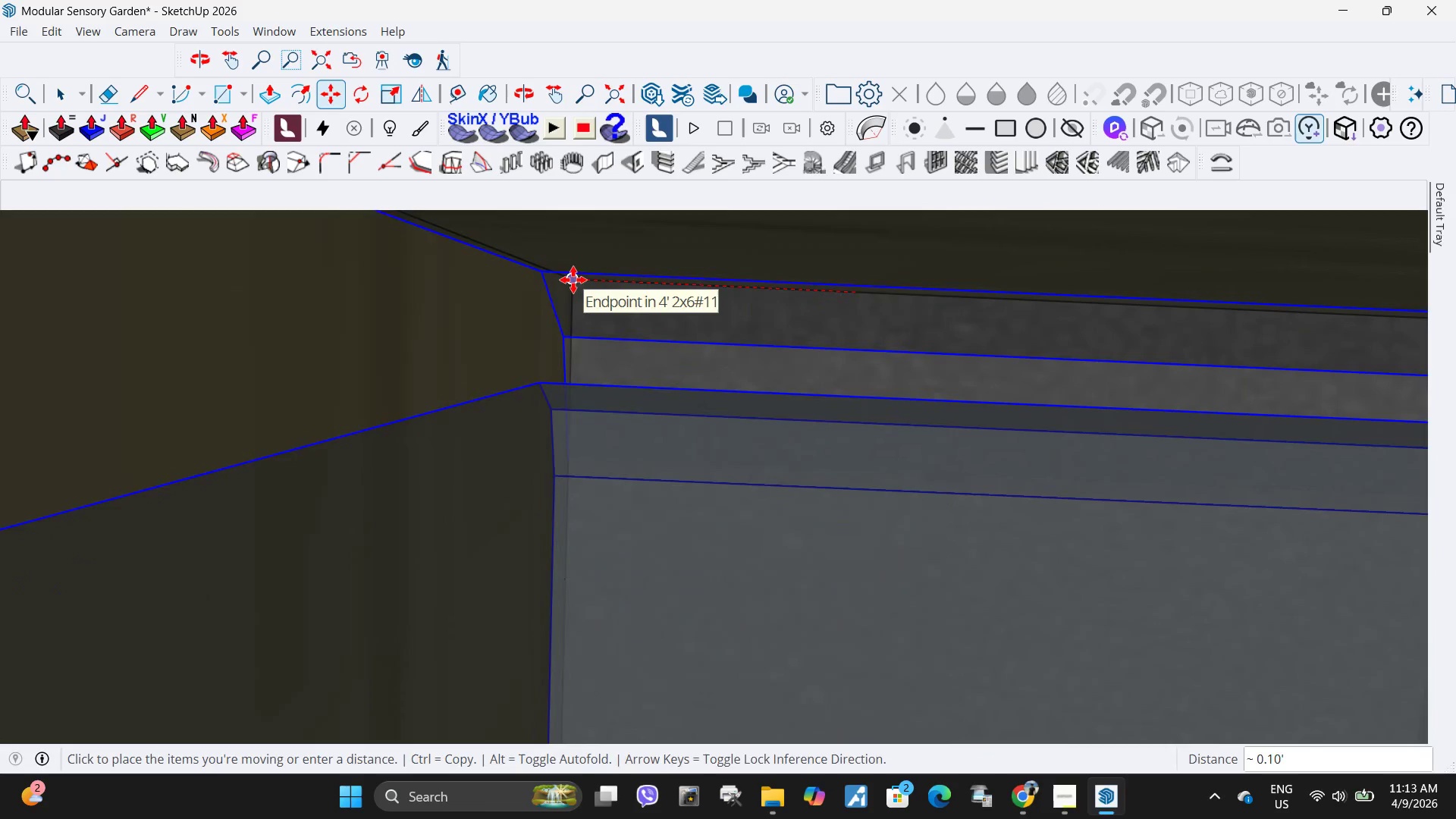 
left_click([573, 280])
 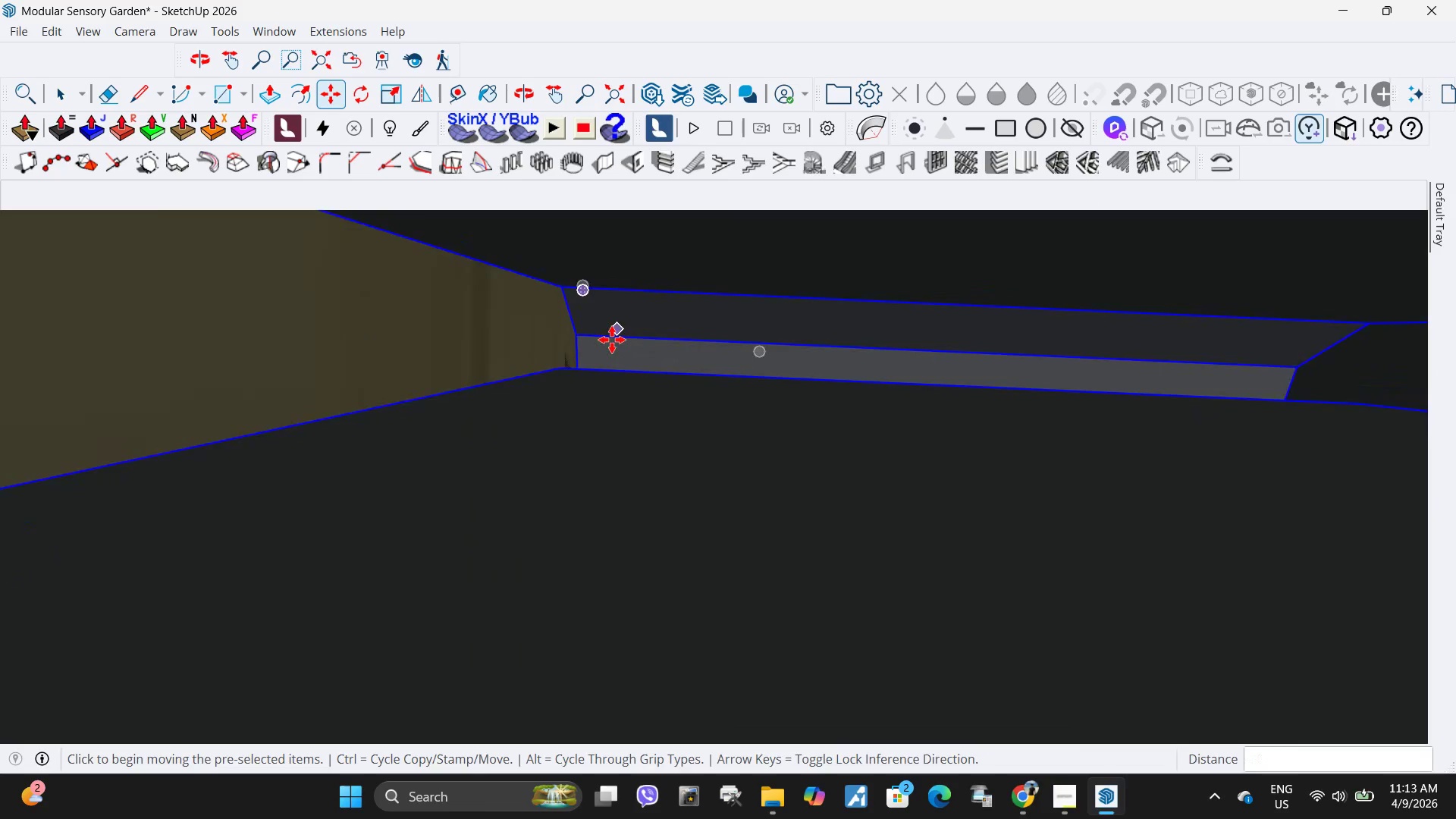 
scroll: coordinate [669, 405], scroll_direction: down, amount: 134.0
 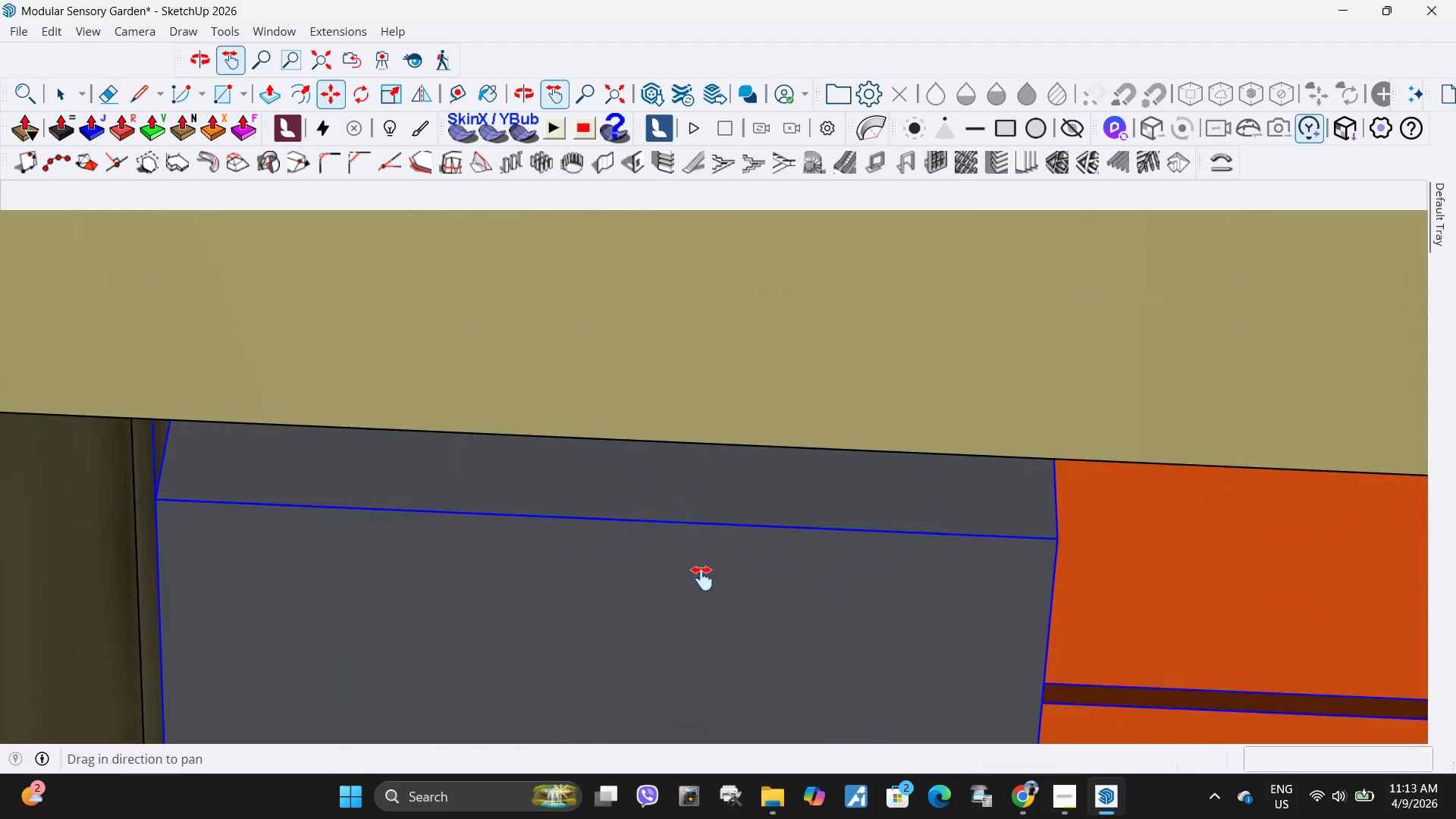 
key(H)
 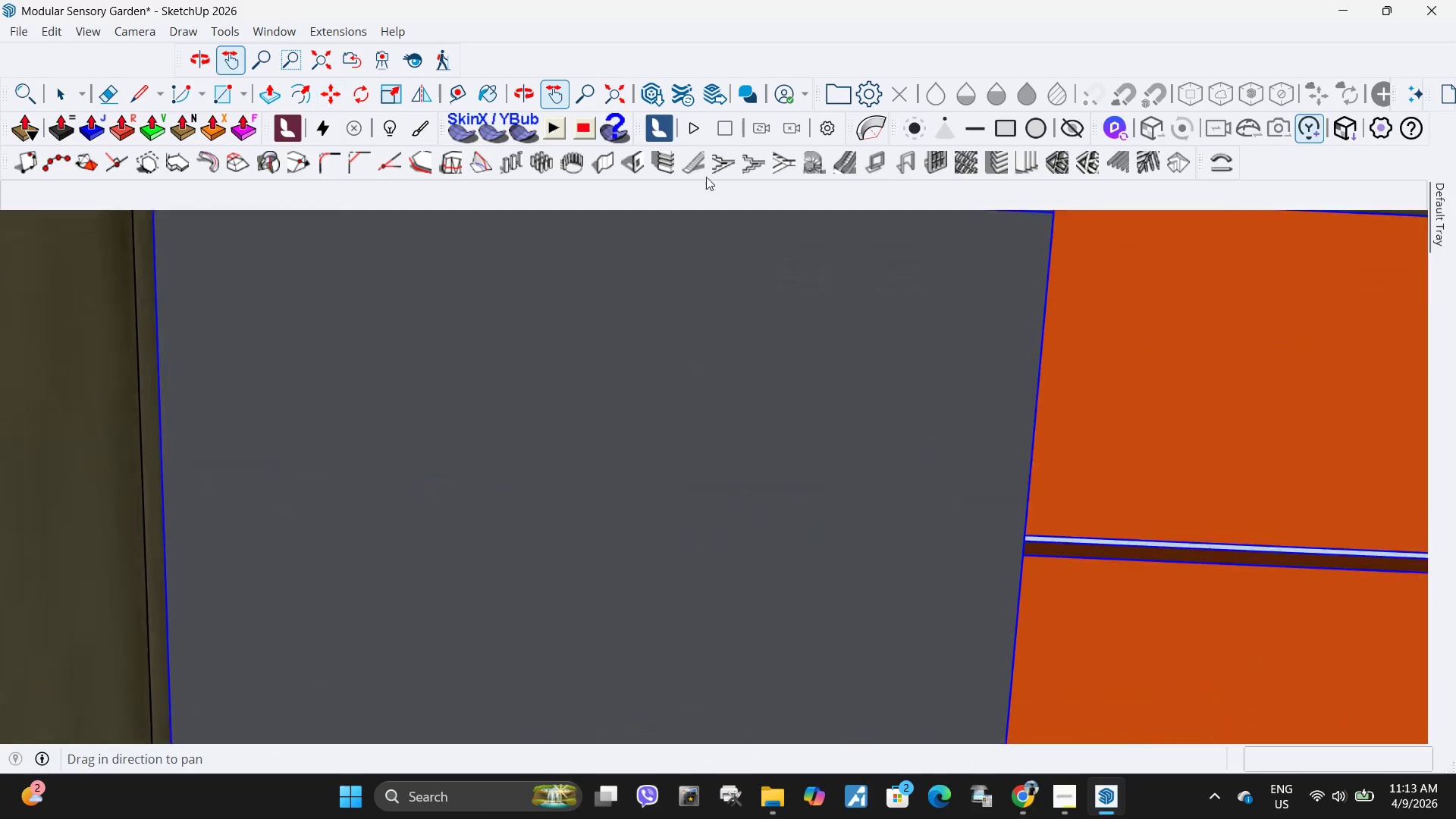 
left_click_drag(start_coordinate=[703, 579], to_coordinate=[705, 177])
 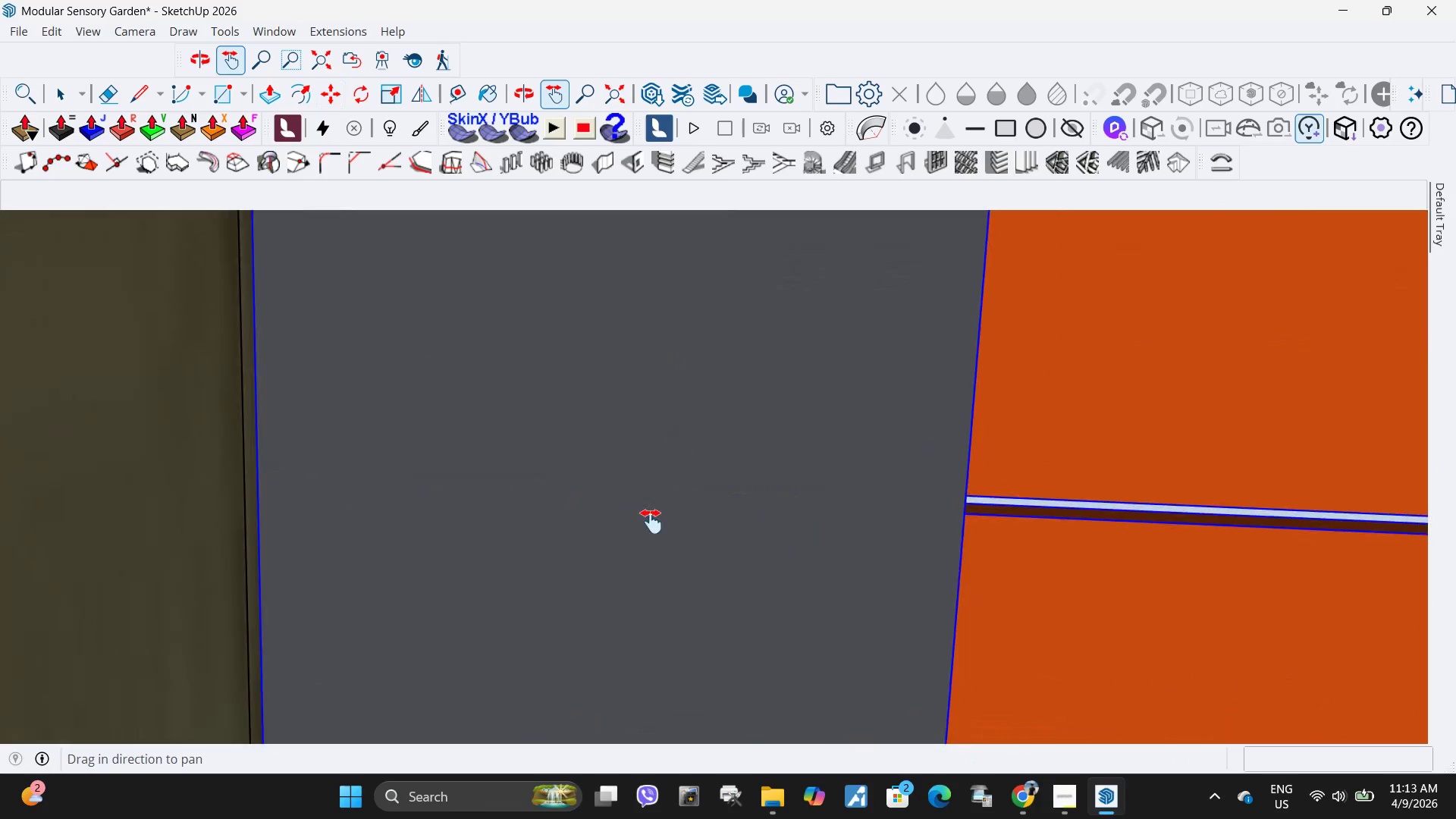 
scroll: coordinate [761, 326], scroll_direction: down, amount: 45.0
 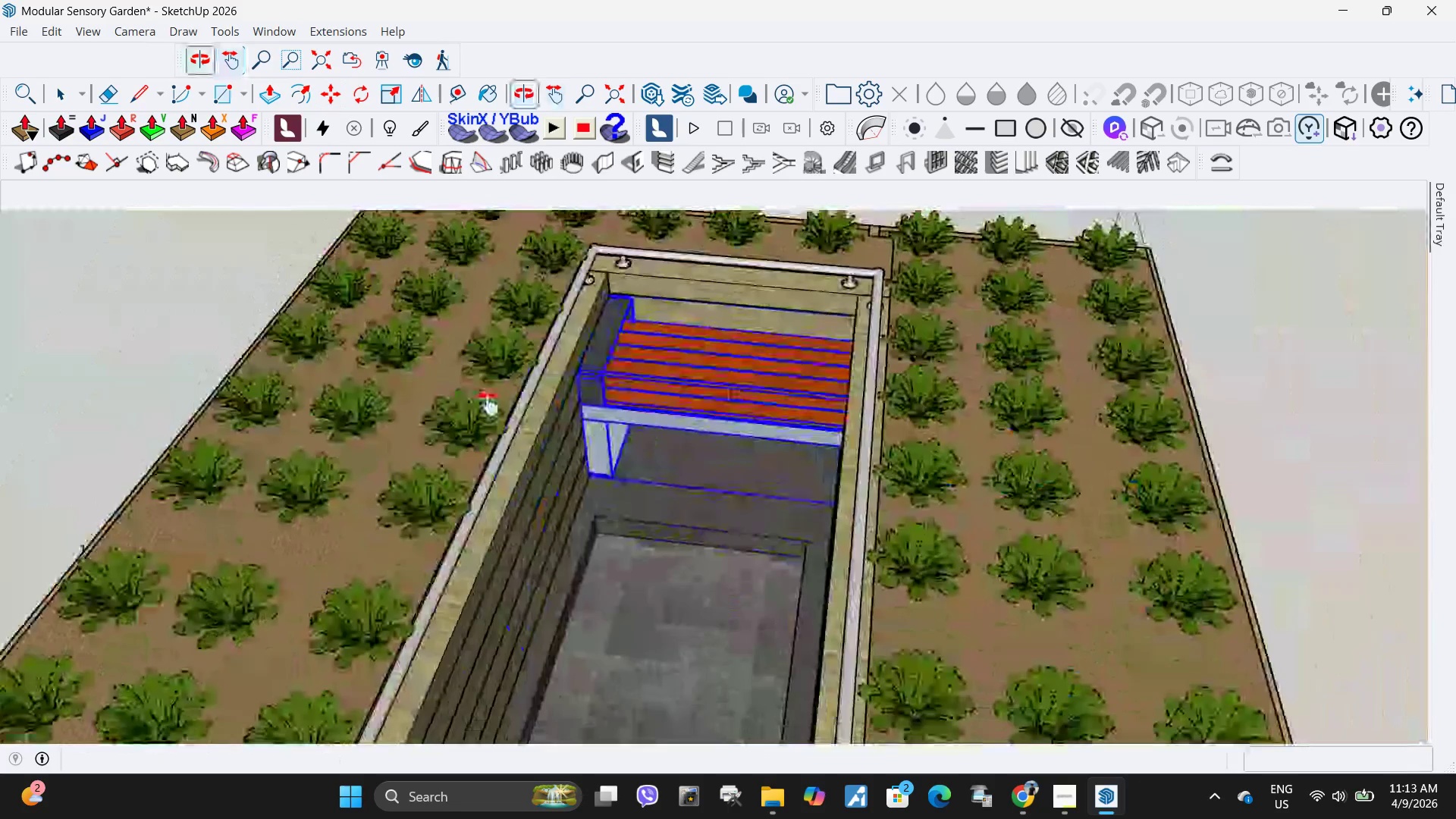 
scroll: coordinate [592, 430], scroll_direction: up, amount: 8.0
 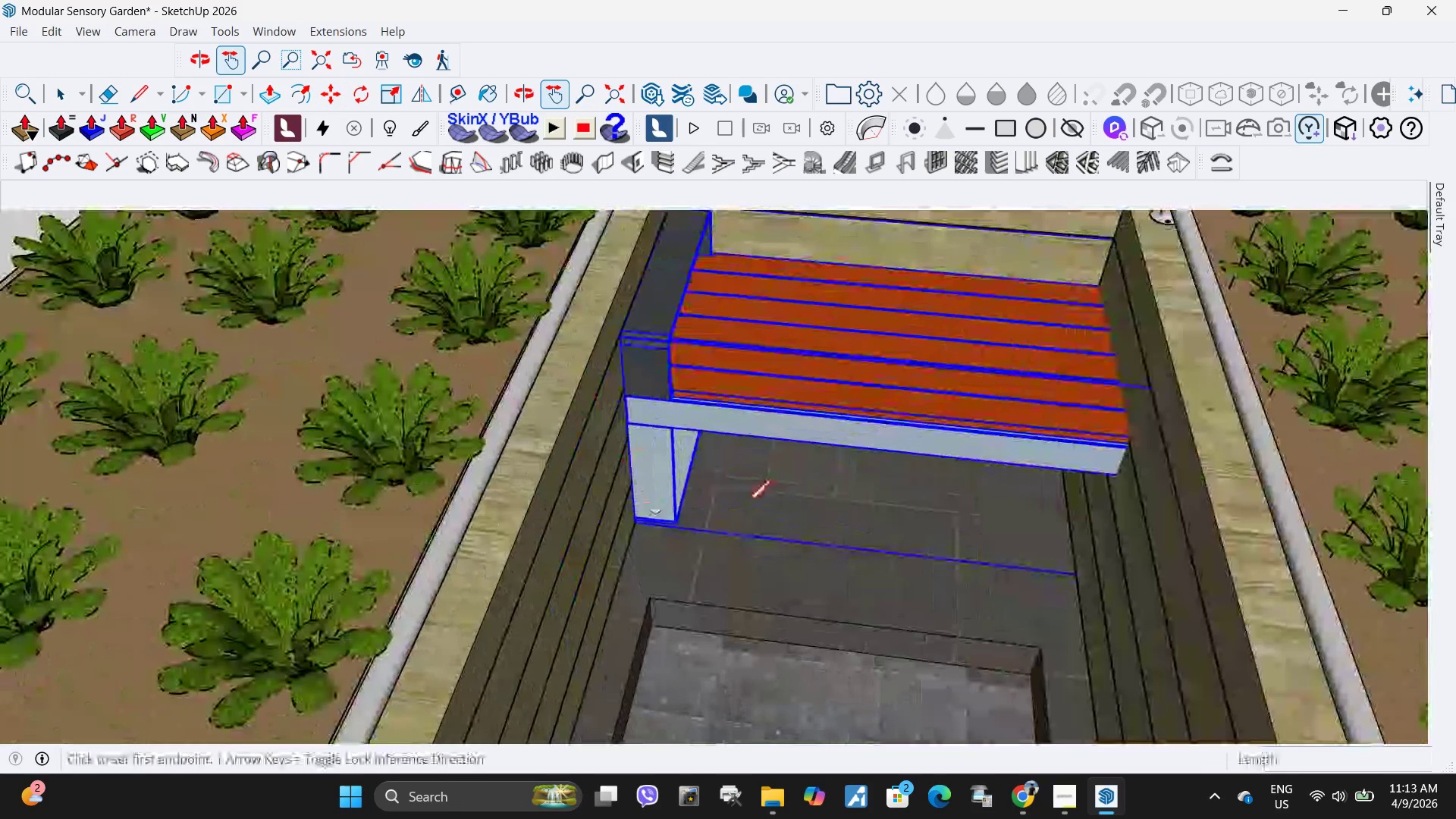 
key(L)
 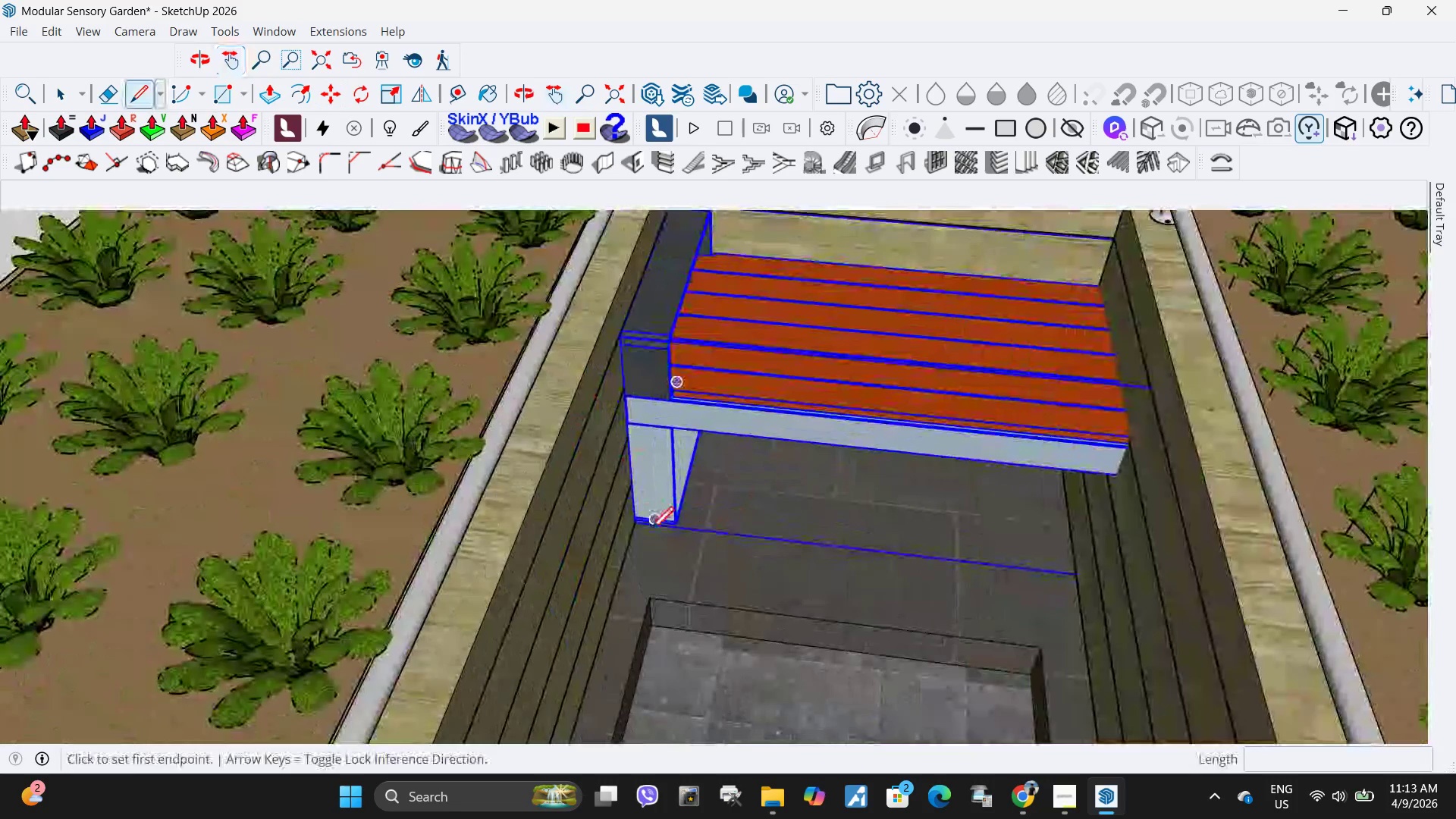 
mouse_move([629, 521])
 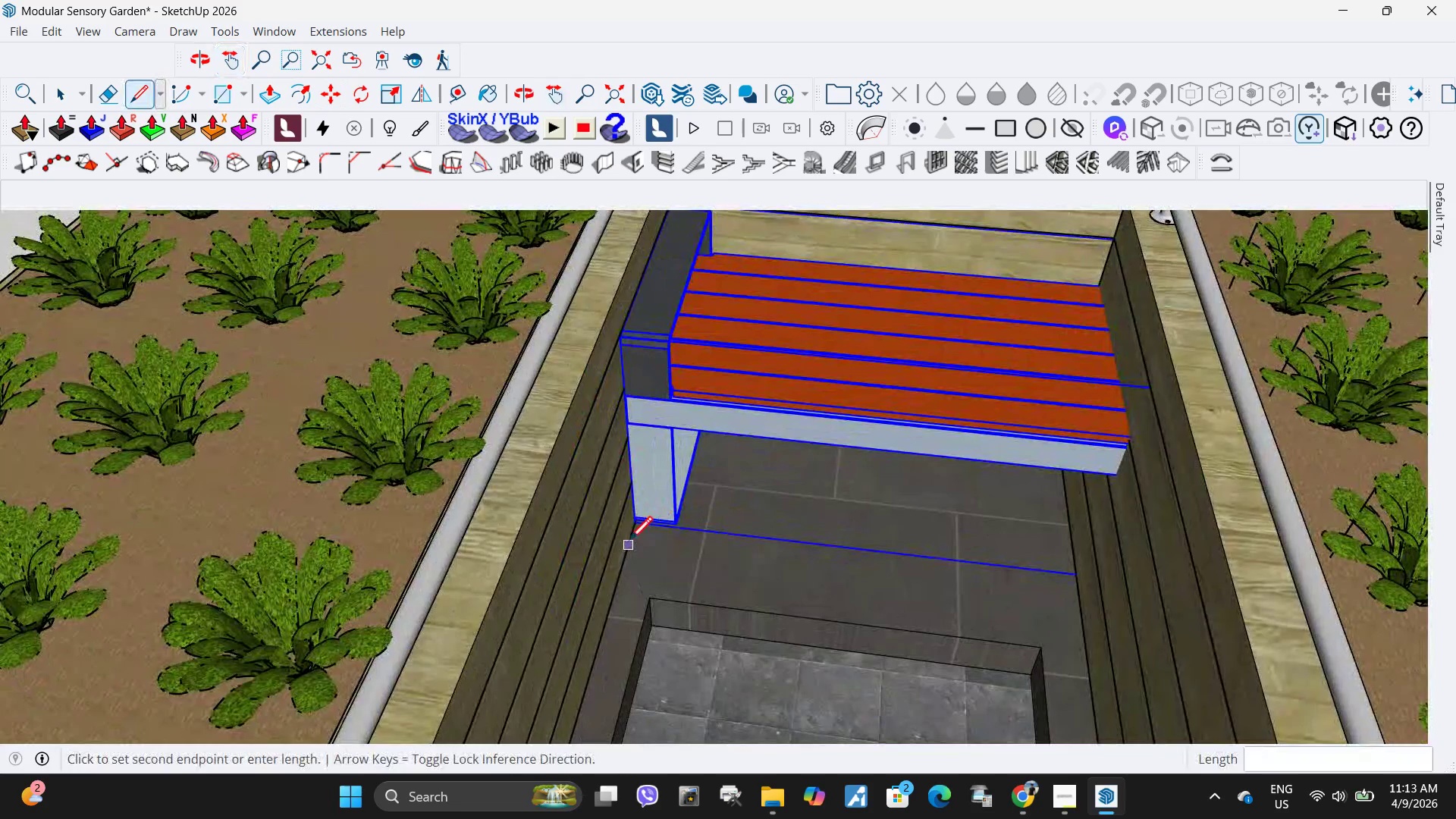 
left_click([629, 546])
 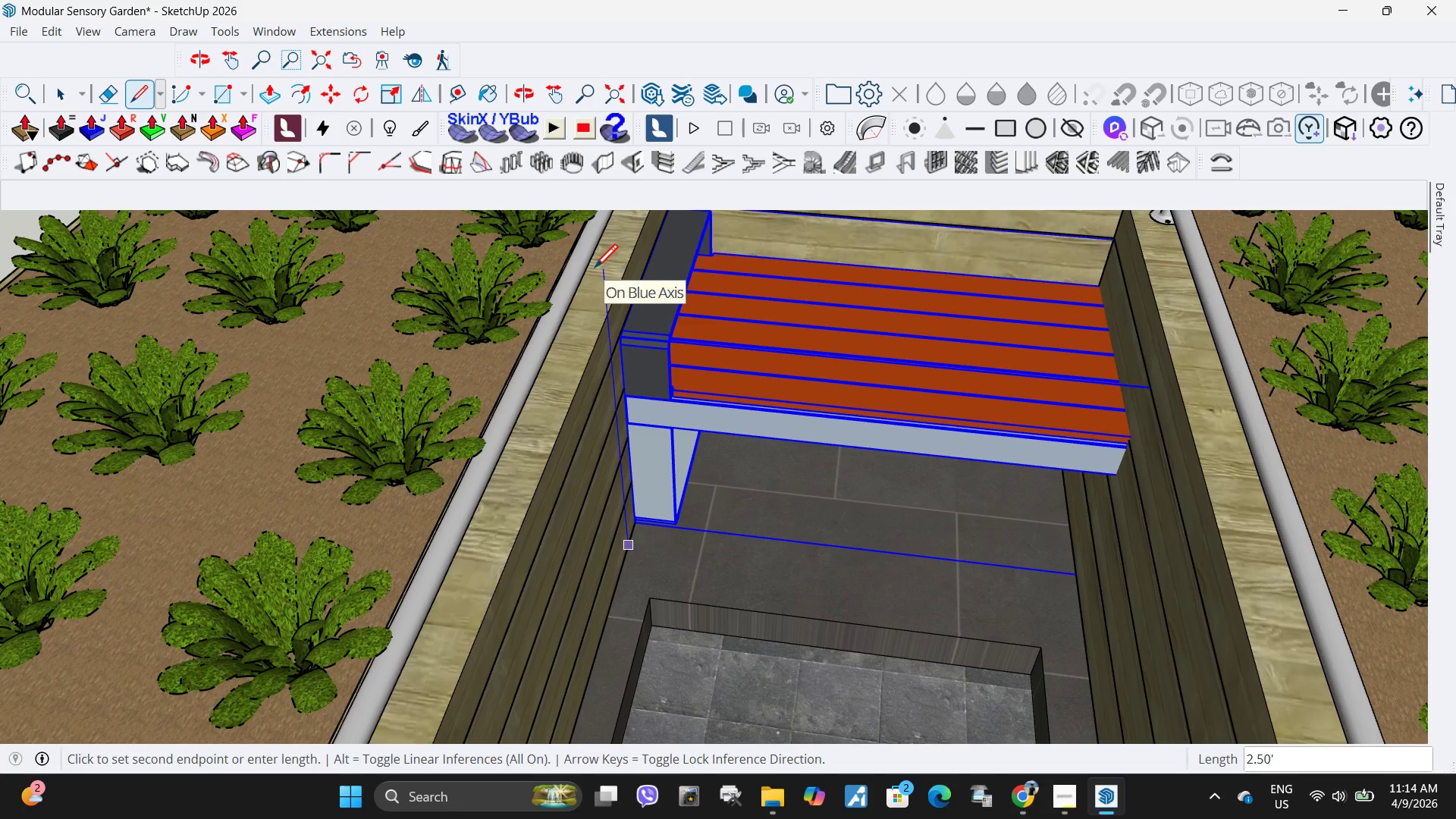 
key(Numpad1)
 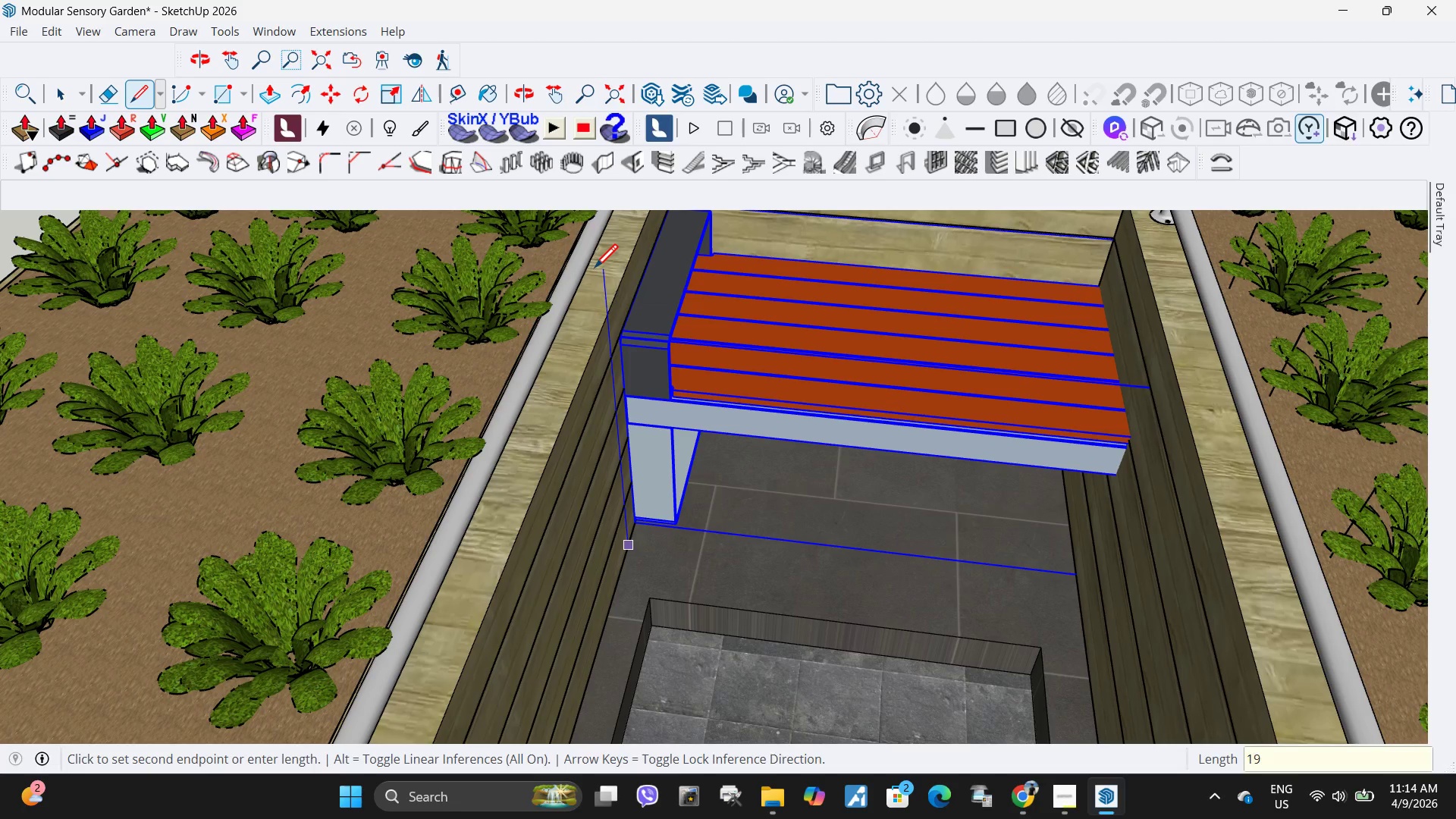 
key(Numpad9)
 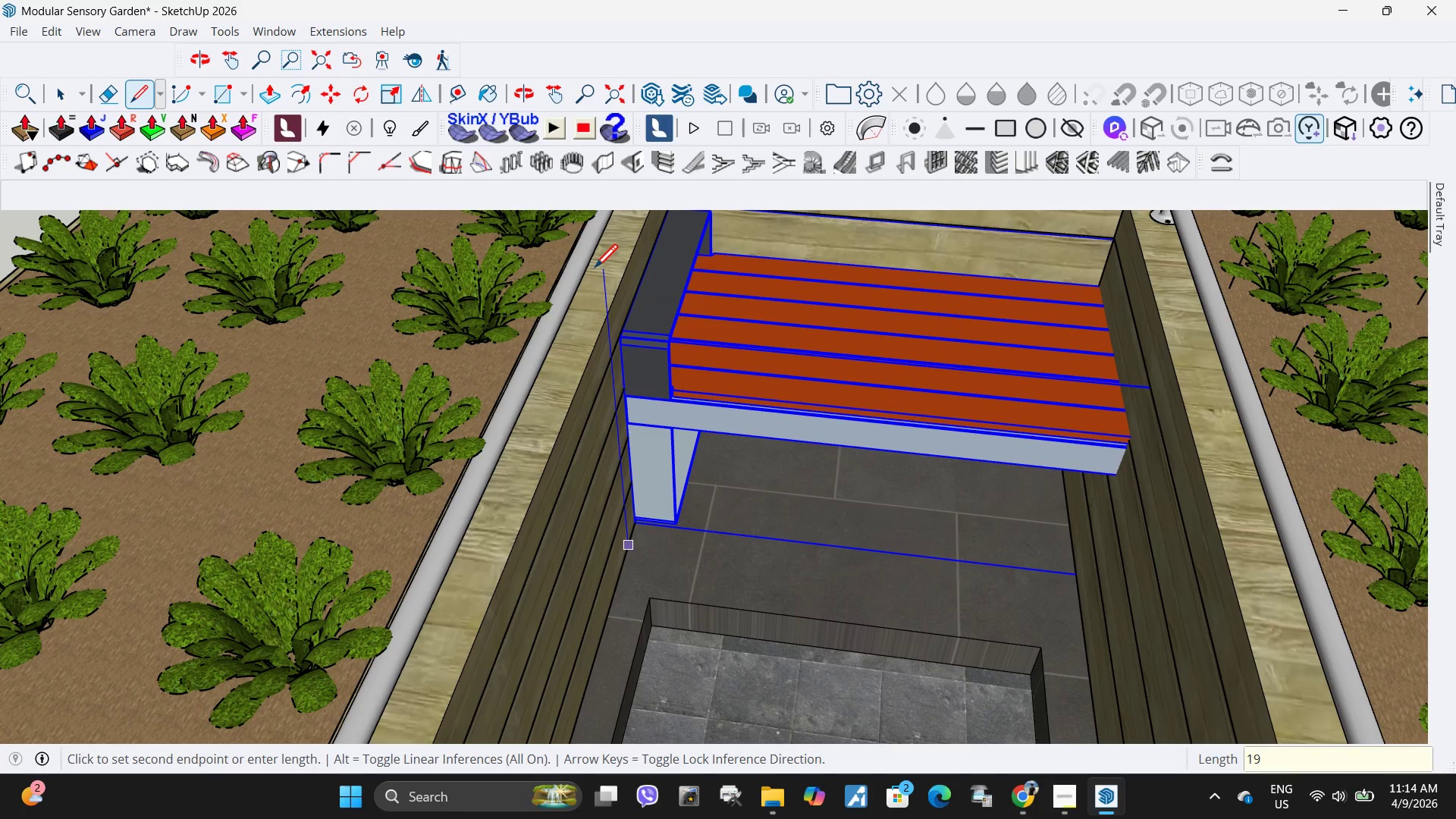 
hold_key(key=ShiftRight, duration=0.33)
 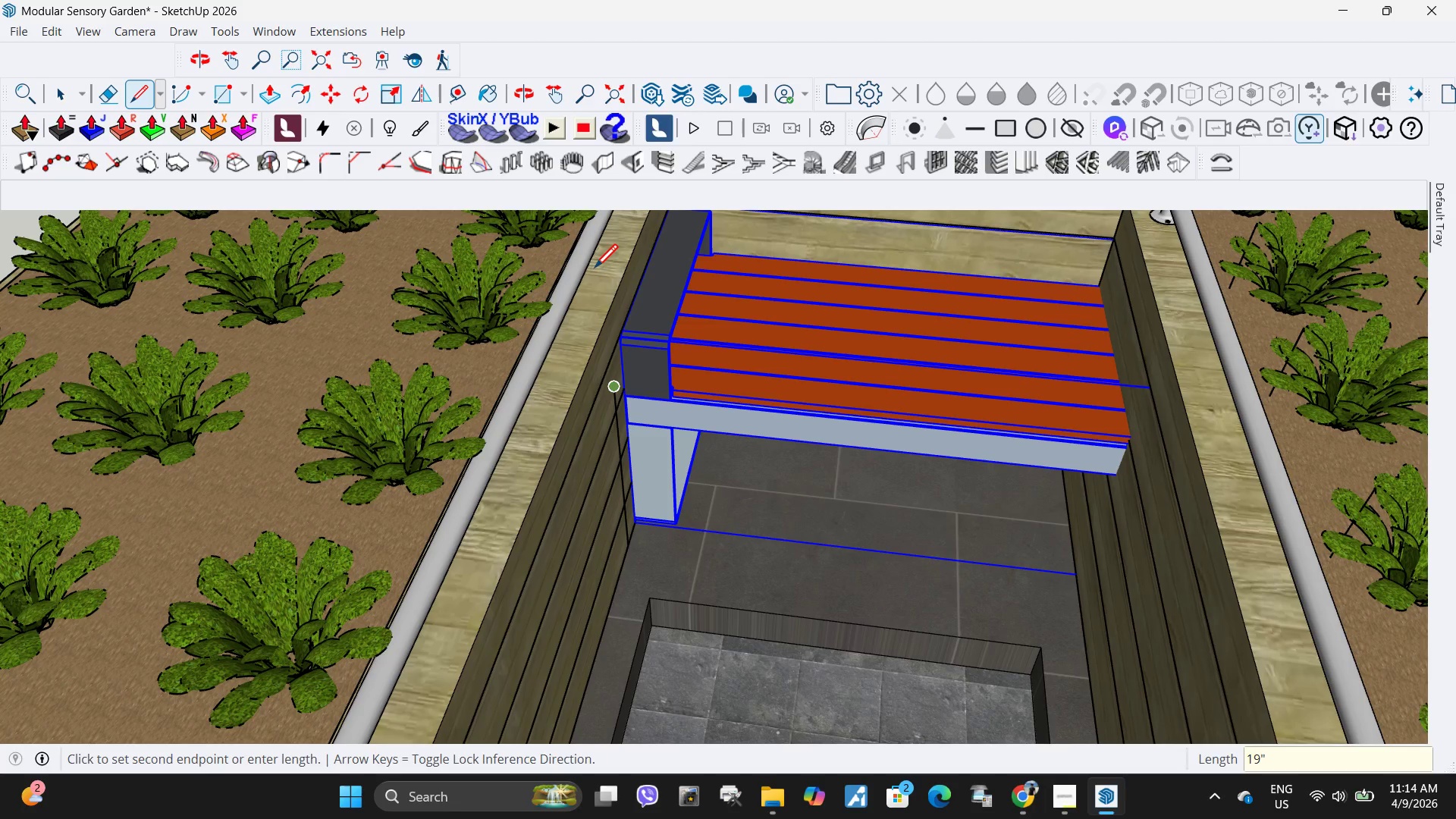 
hold_key(key=Quote, duration=0.33)
 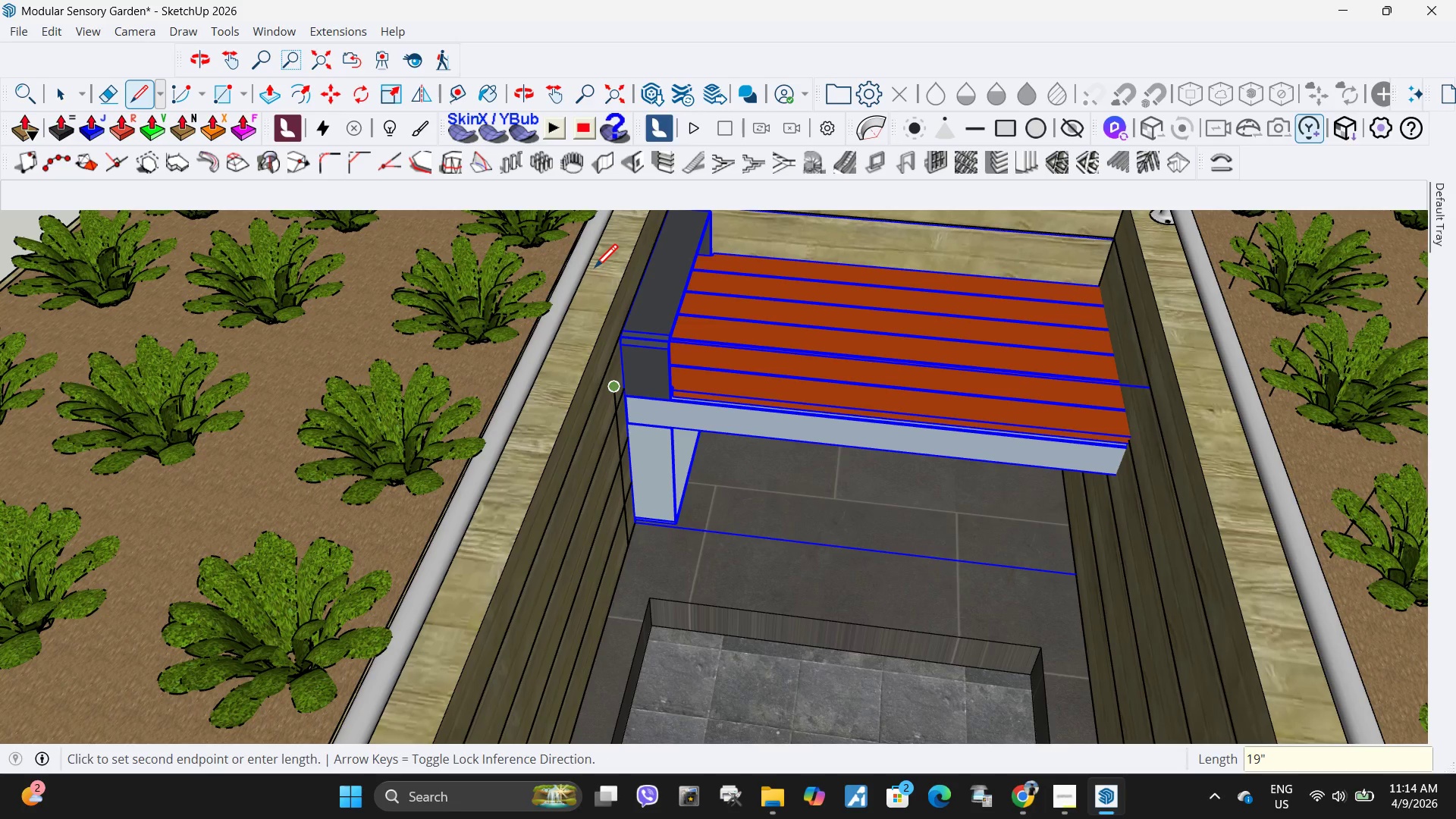 
key(Enter)
 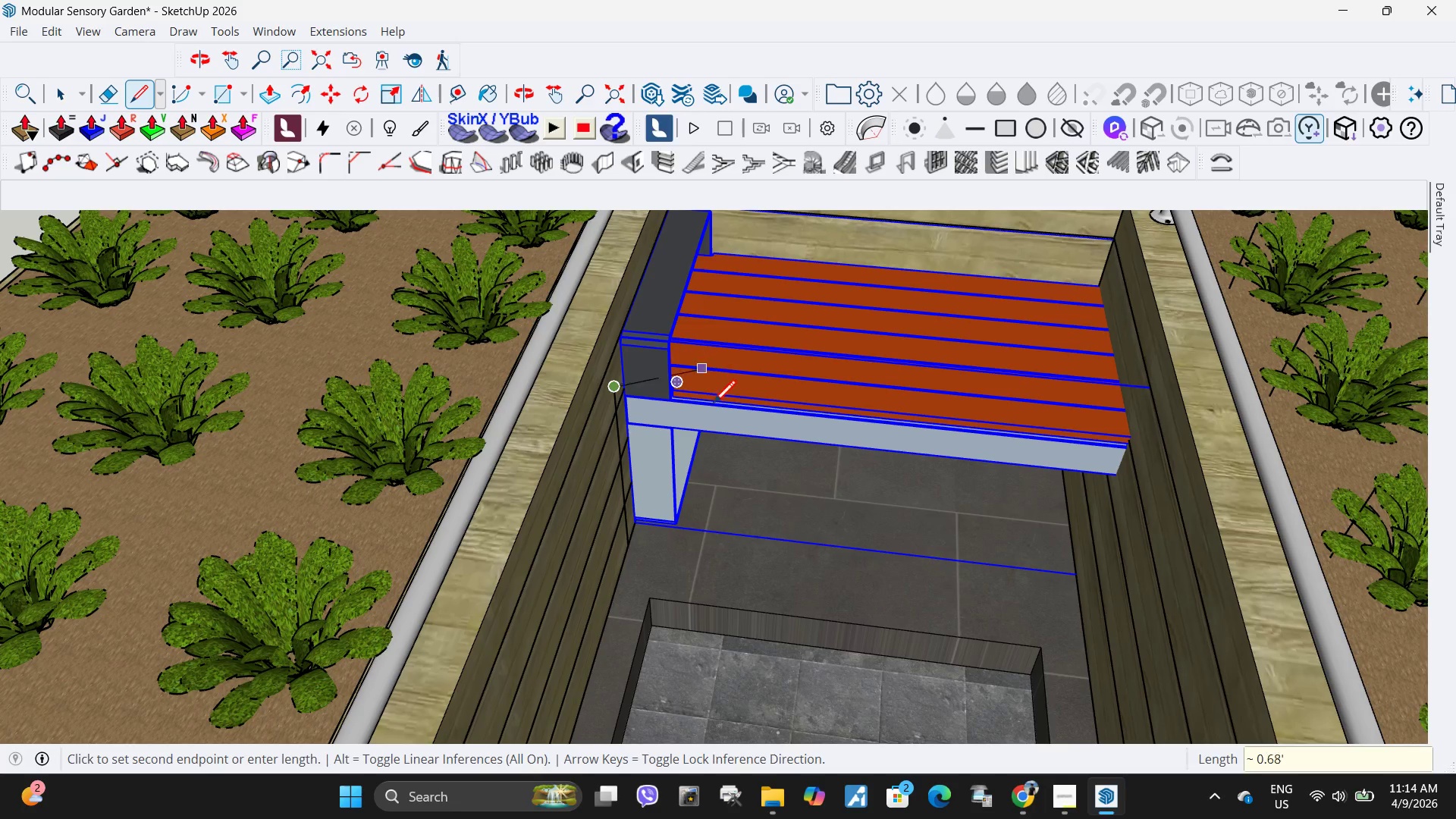 
scroll: coordinate [687, 373], scroll_direction: up, amount: 5.0
 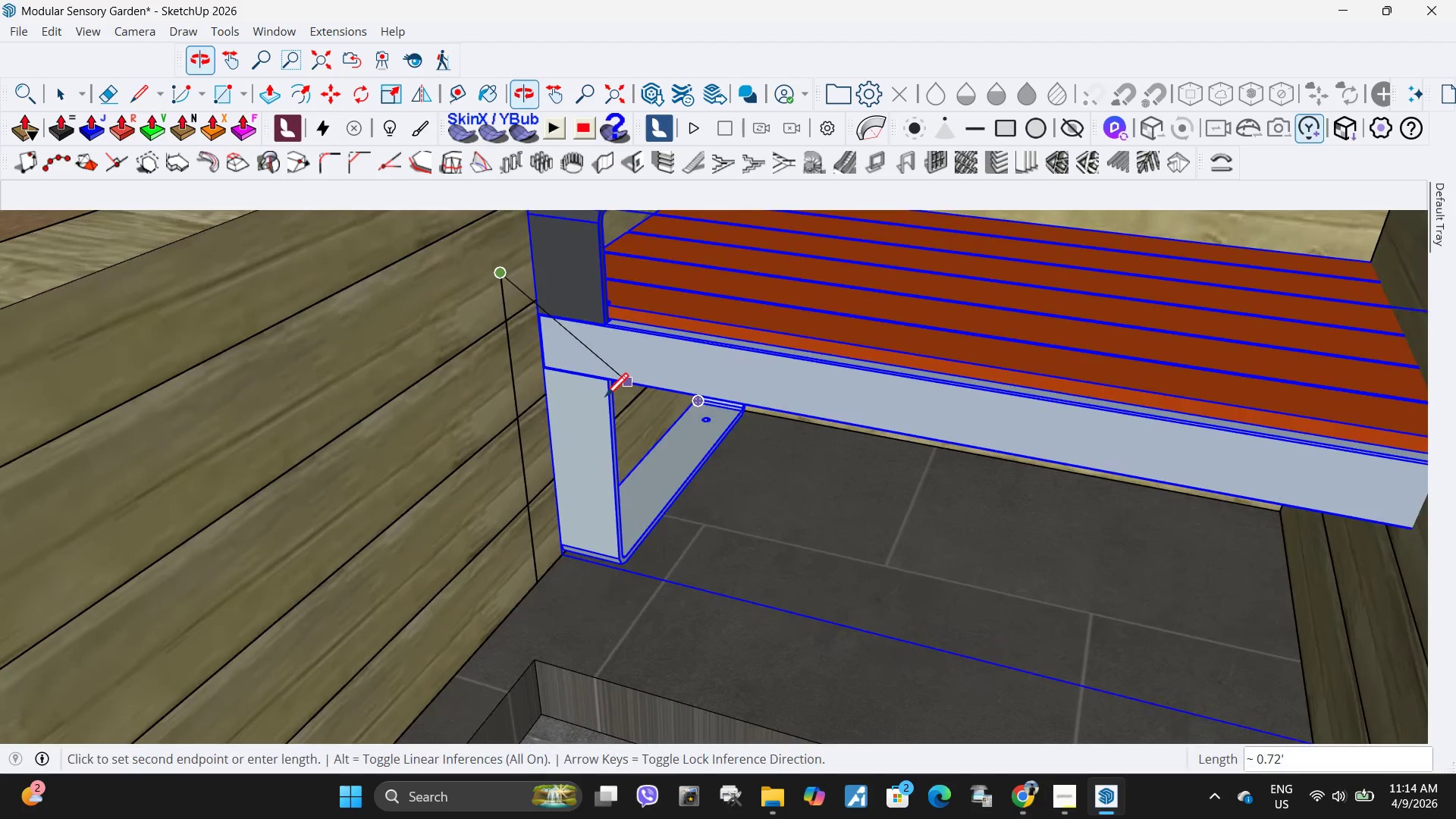 
key(Space)
 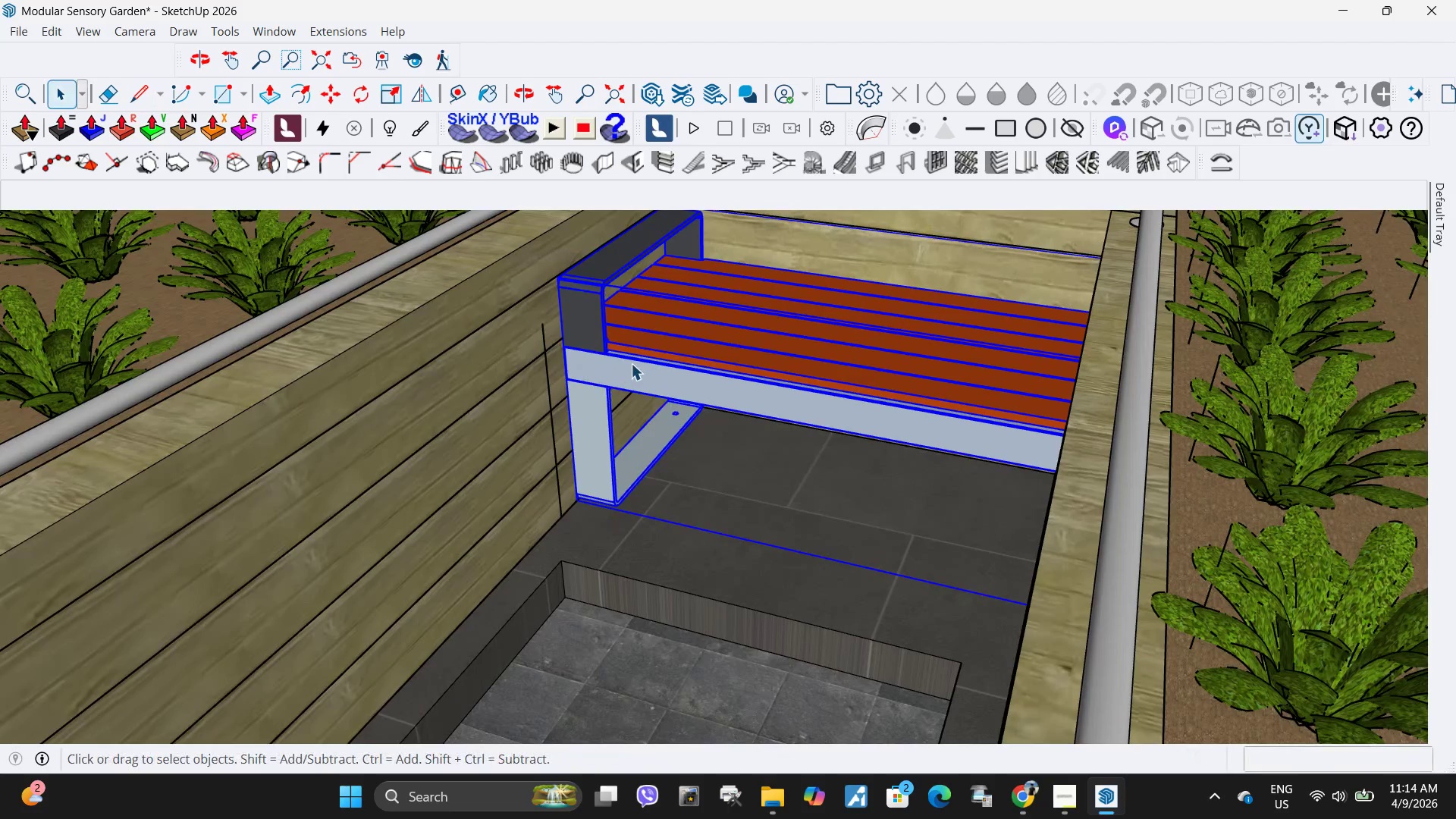 
scroll: coordinate [605, 399], scroll_direction: down, amount: 5.0
 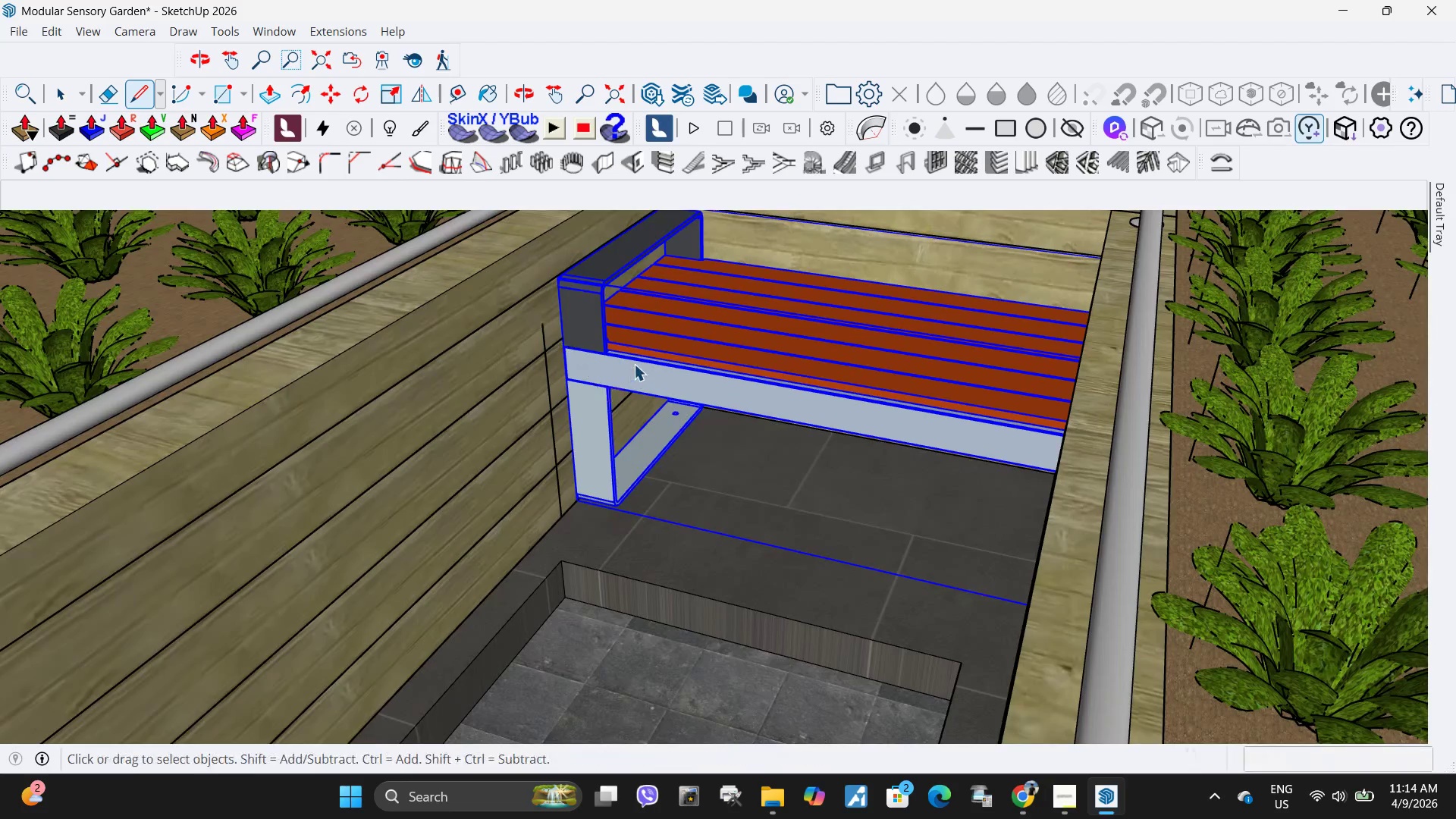 
key(Escape)
 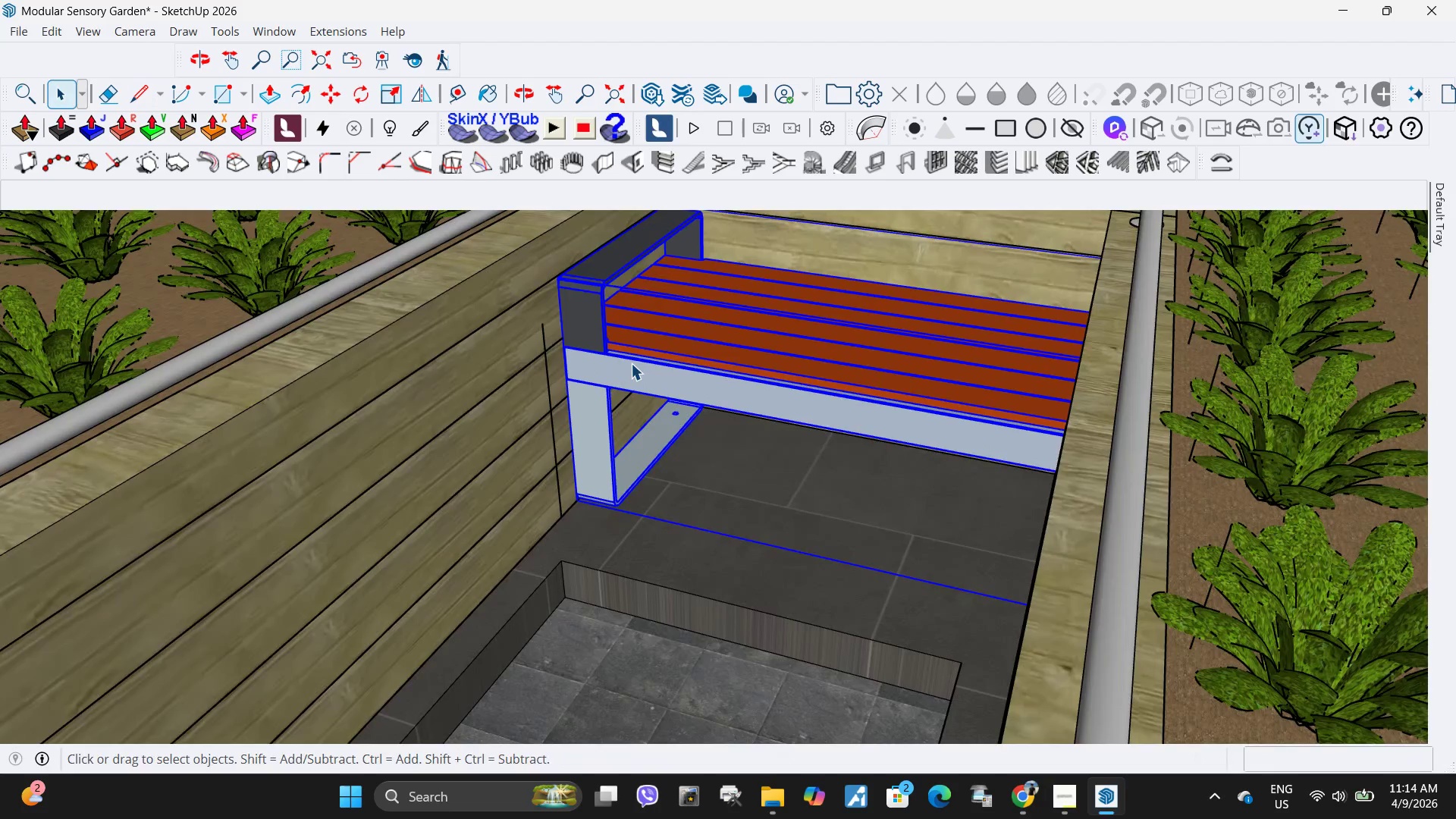 
double_click([631, 363])
 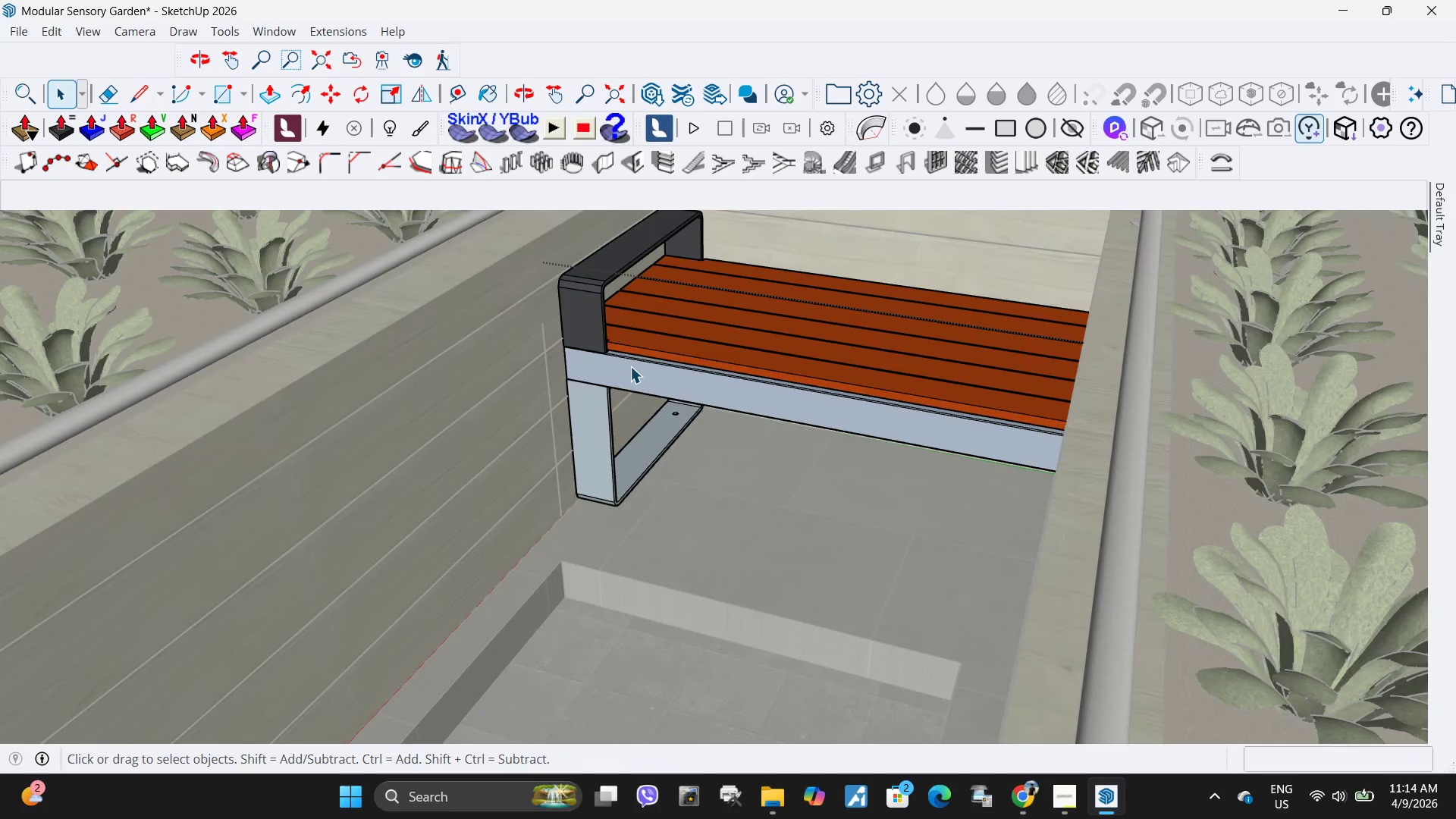 
triple_click([630, 366])
 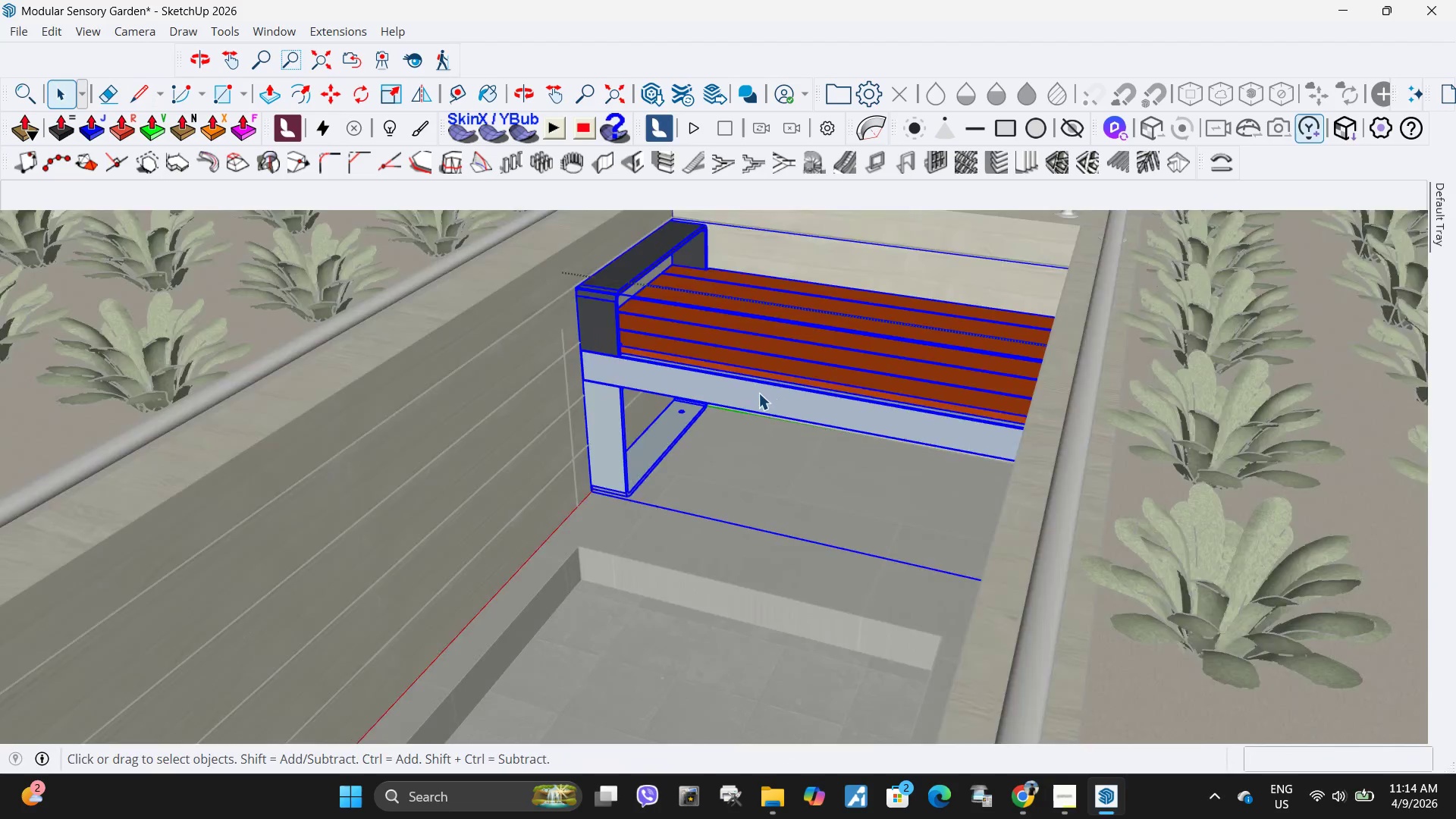 
scroll: coordinate [744, 403], scroll_direction: down, amount: 10.0
 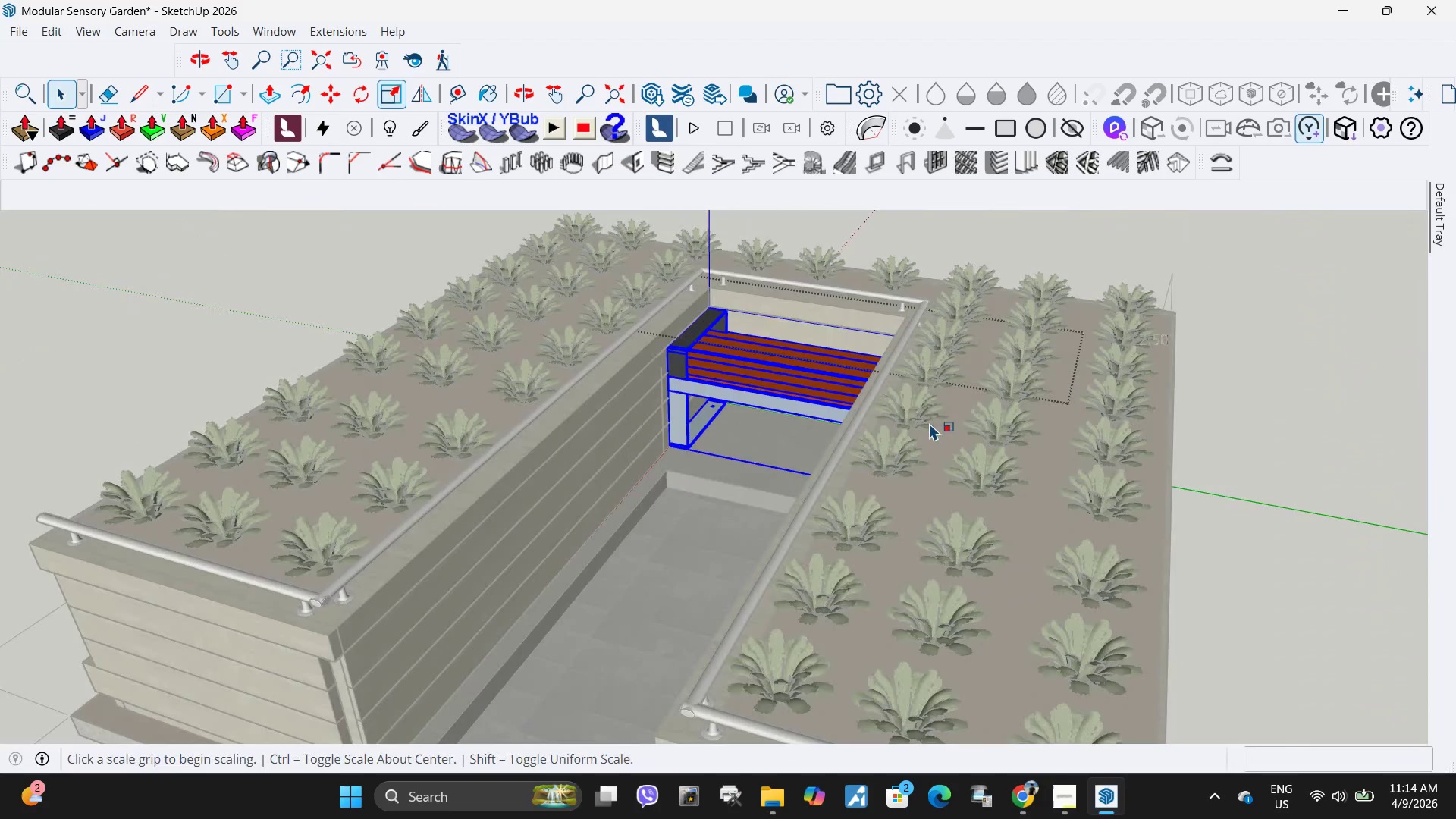 
key(S)
 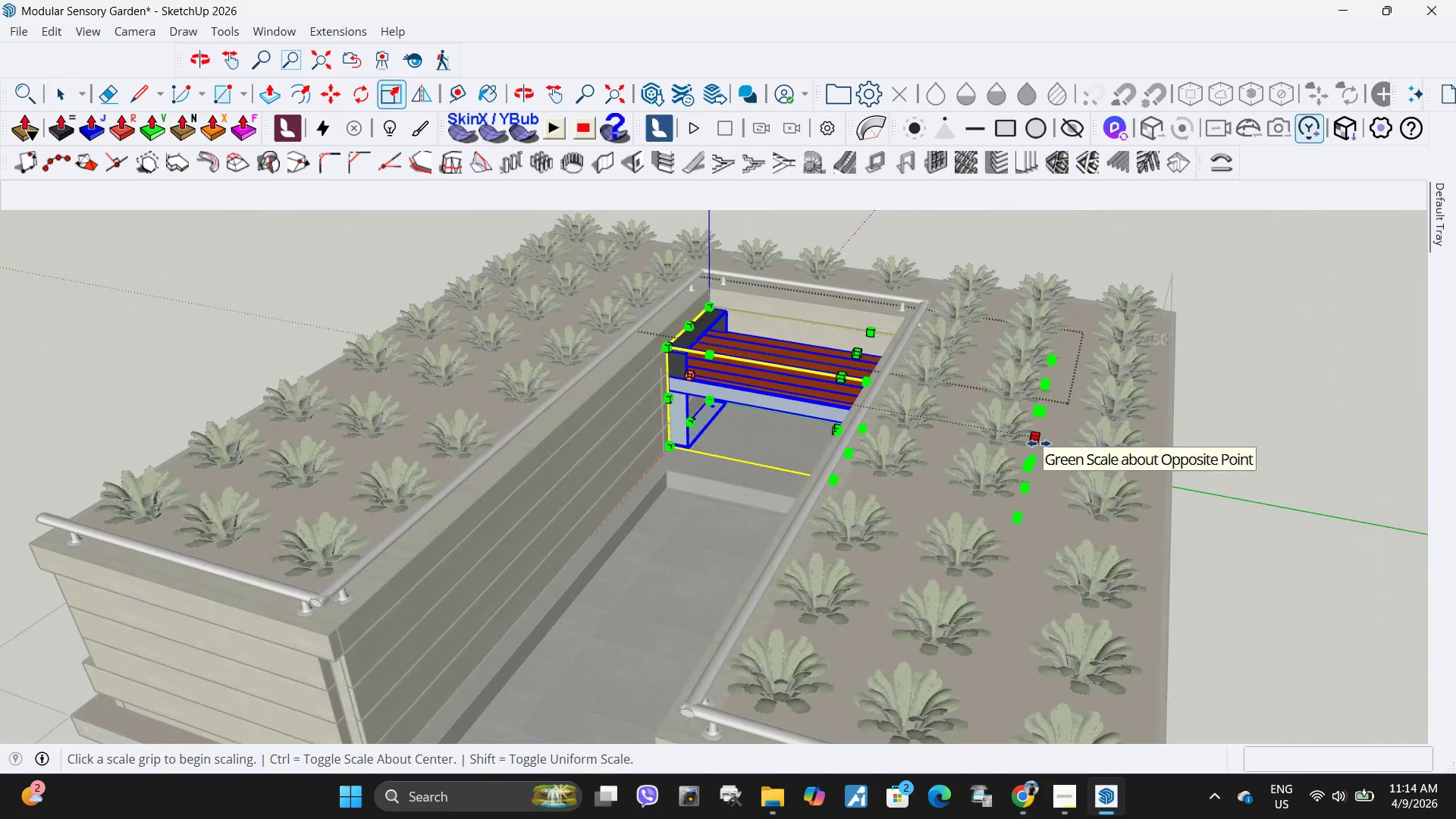 
left_click_drag(start_coordinate=[1039, 444], to_coordinate=[1034, 442])
 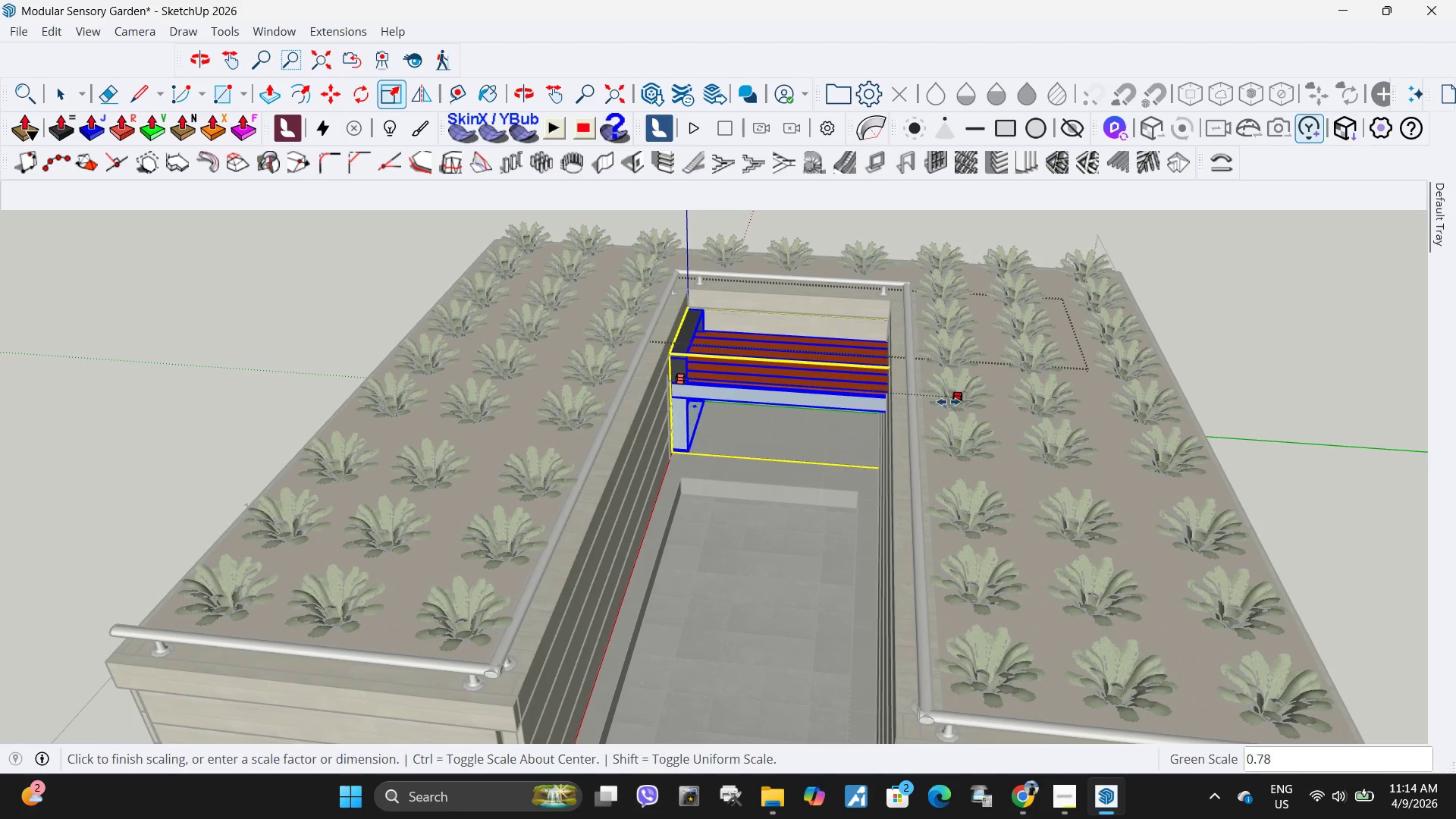 
key(Escape)
 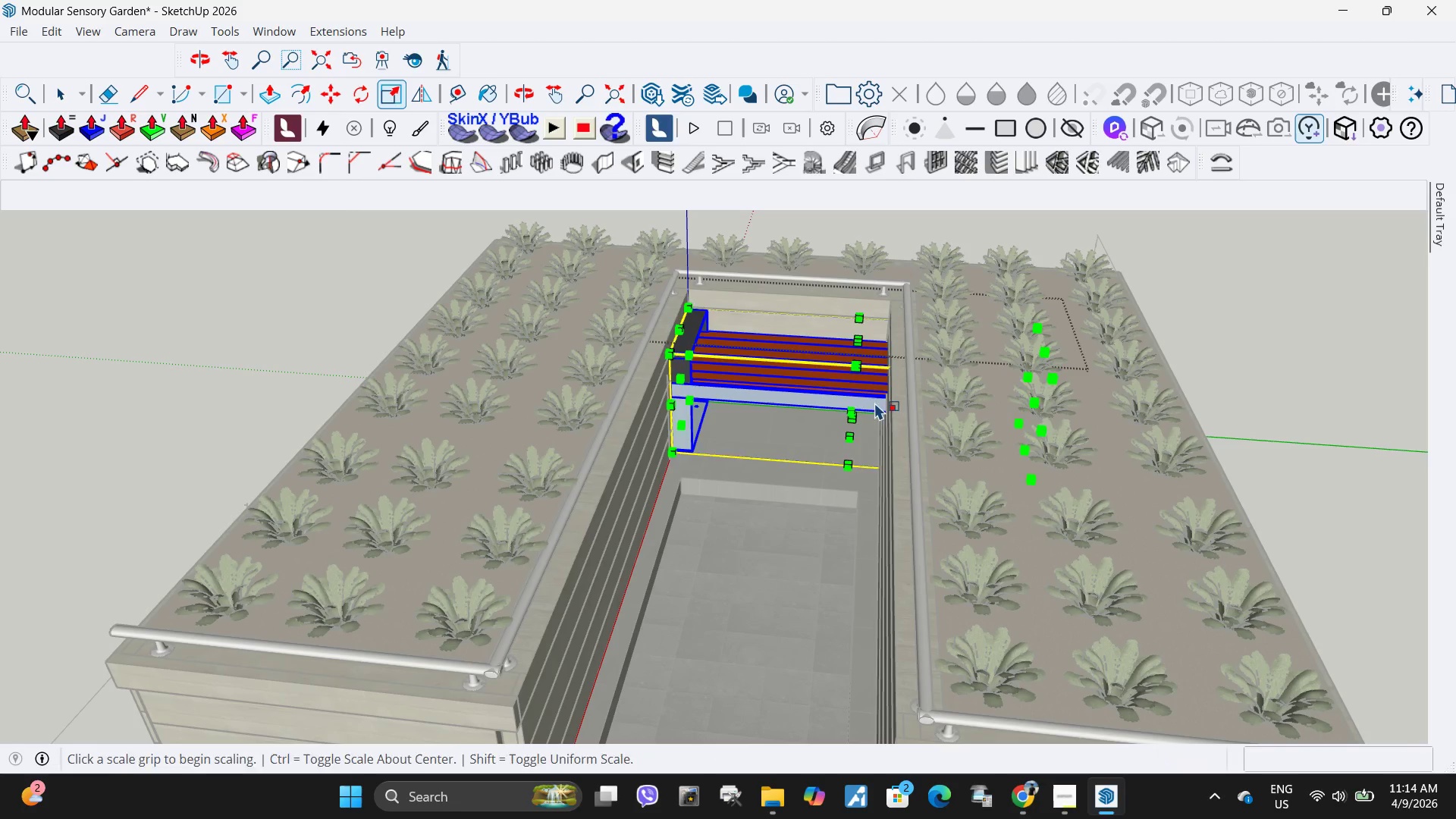 
key(Space)
 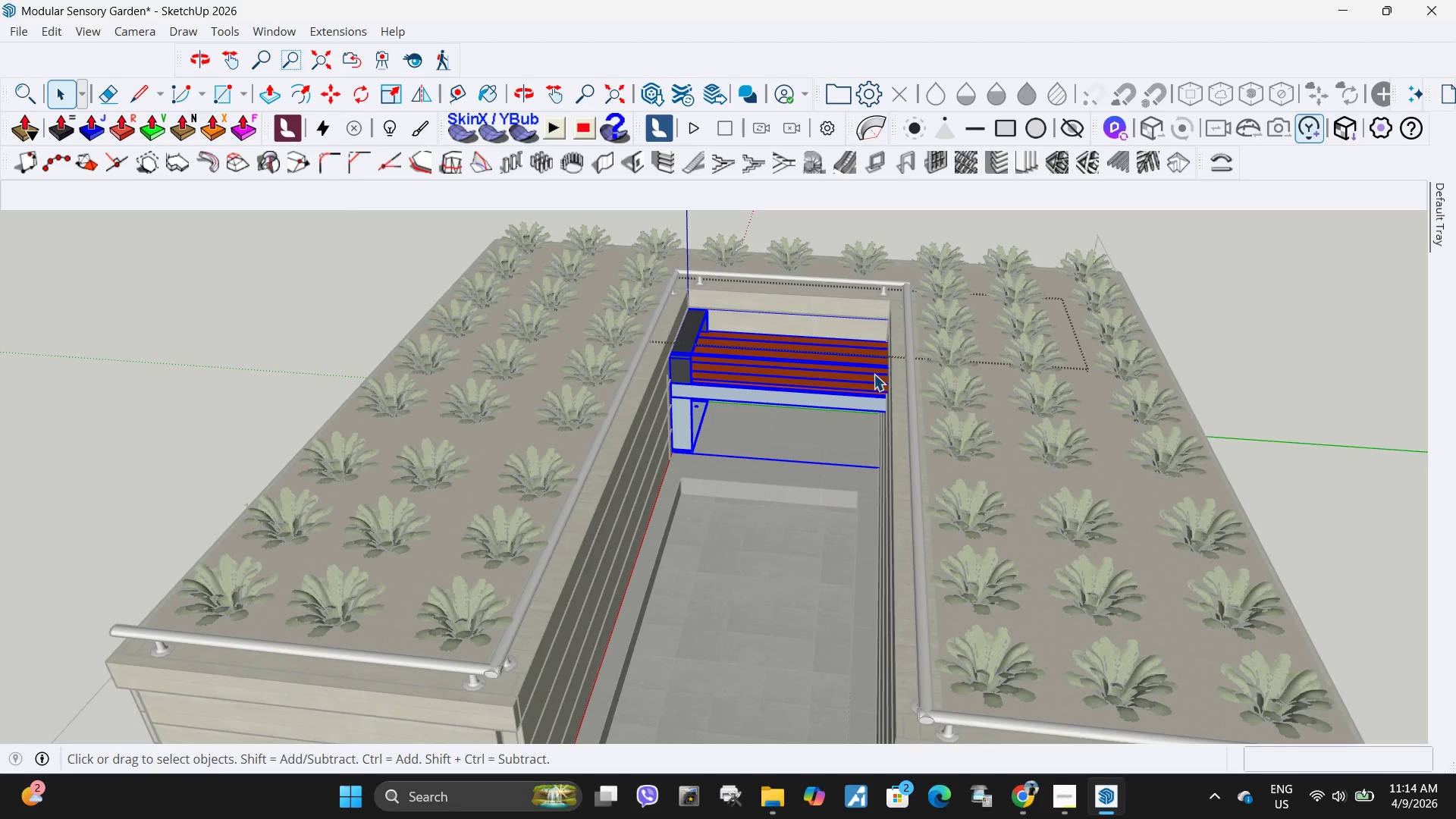 
double_click([874, 374])
 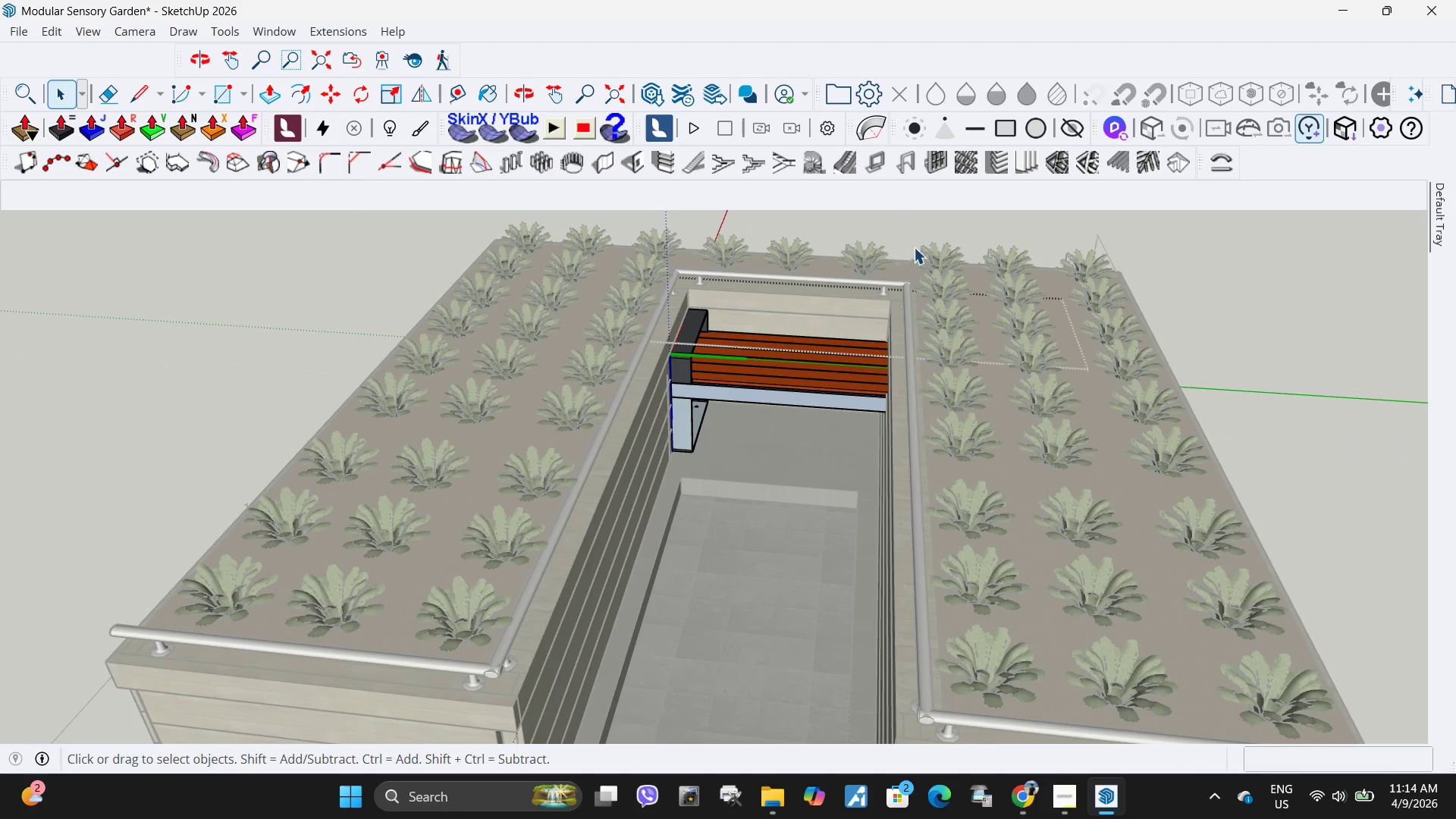 
left_click_drag(start_coordinate=[897, 210], to_coordinate=[1163, 610])
 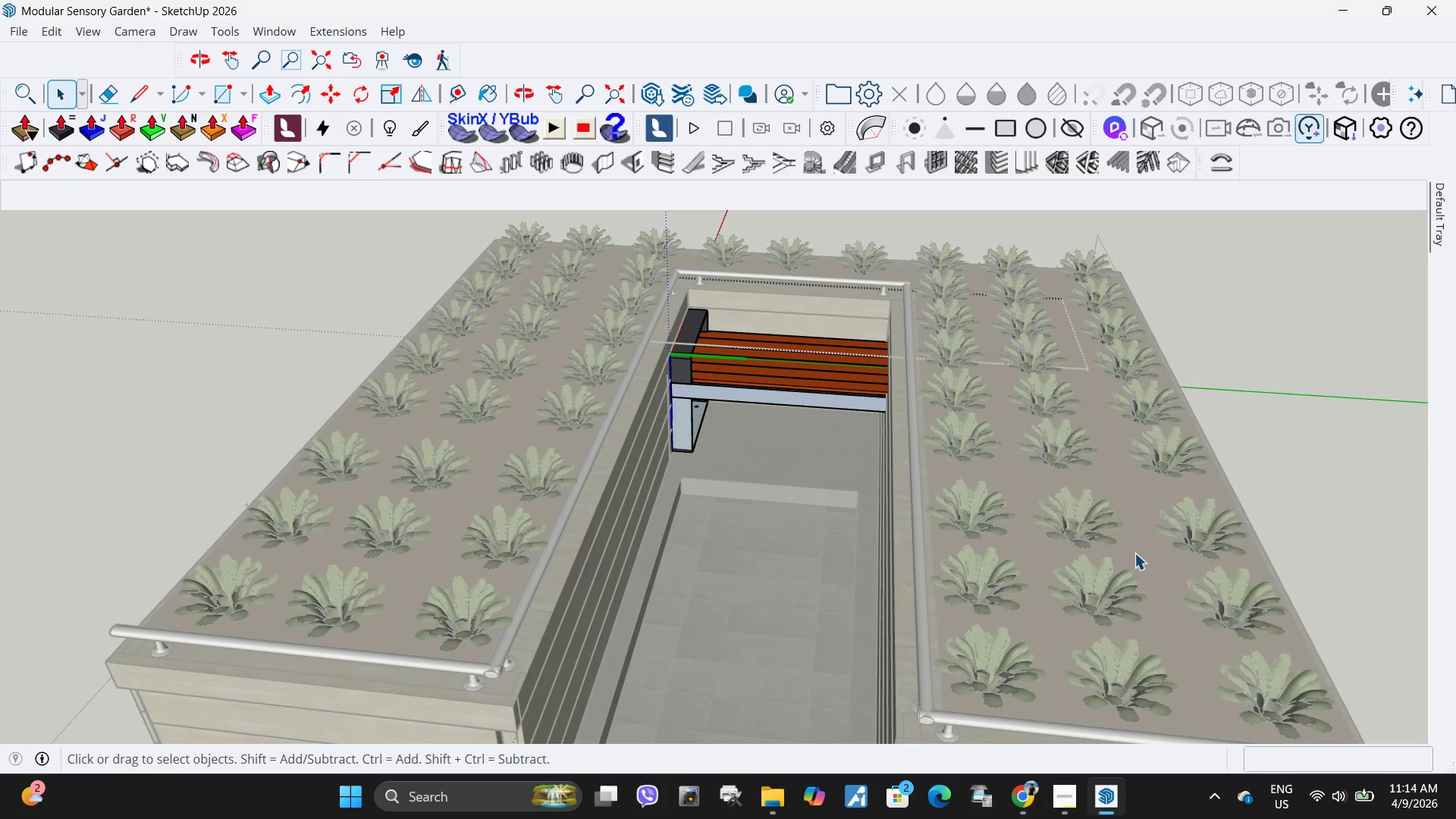 
key(M)
 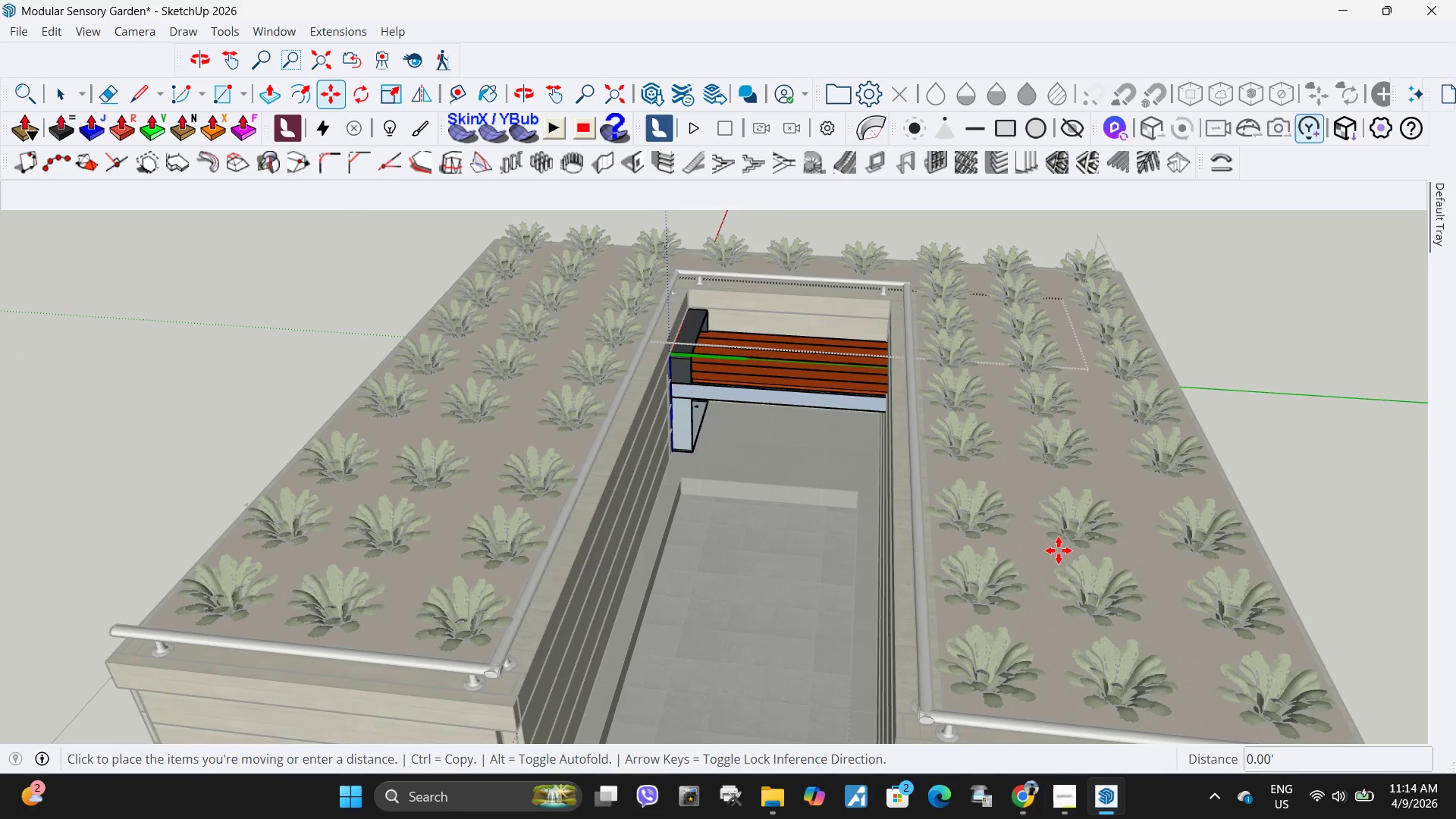 
left_click([1138, 555])
 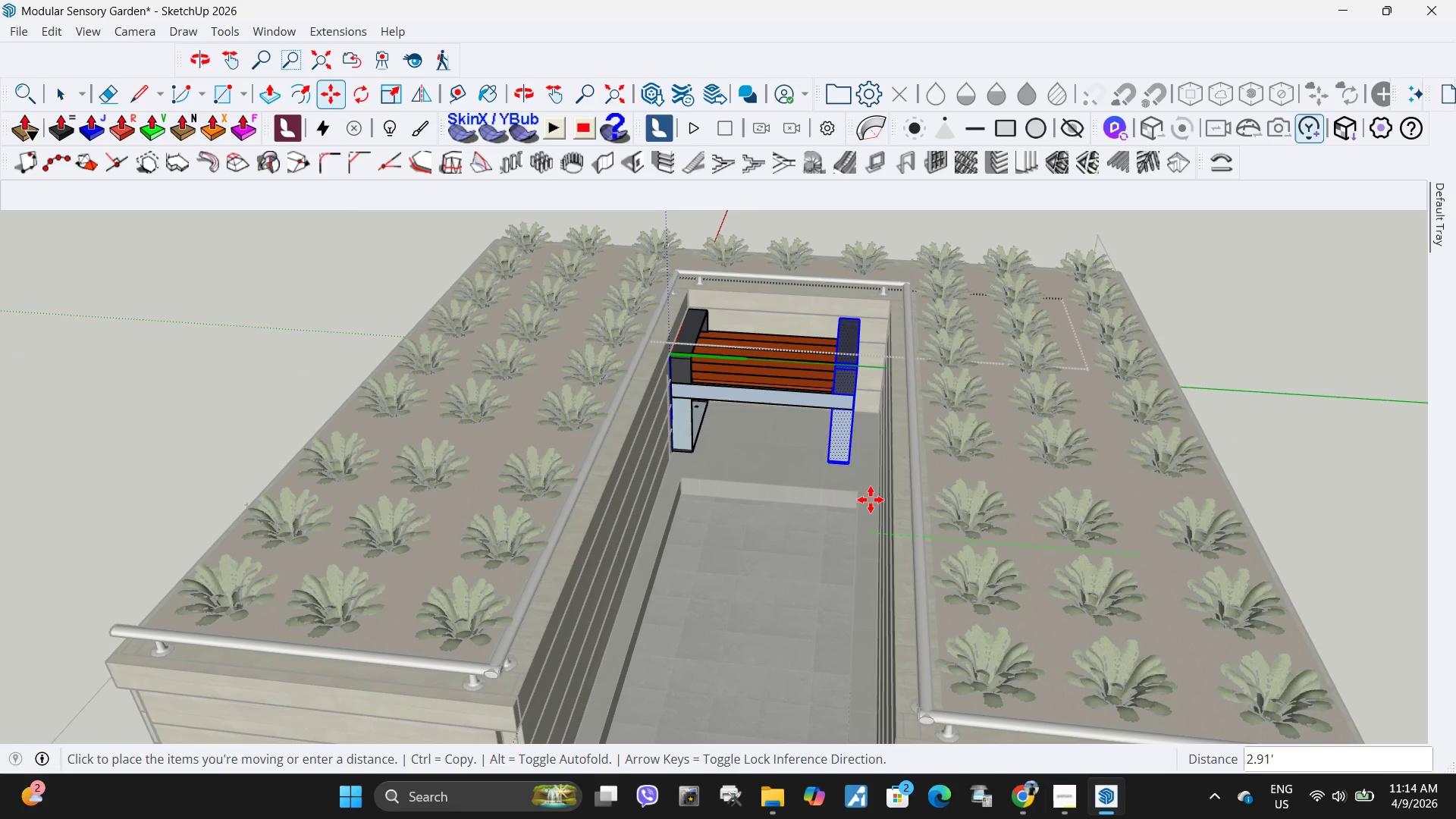 
left_click([857, 457])
 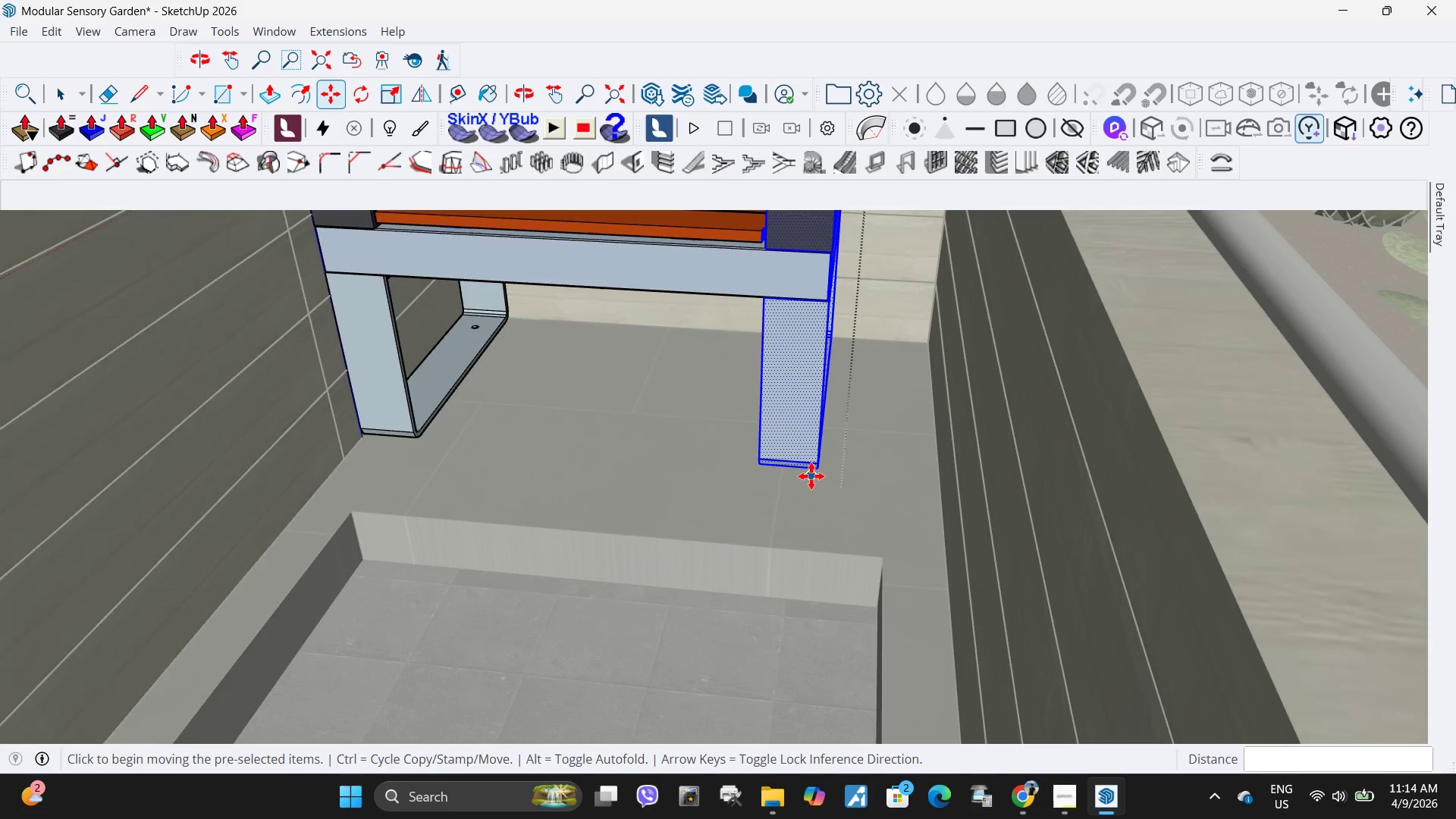 
scroll: coordinate [820, 474], scroll_direction: up, amount: 17.0
 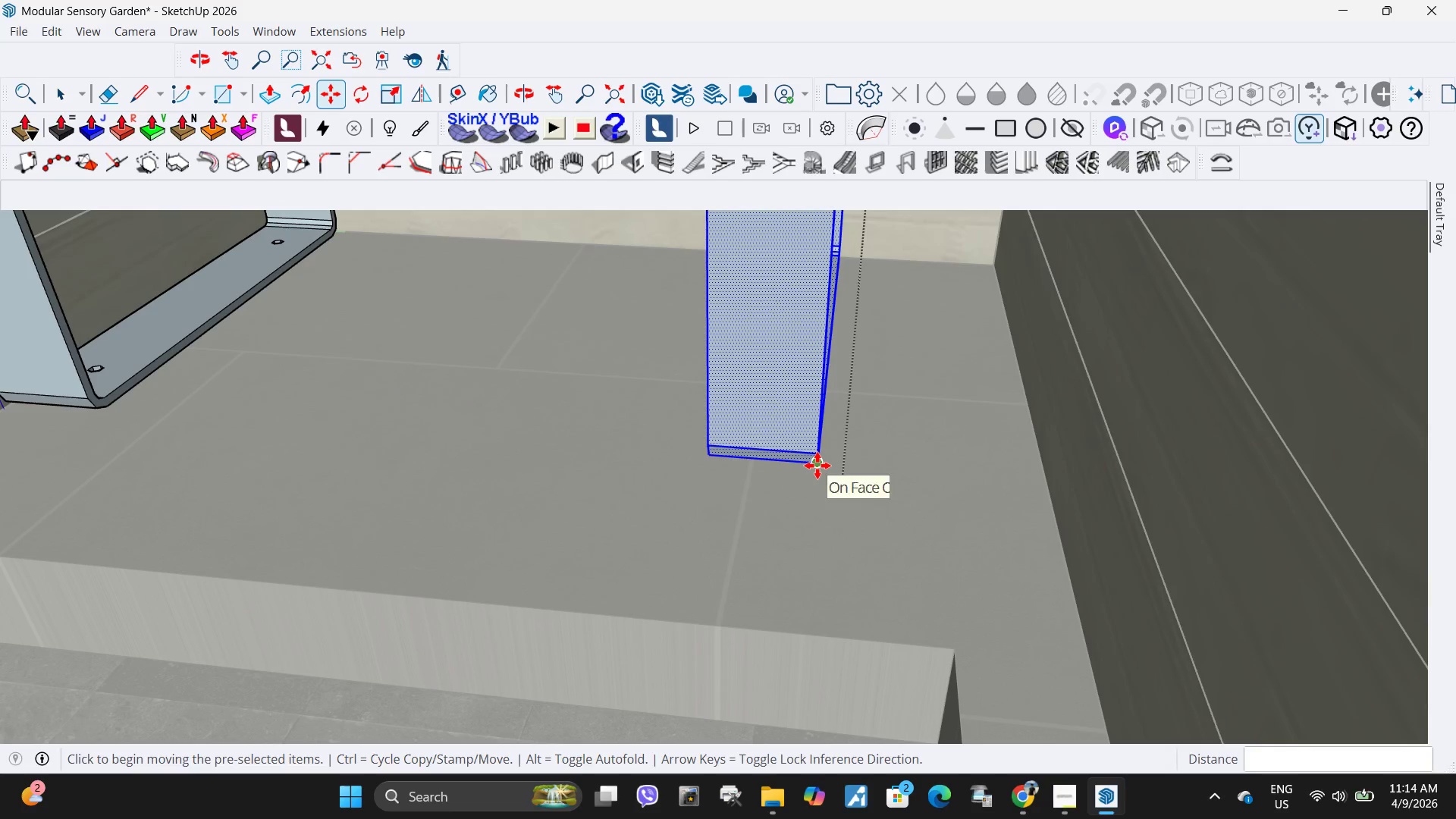 
left_click([817, 466])
 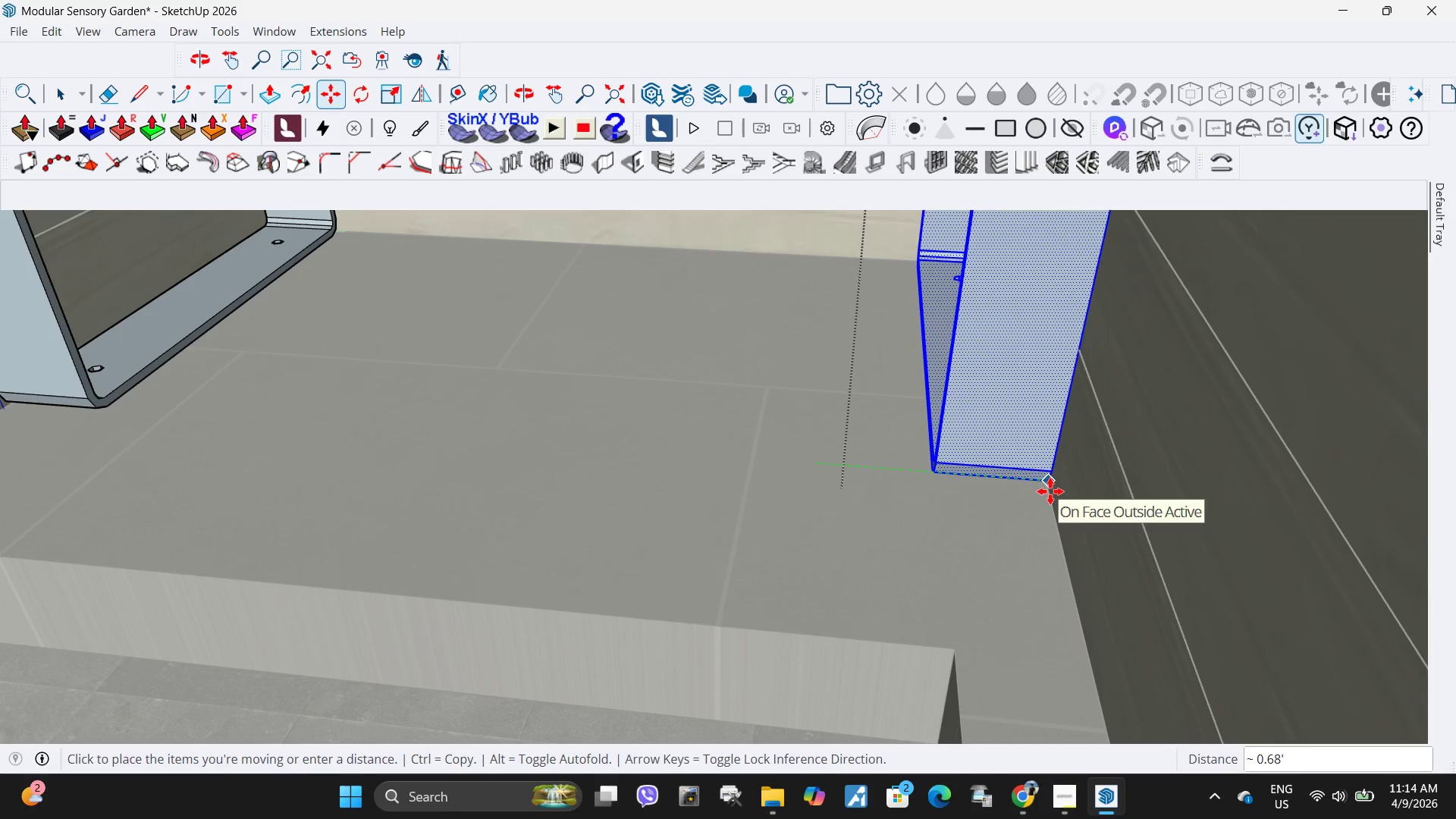 
scroll: coordinate [1068, 529], scroll_direction: down, amount: 6.0
 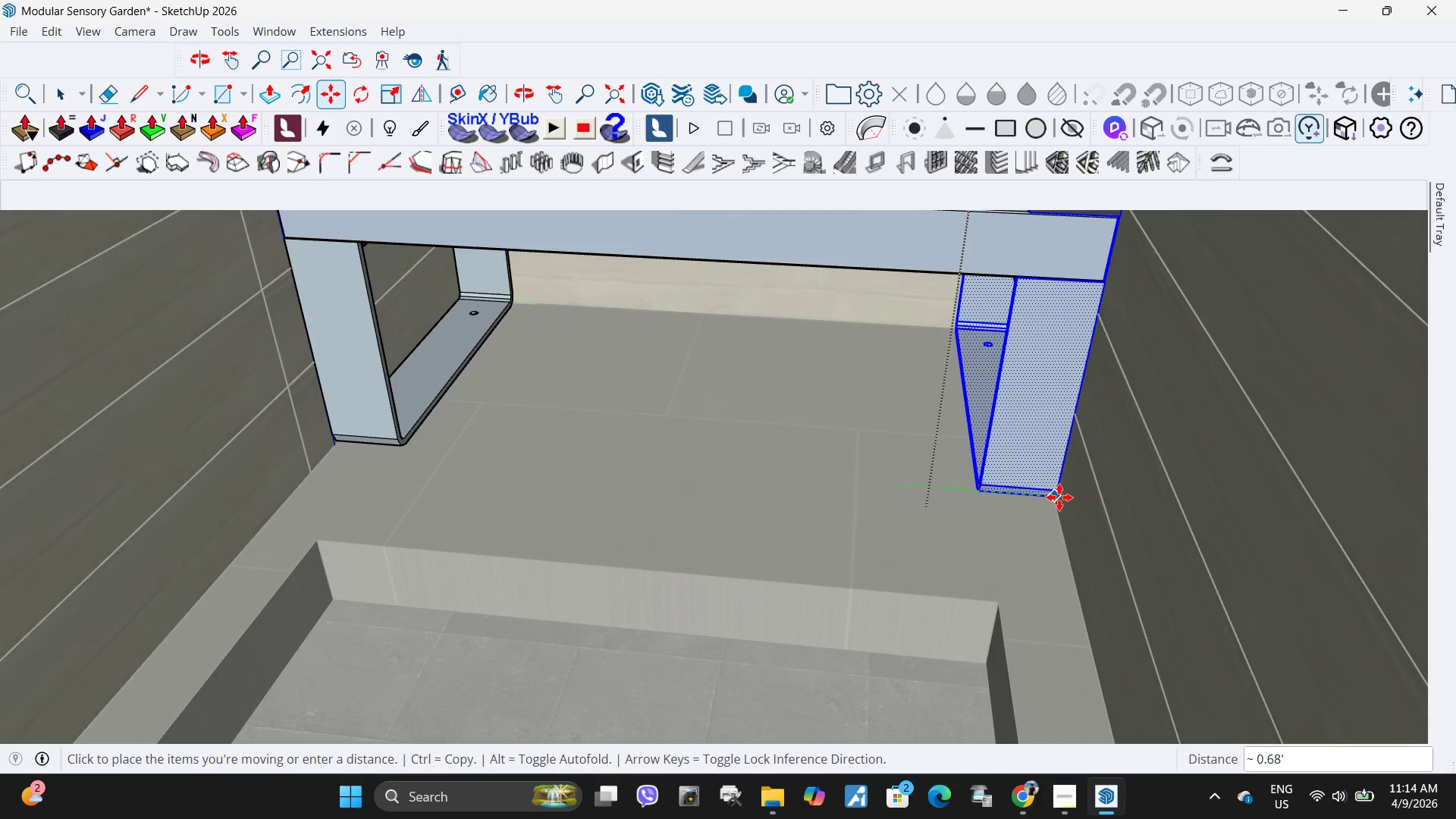 
left_click([1059, 497])
 